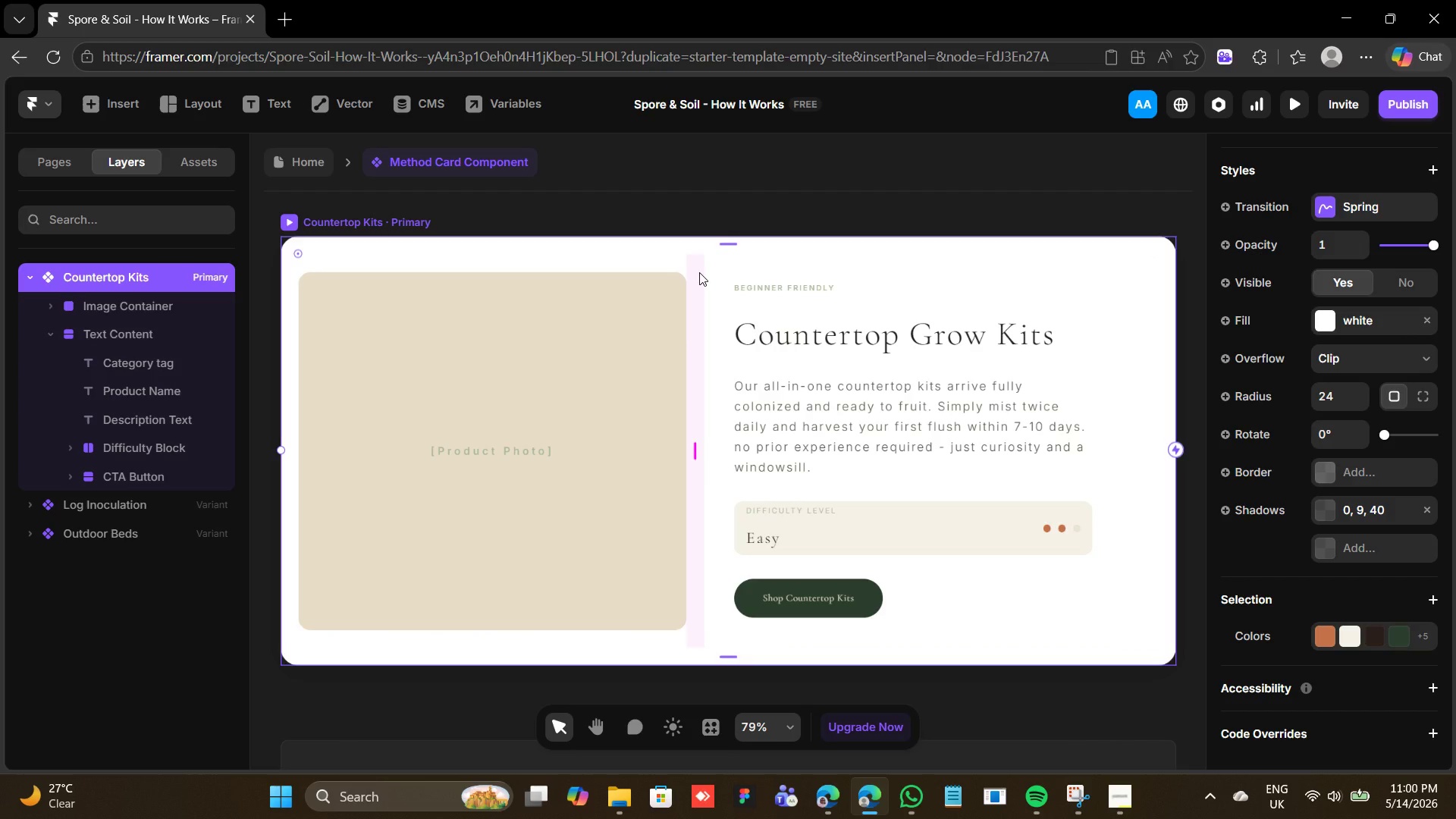 
scroll: coordinate [1347, 236], scroll_direction: up, amount: 11.0
 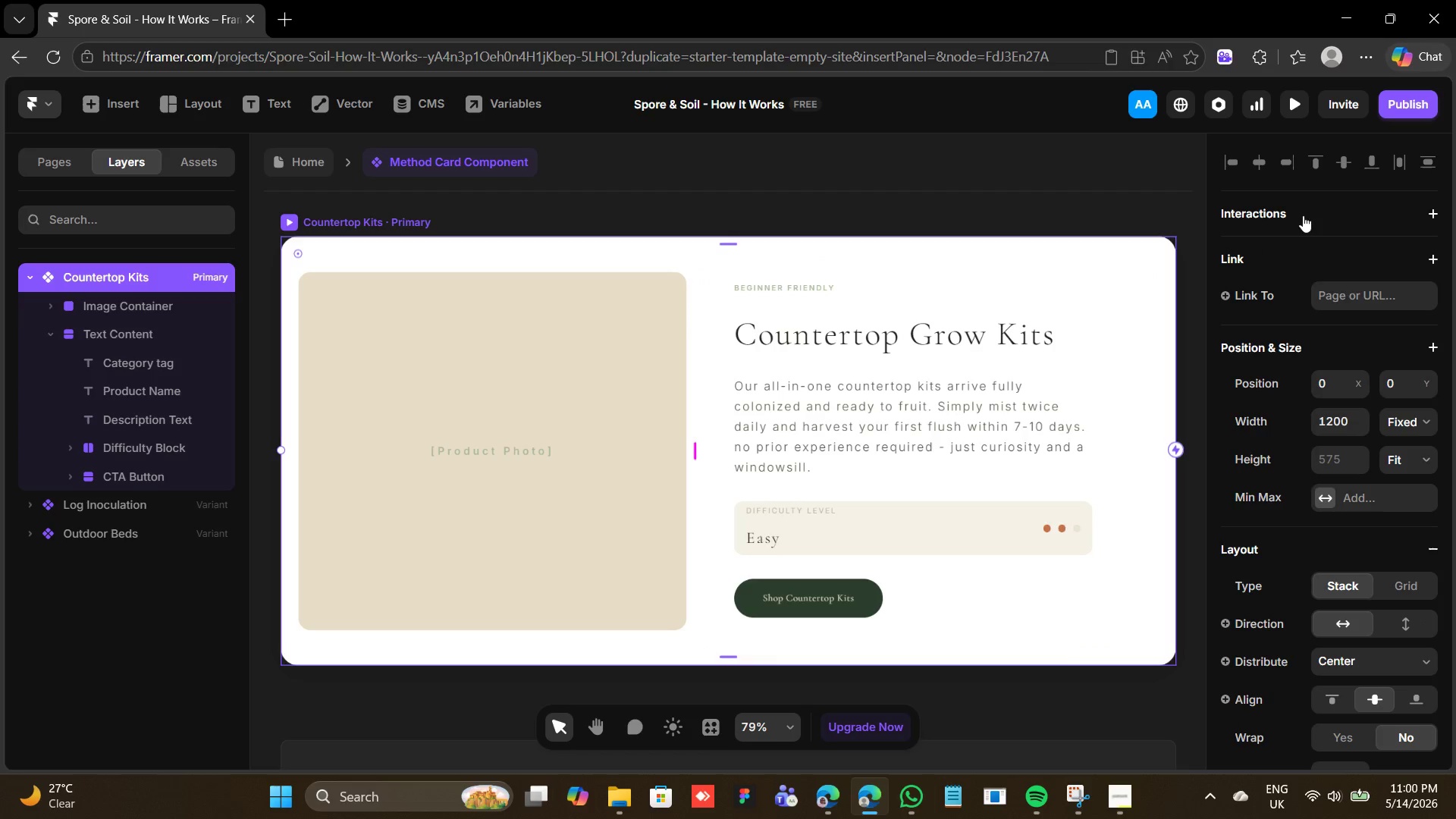 
left_click([1303, 215])
 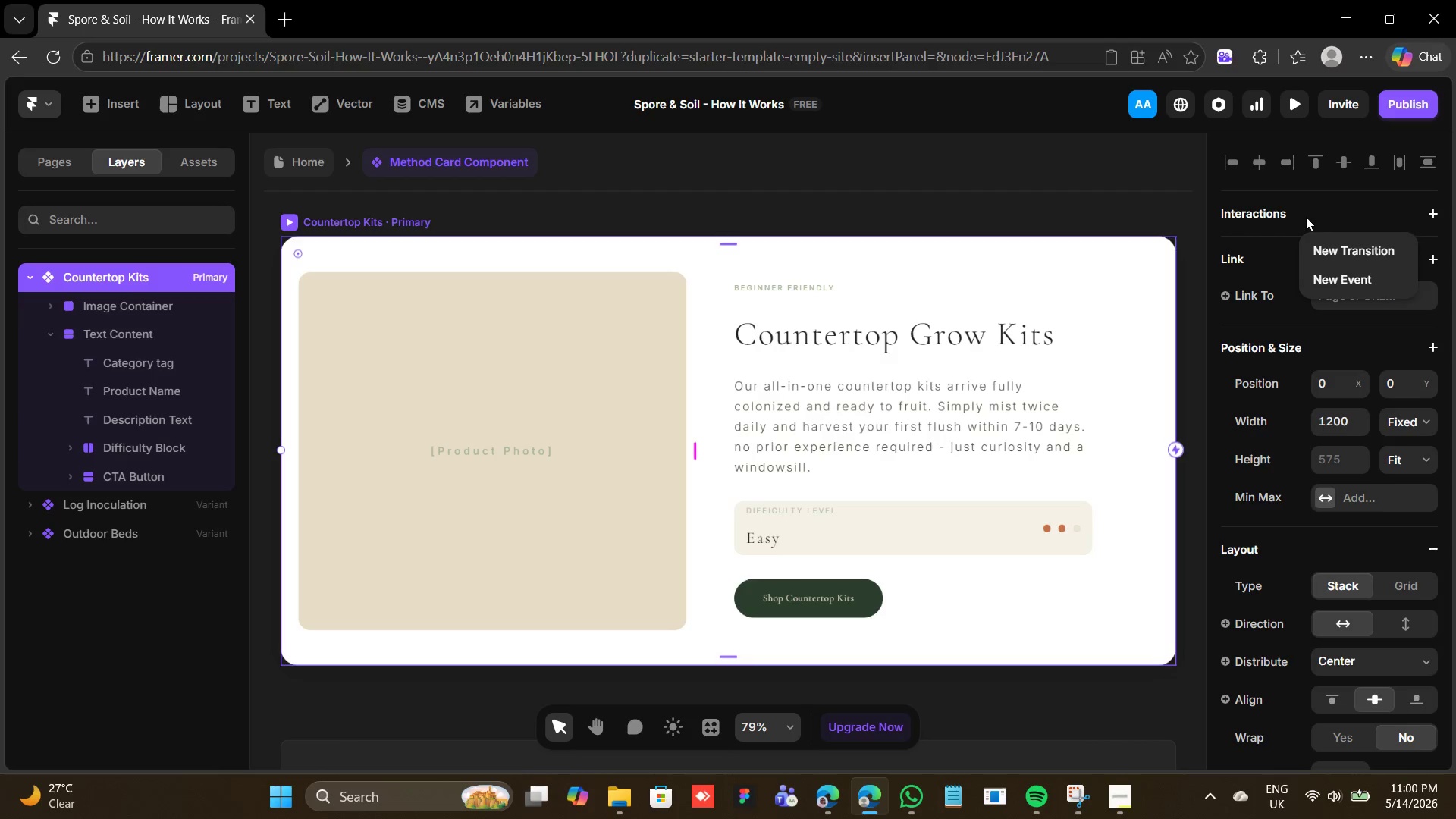 
left_click([1425, 212])
 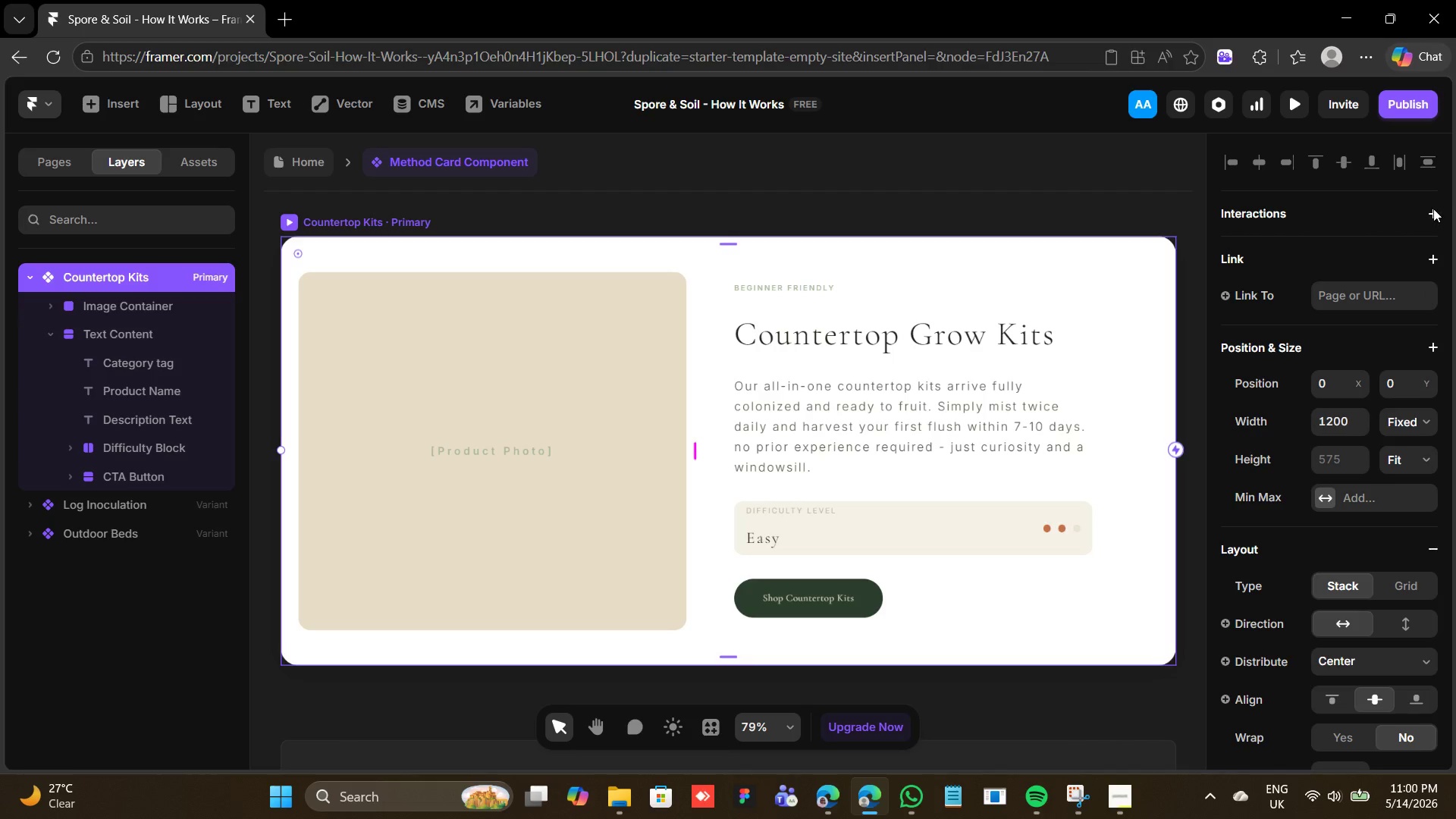 
left_click([1433, 209])
 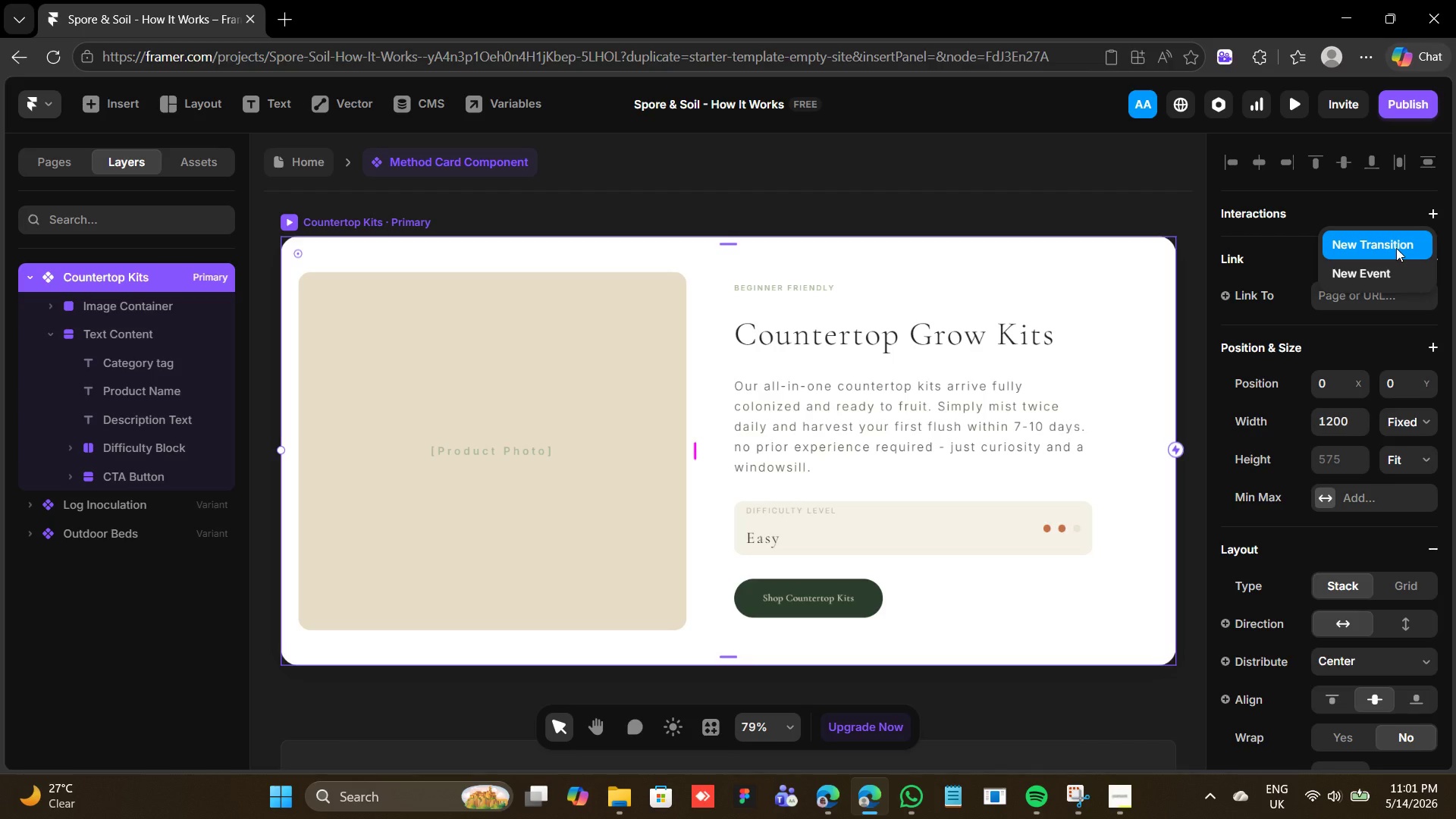 
wait(20.76)
 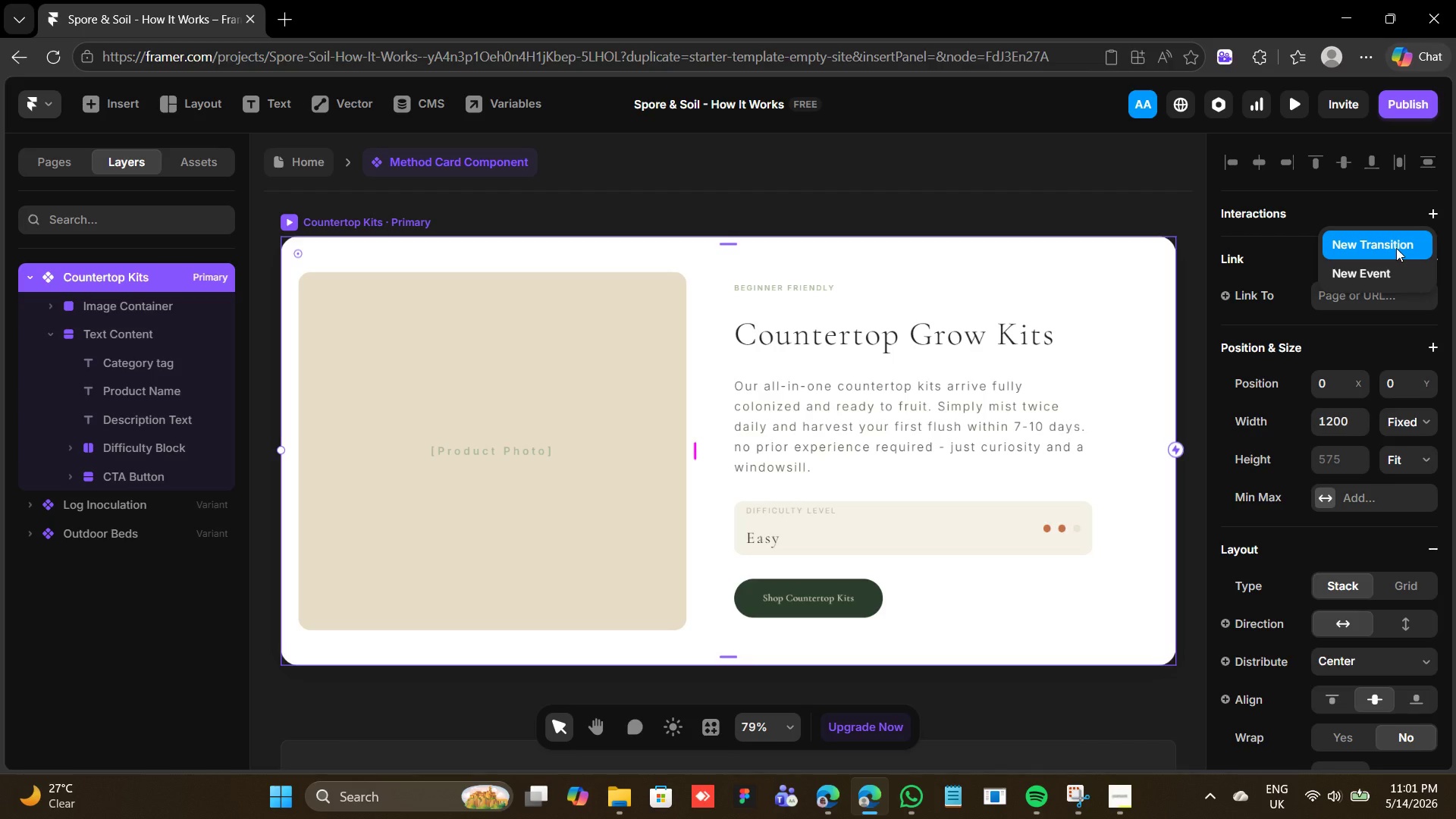 
mouse_move([1336, 251])
 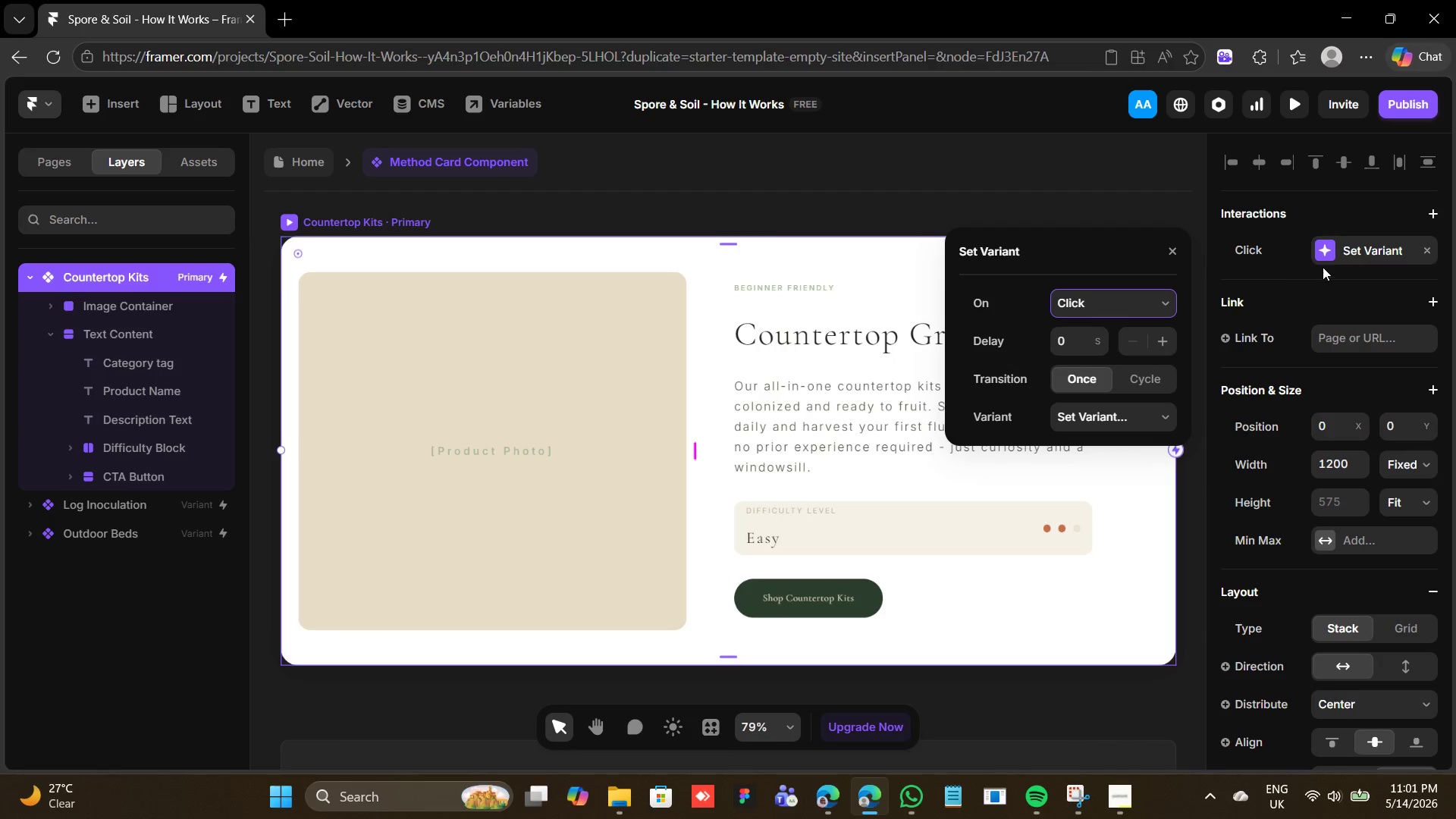 
left_click([1323, 249])
 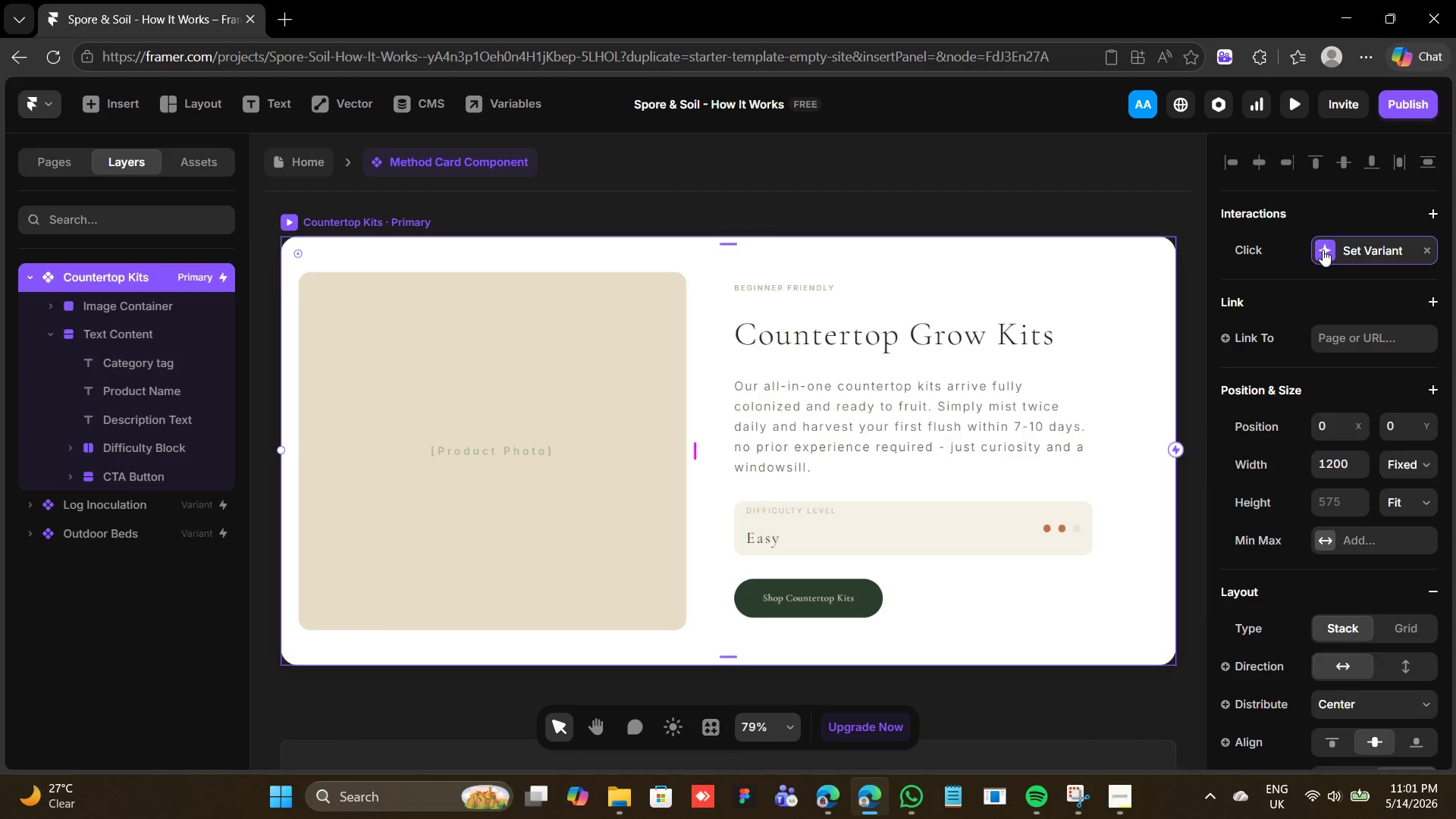 
left_click([1323, 249])
 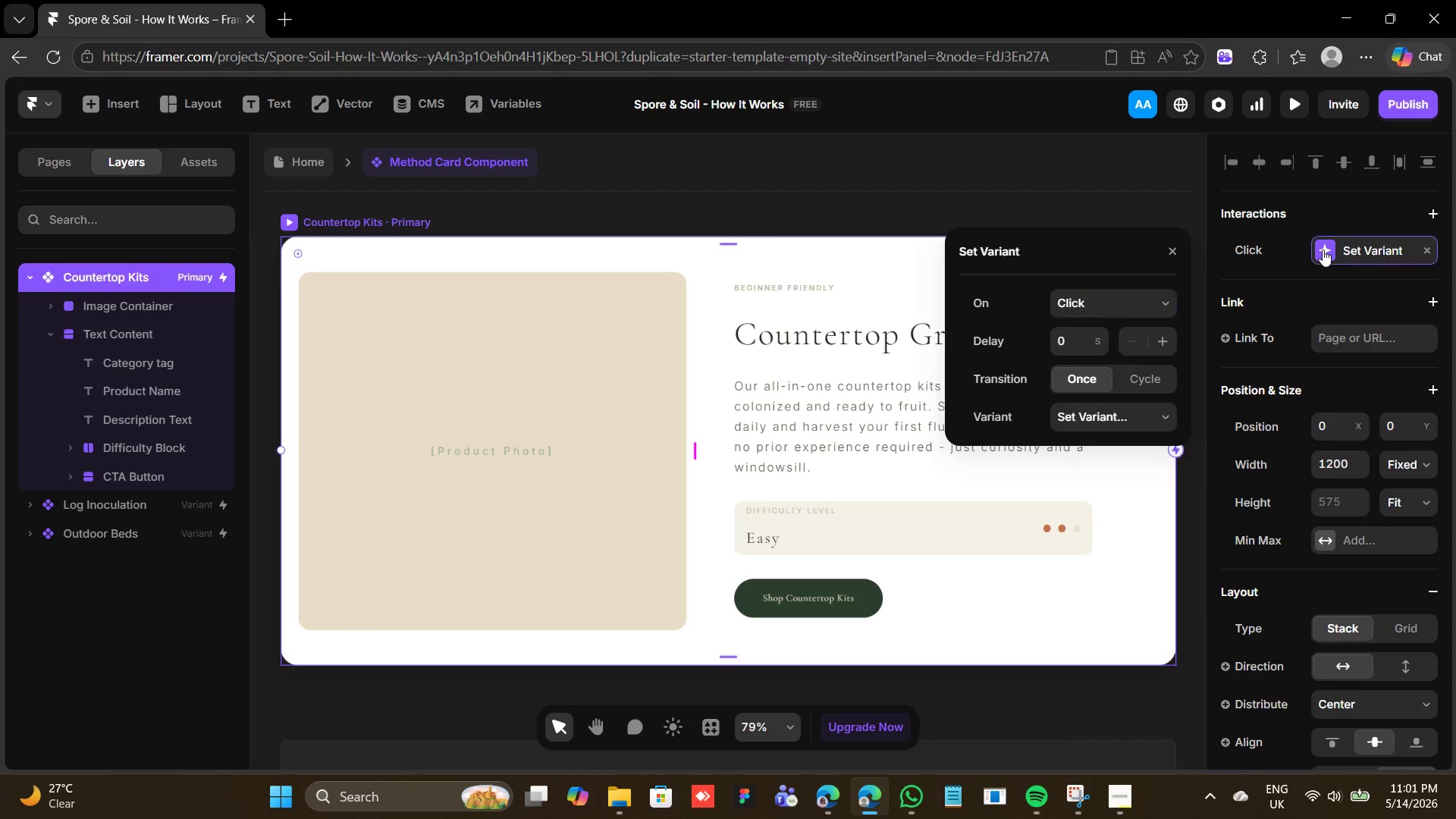 
left_click([1323, 249])
 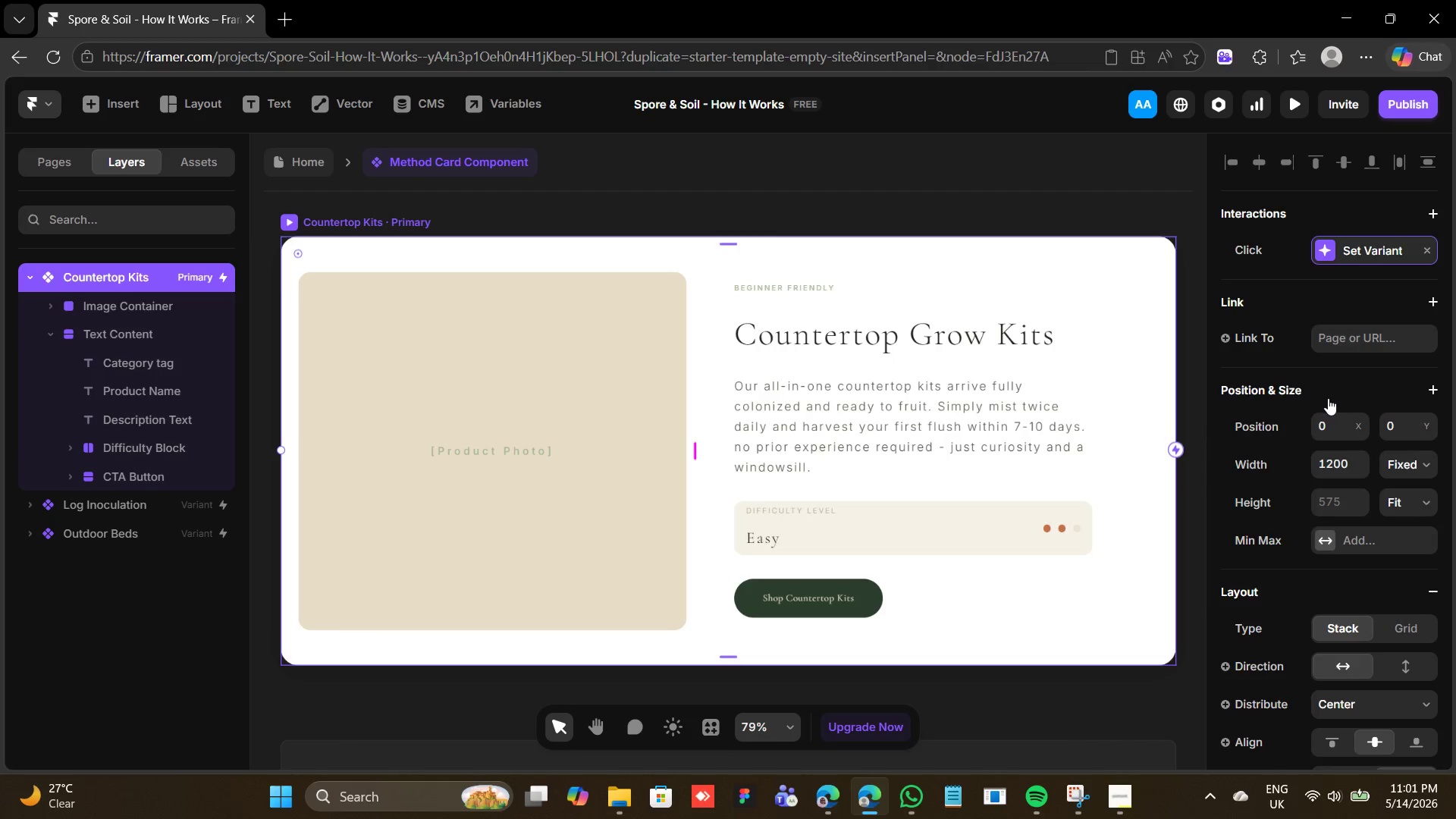 
scroll: coordinate [1328, 390], scroll_direction: down, amount: 5.0
 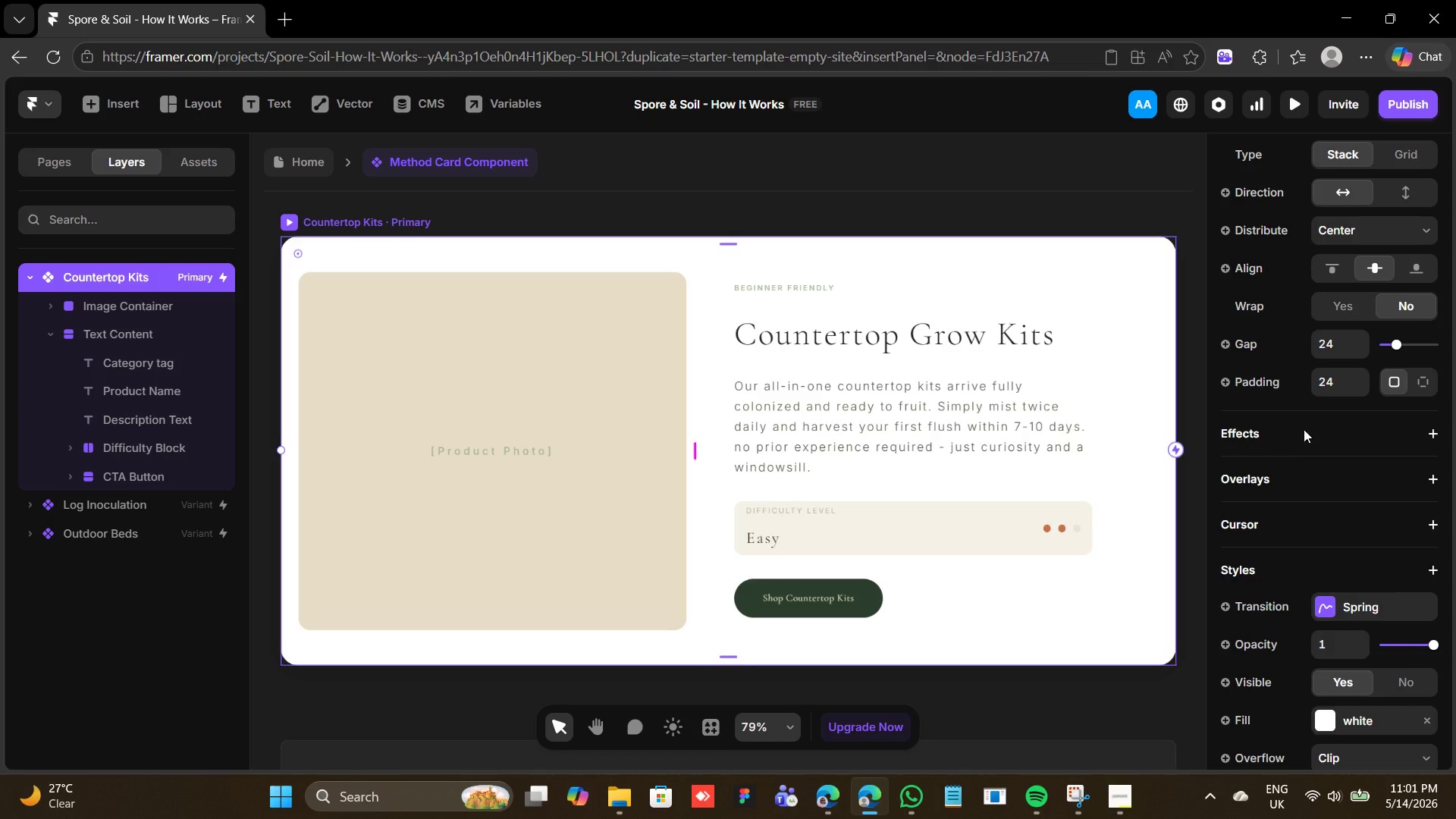 
left_click([1304, 429])
 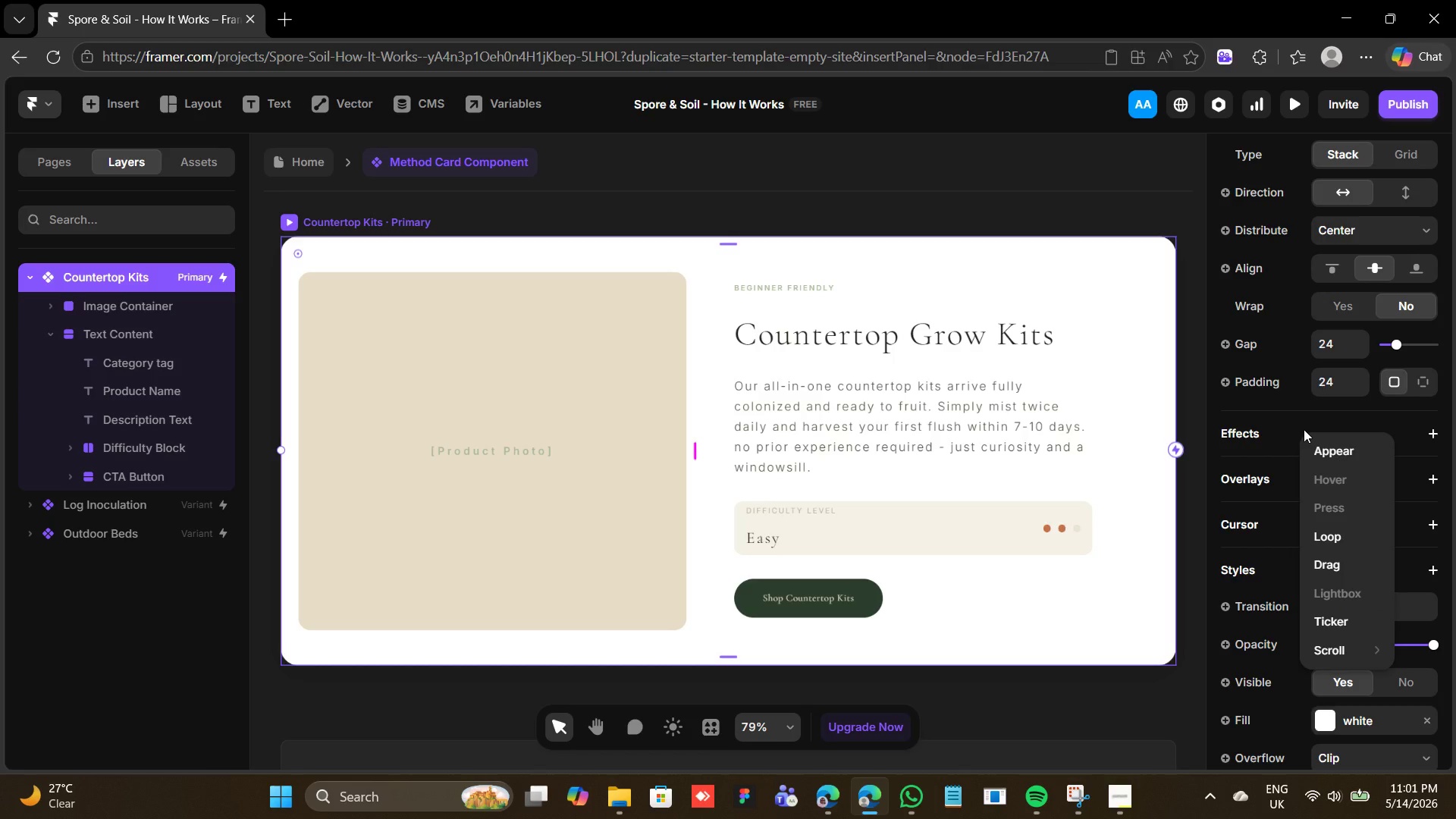 
left_click([1304, 429])
 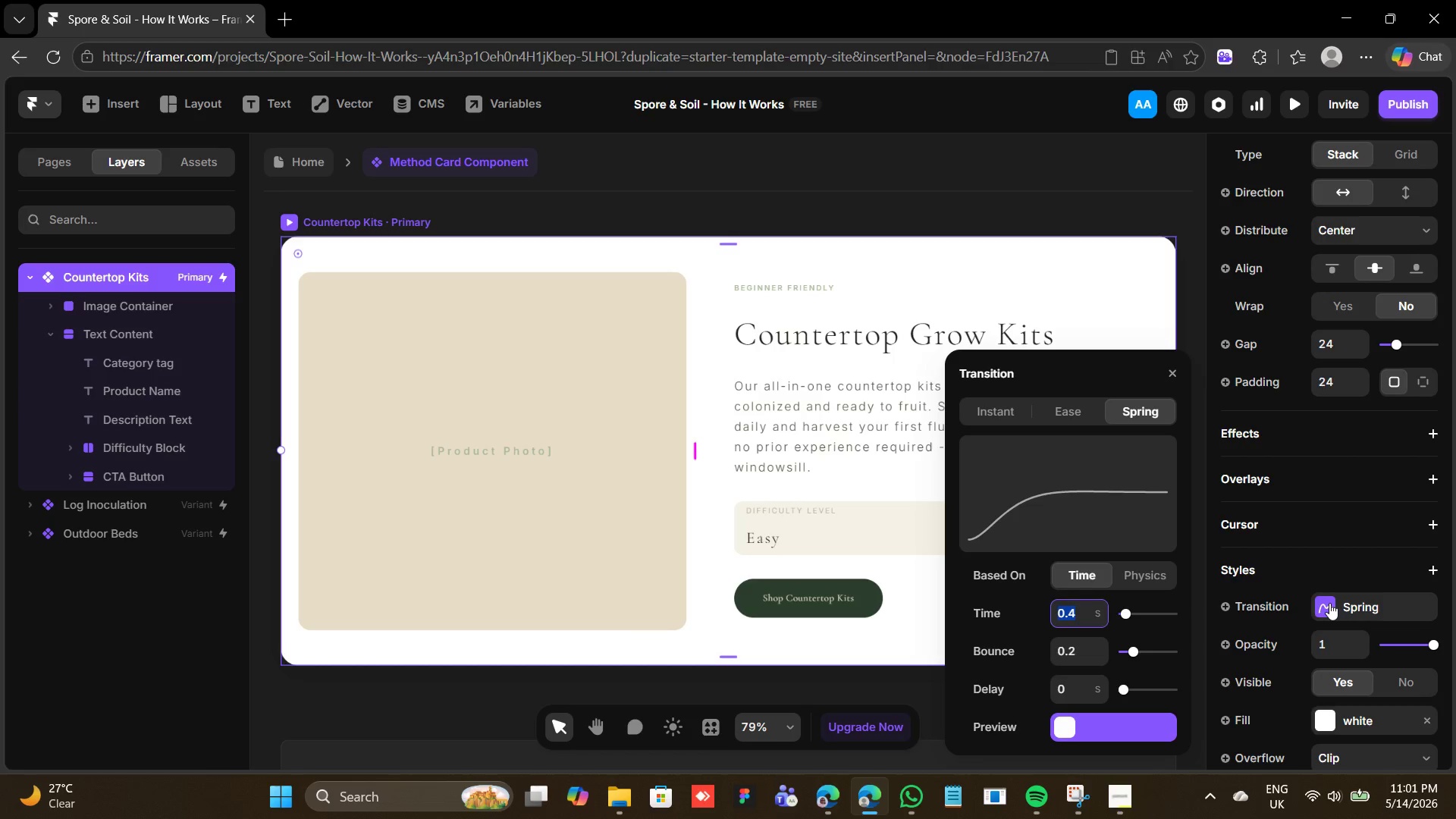 
wait(5.12)
 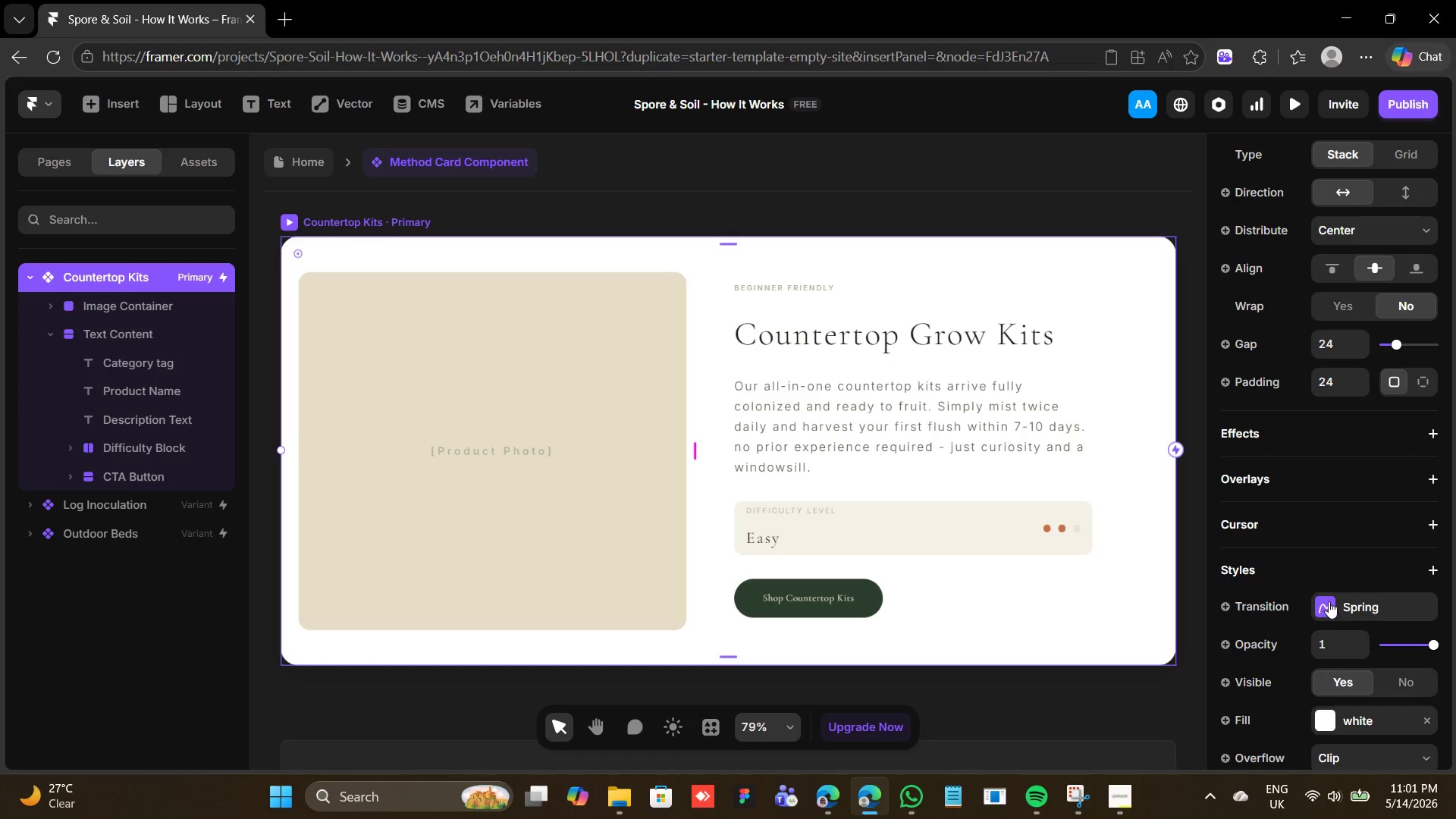 
left_click([1158, 574])
 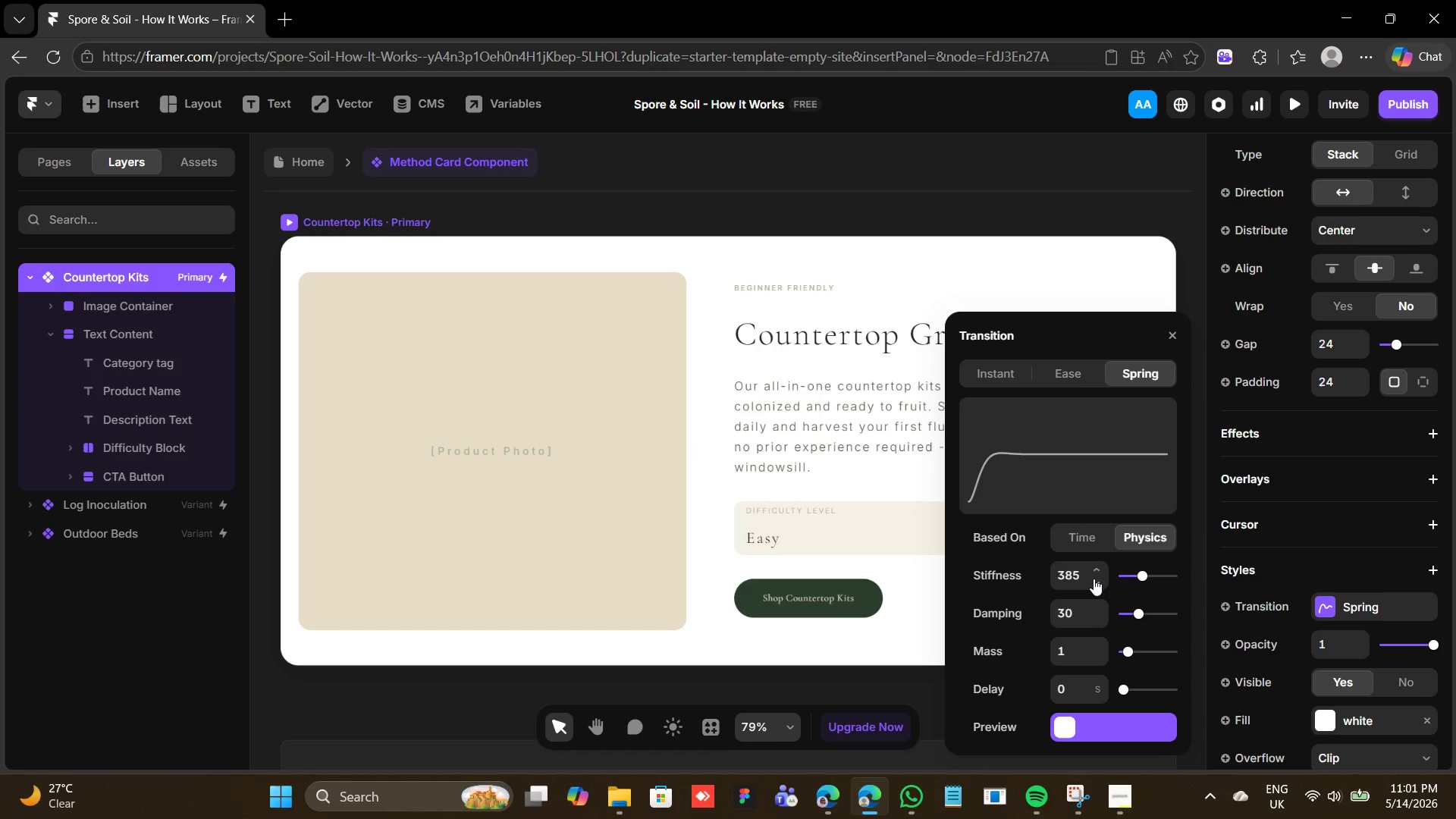 
wait(20.0)
 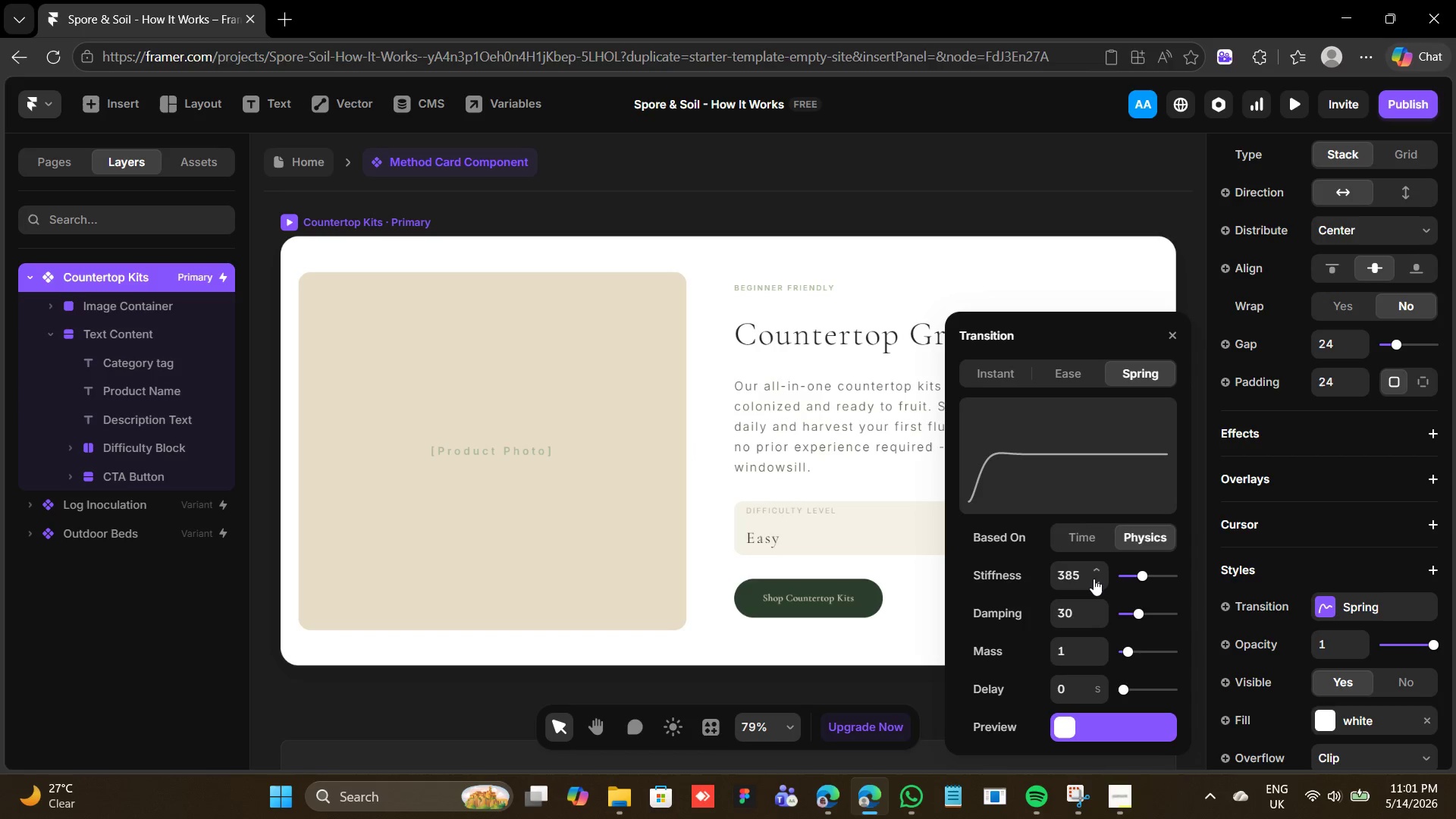 
double_click([1093, 581])
 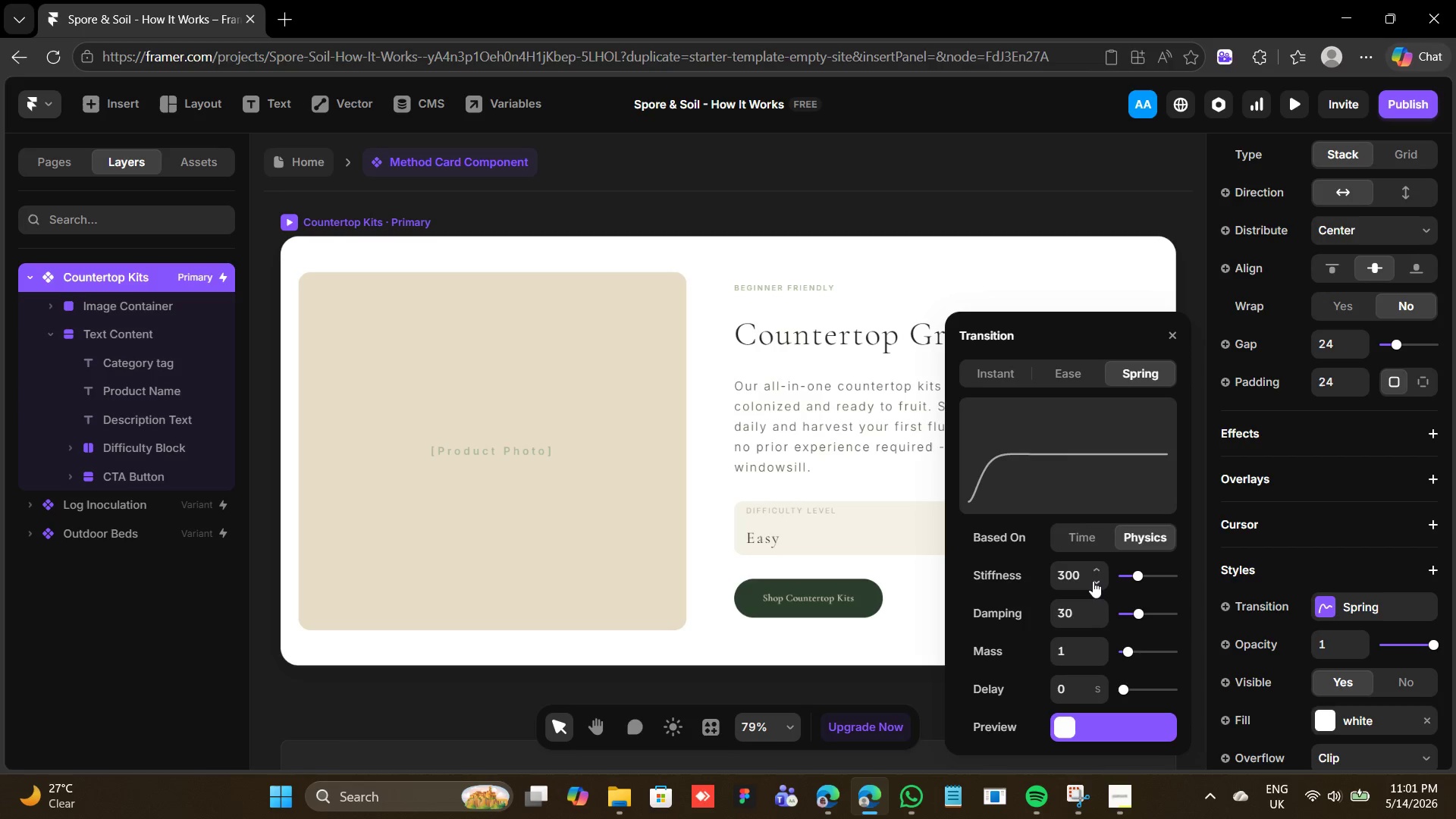 
left_click([1093, 581])
 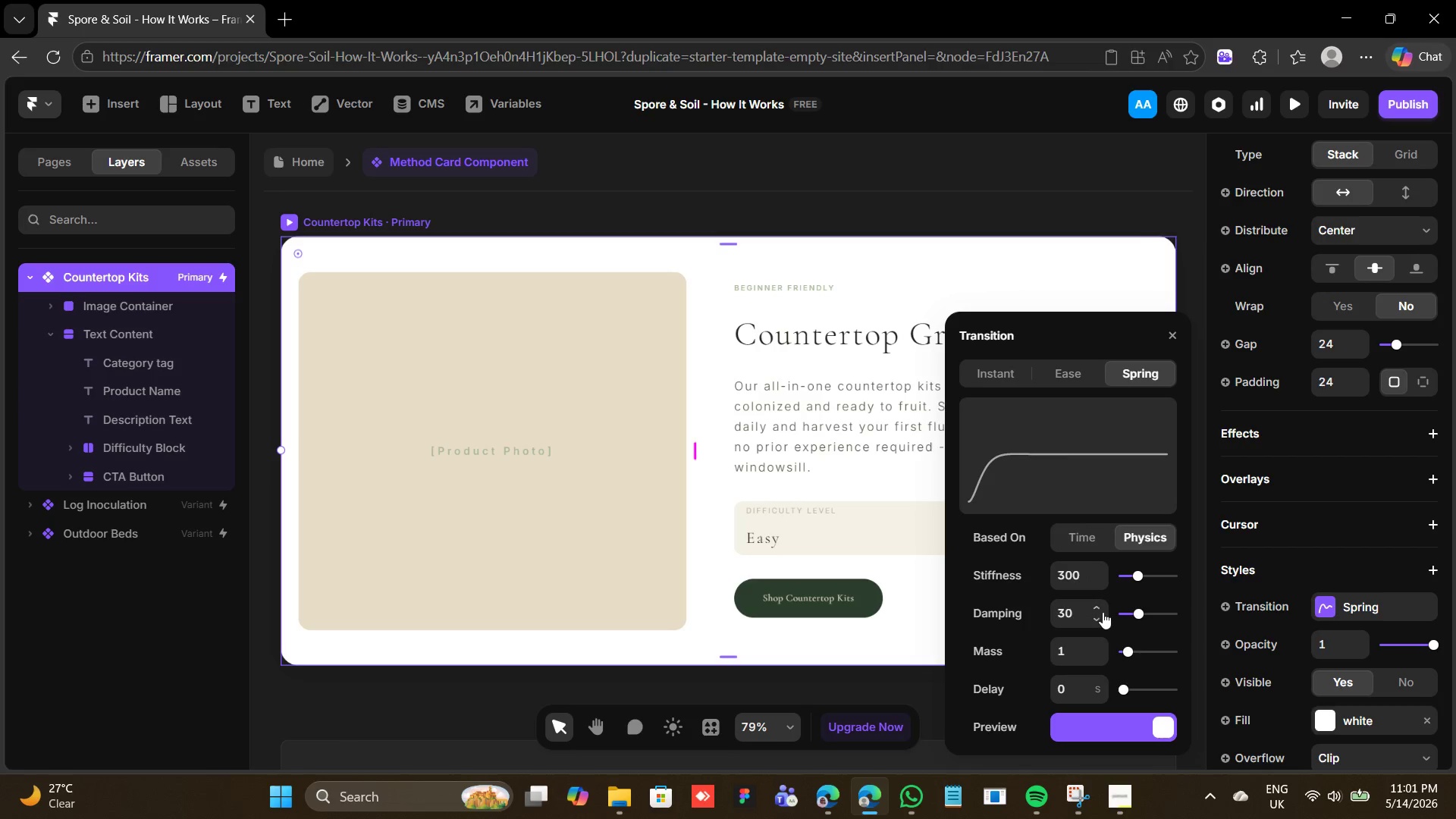 
wait(8.72)
 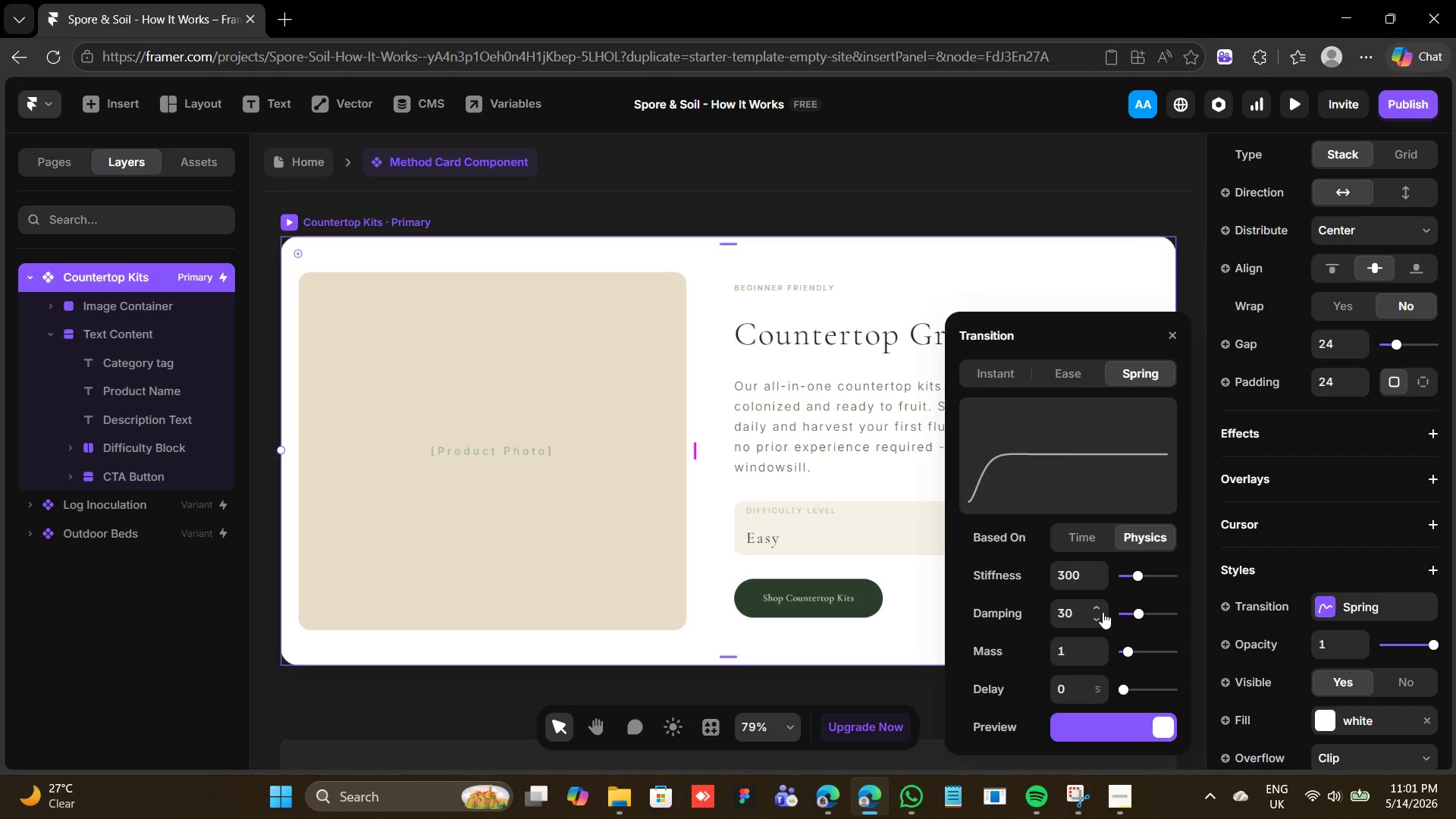 
left_click([1174, 337])
 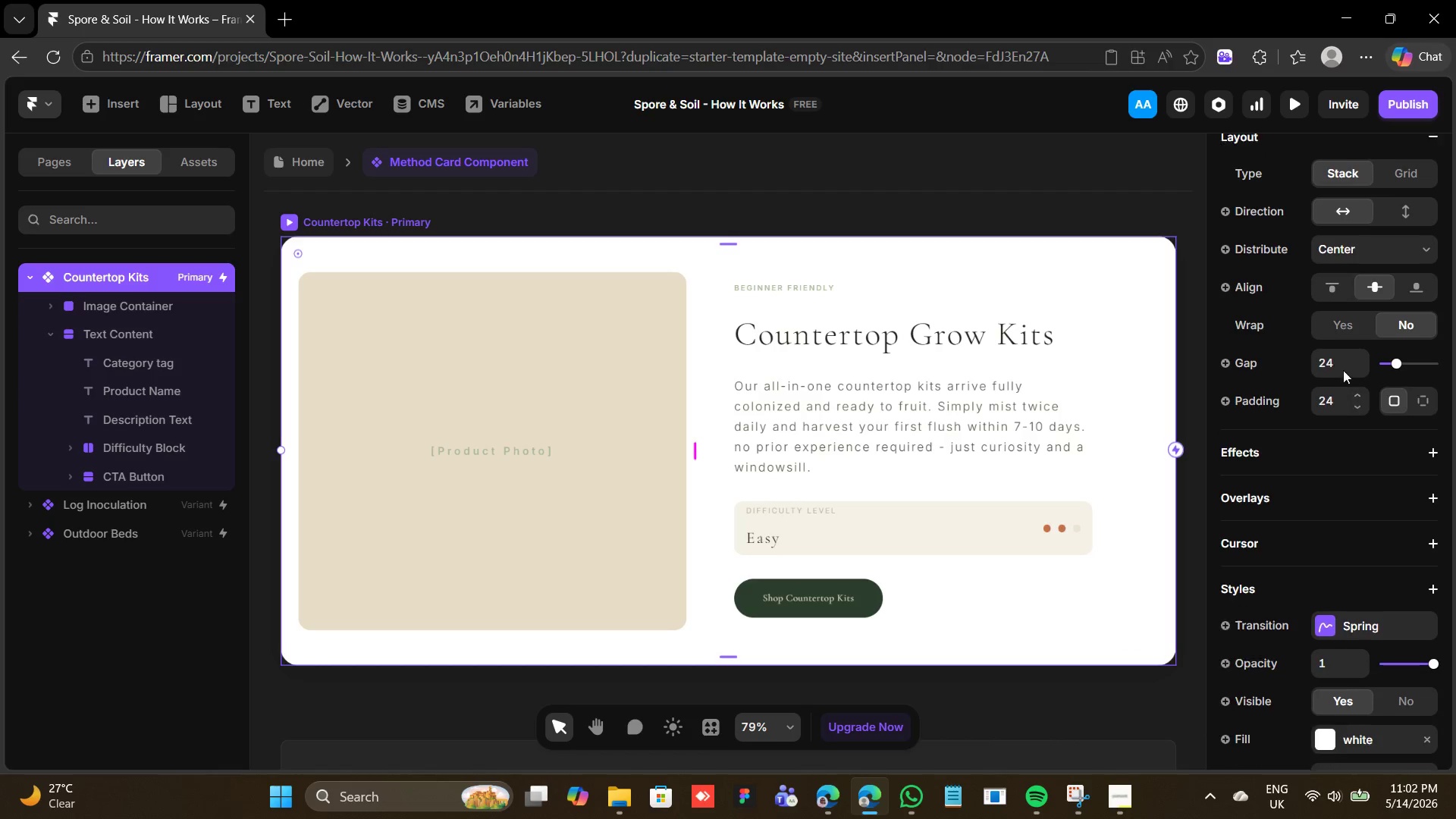 
scroll: coordinate [1343, 367], scroll_direction: up, amount: 13.0
 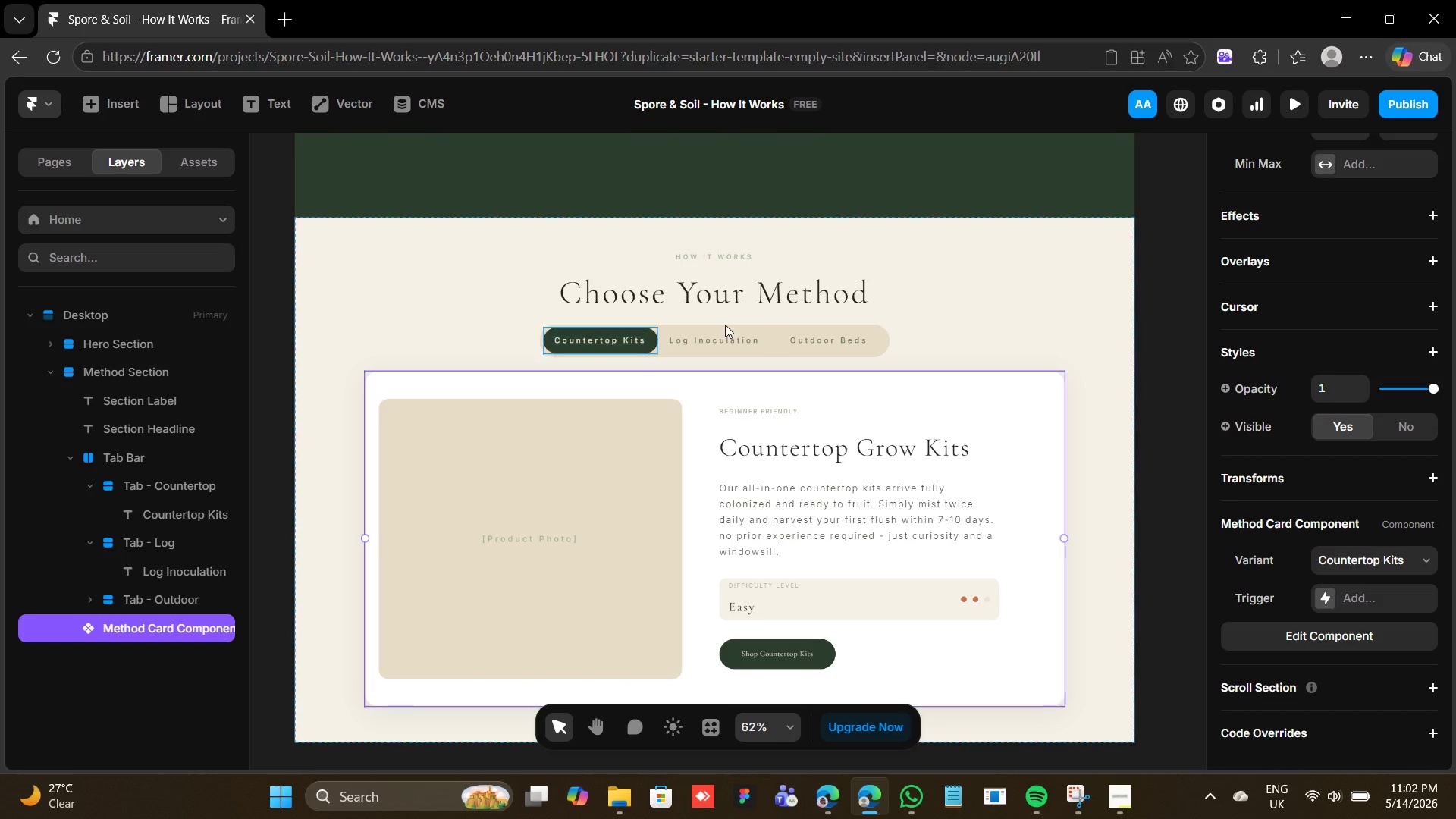 
wait(19.53)
 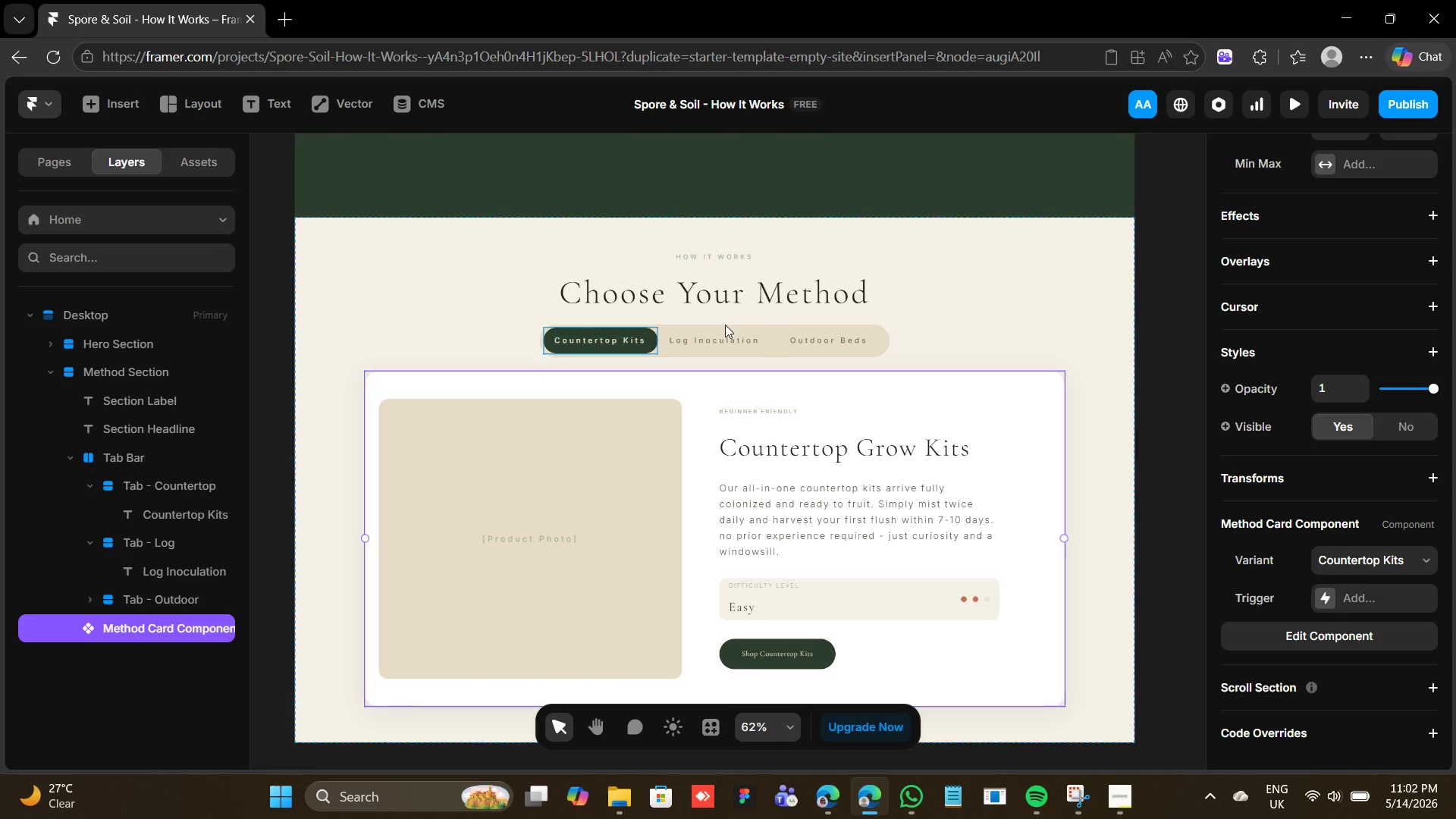 
left_click([1325, 595])
 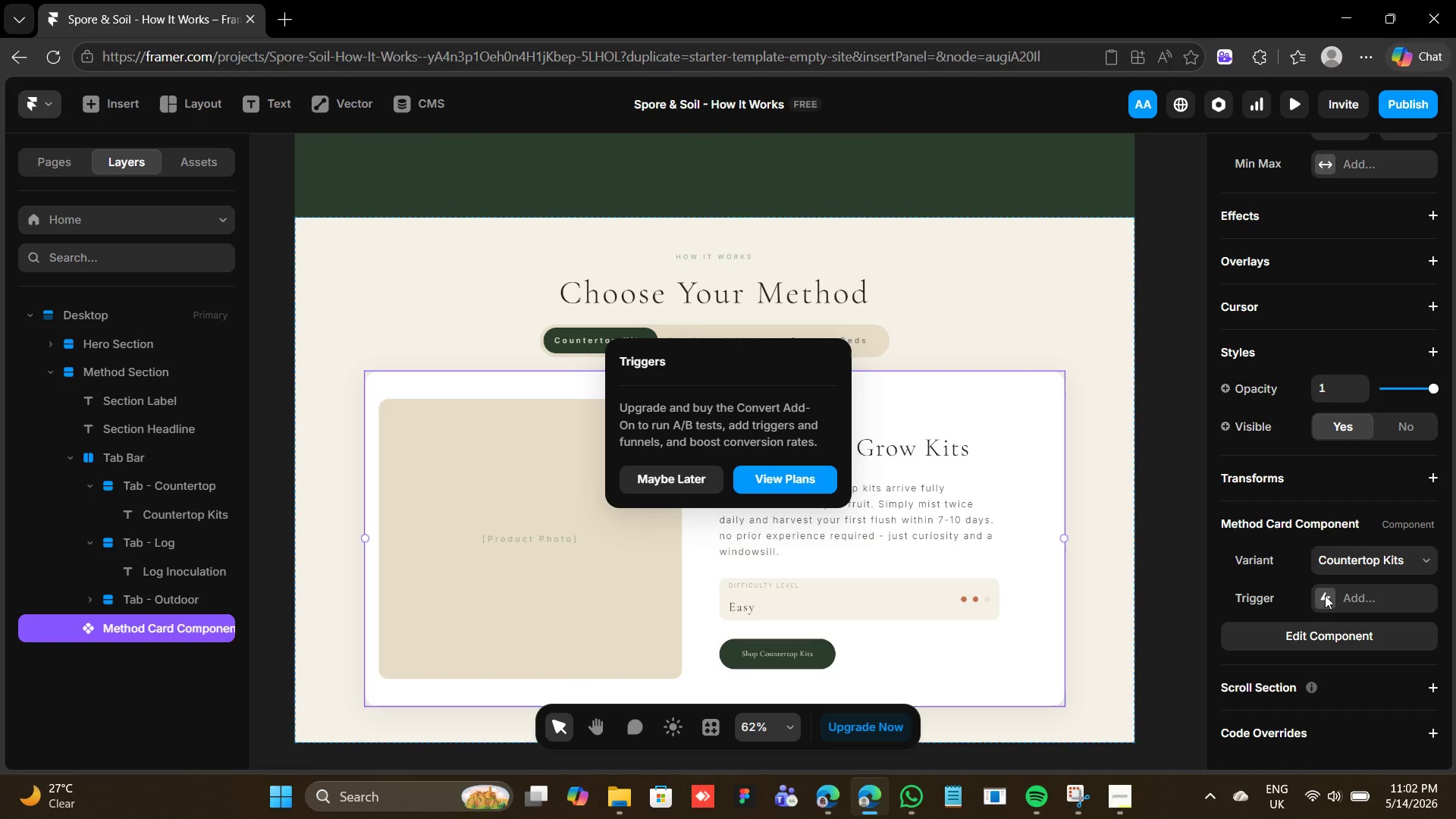 
left_click([1325, 595])
 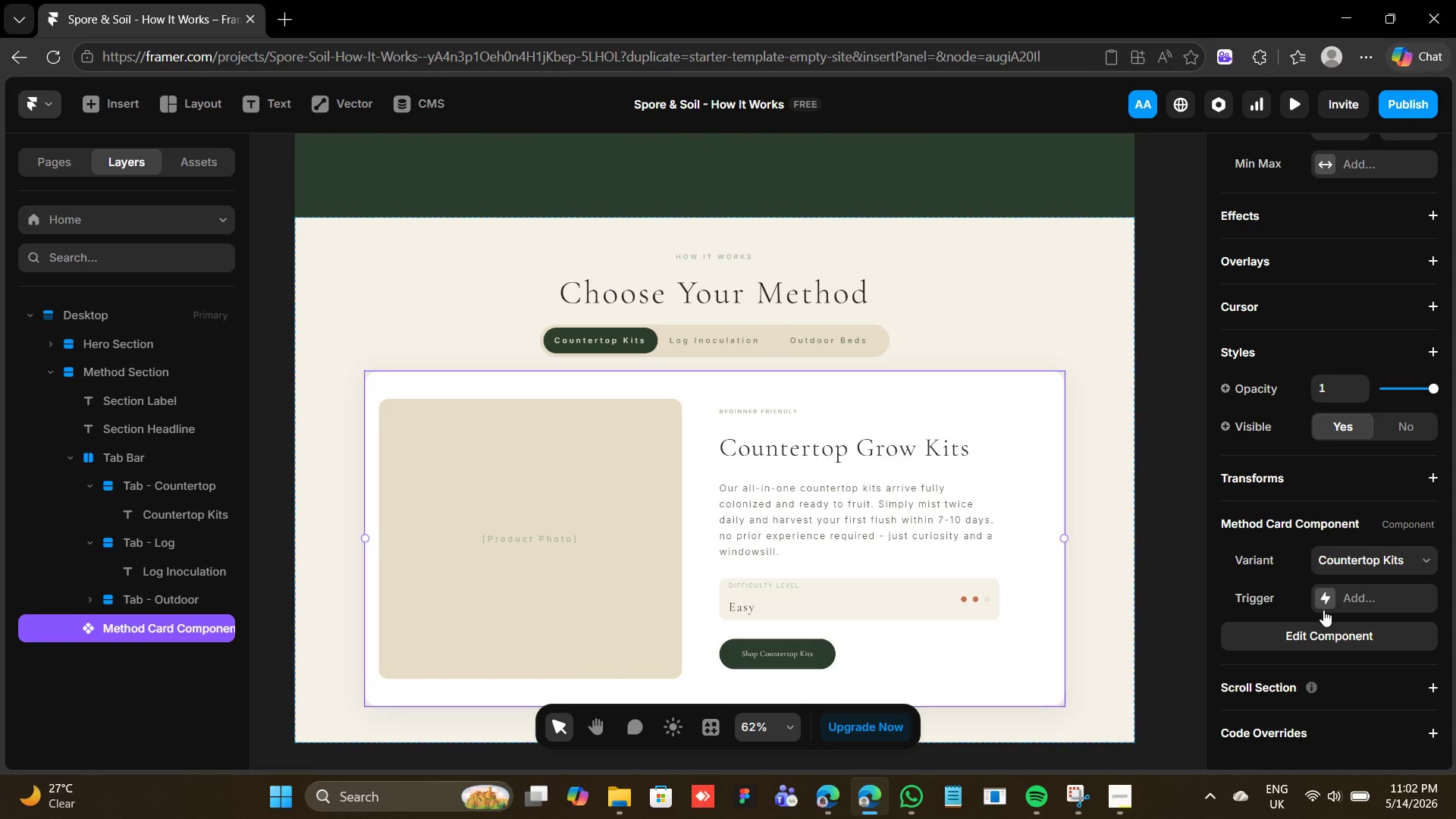 
left_click([1322, 598])
 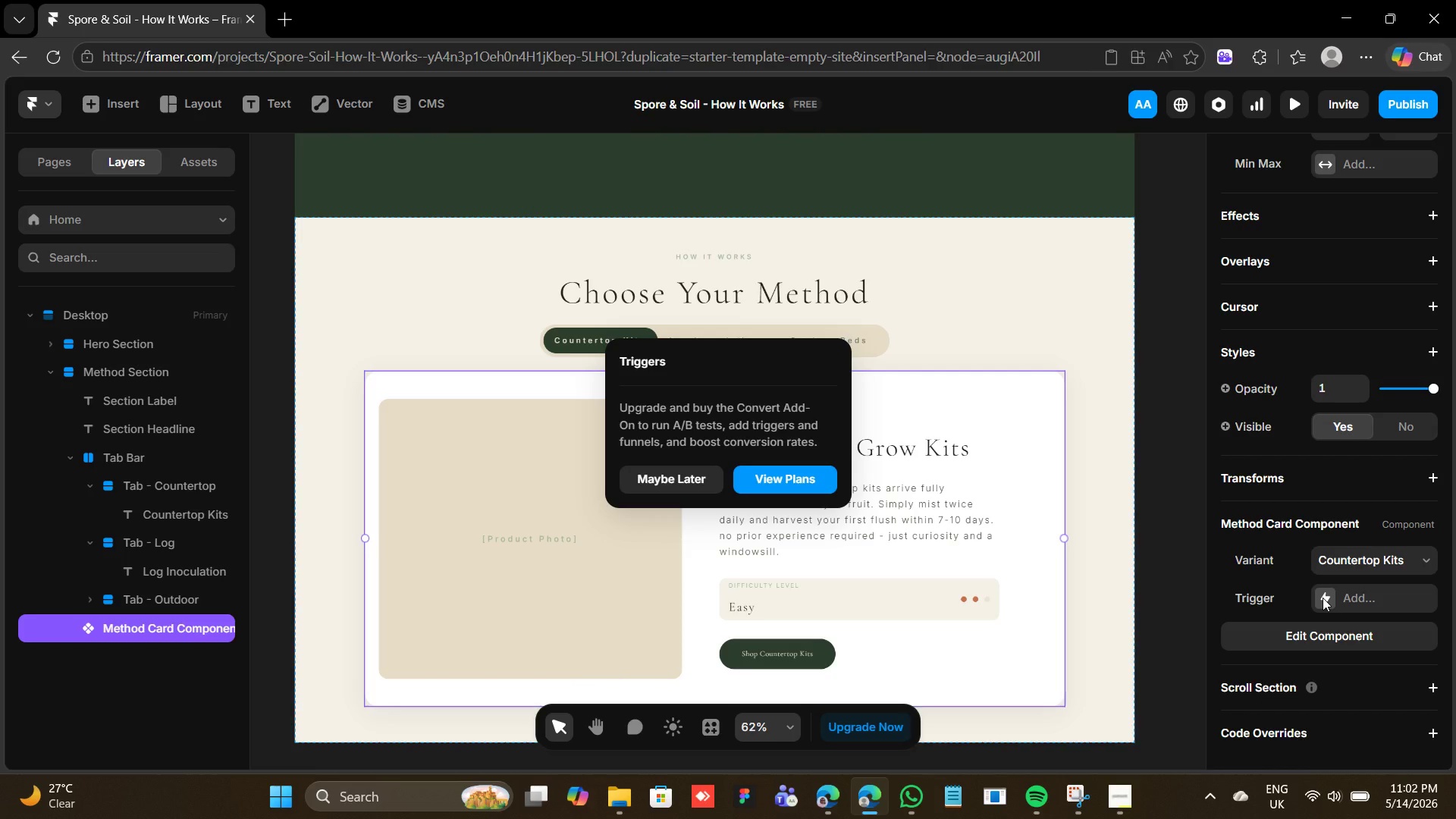 
left_click([1323, 598])
 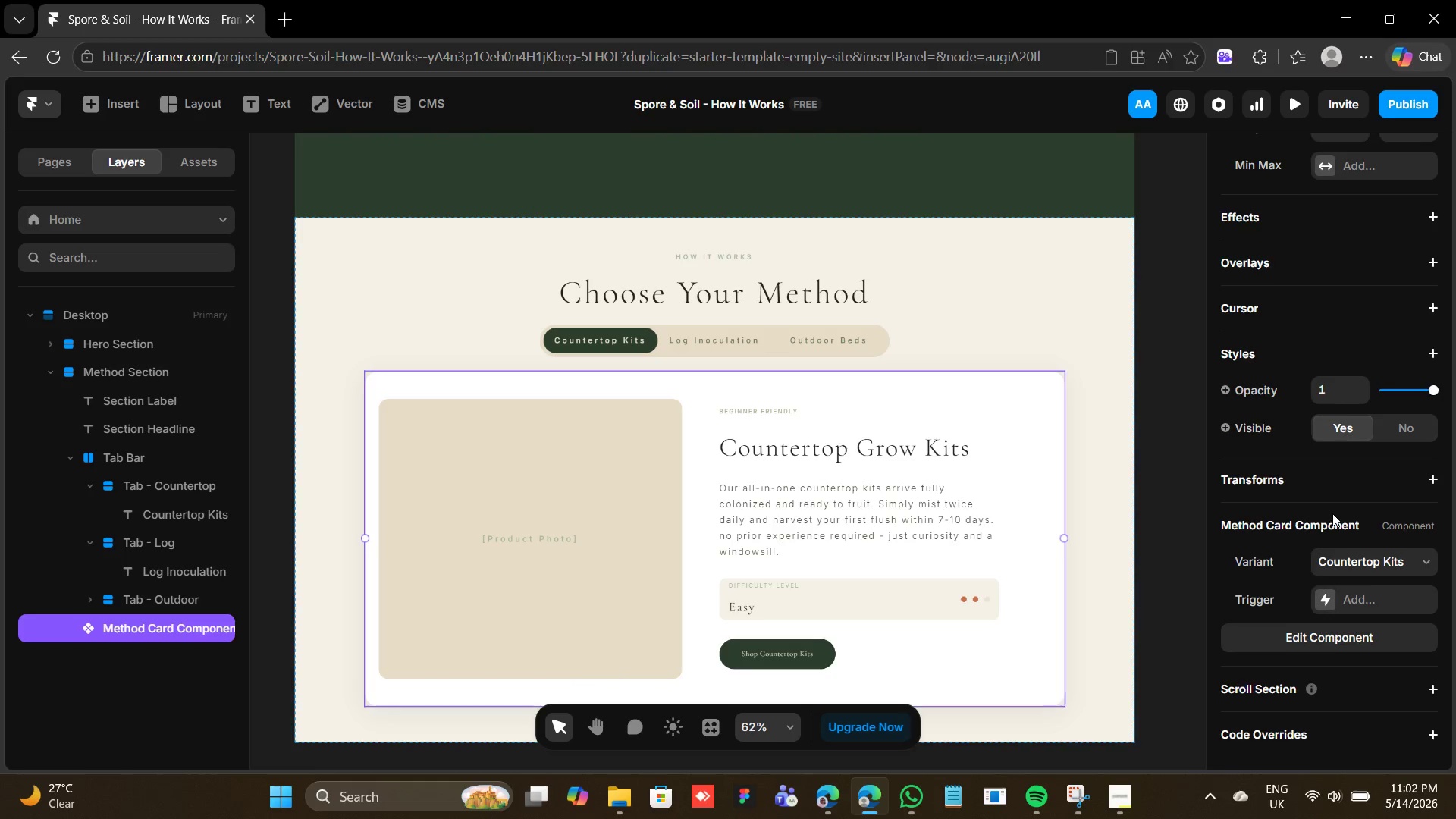 
scroll: coordinate [1333, 513], scroll_direction: up, amount: 5.0
 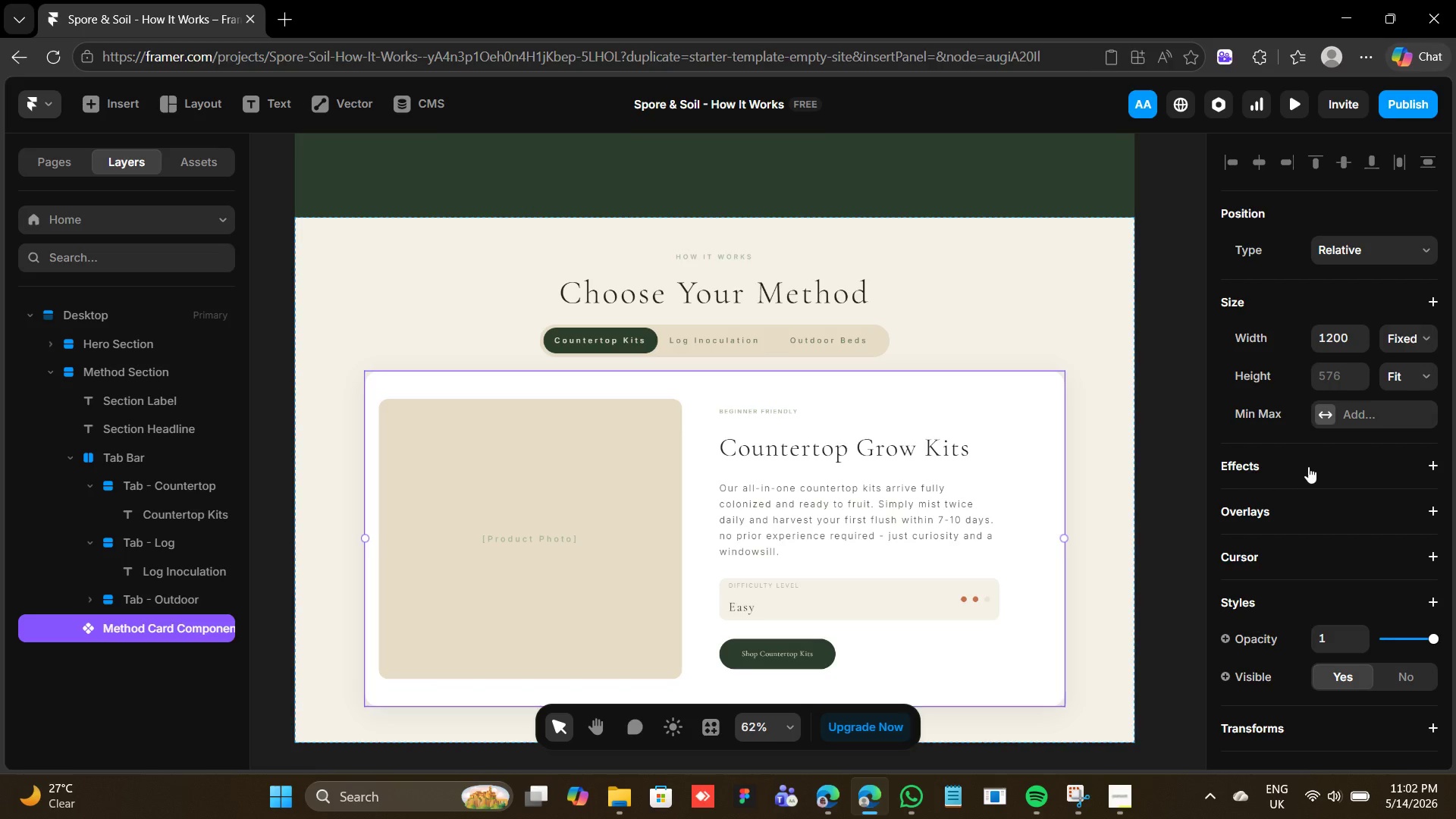 
left_click([1308, 466])
 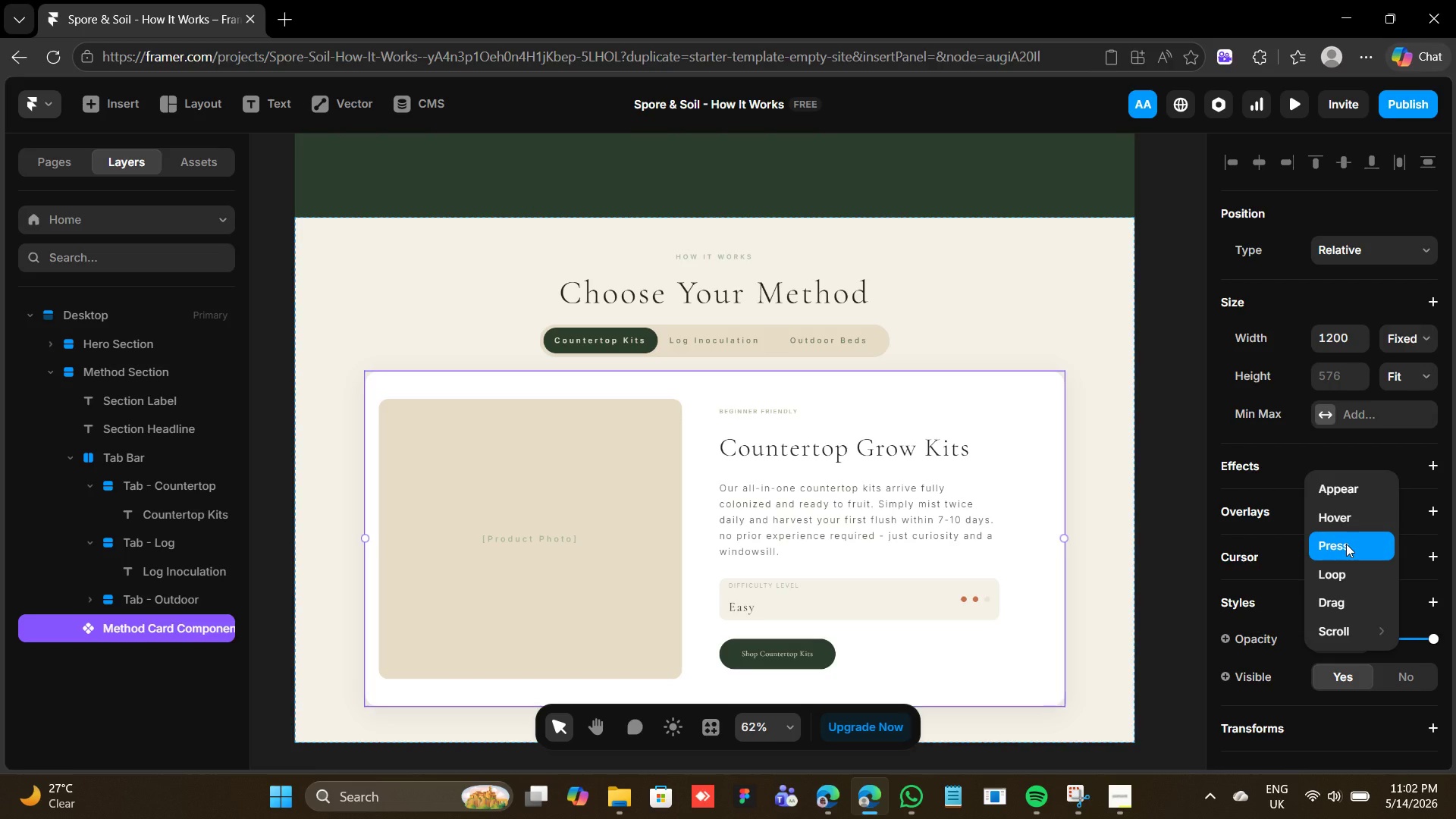 
wait(14.03)
 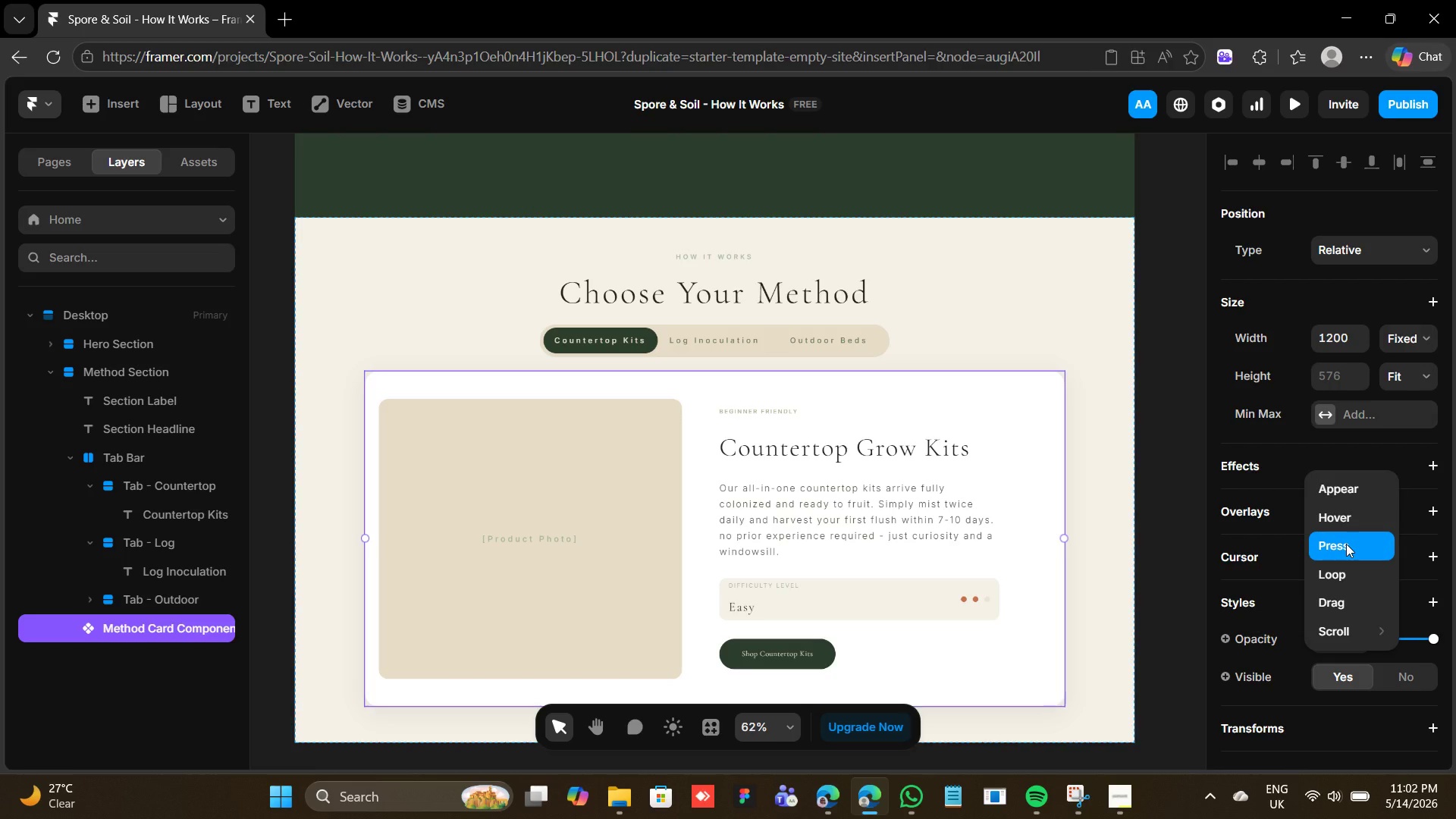 
left_click([1346, 544])
 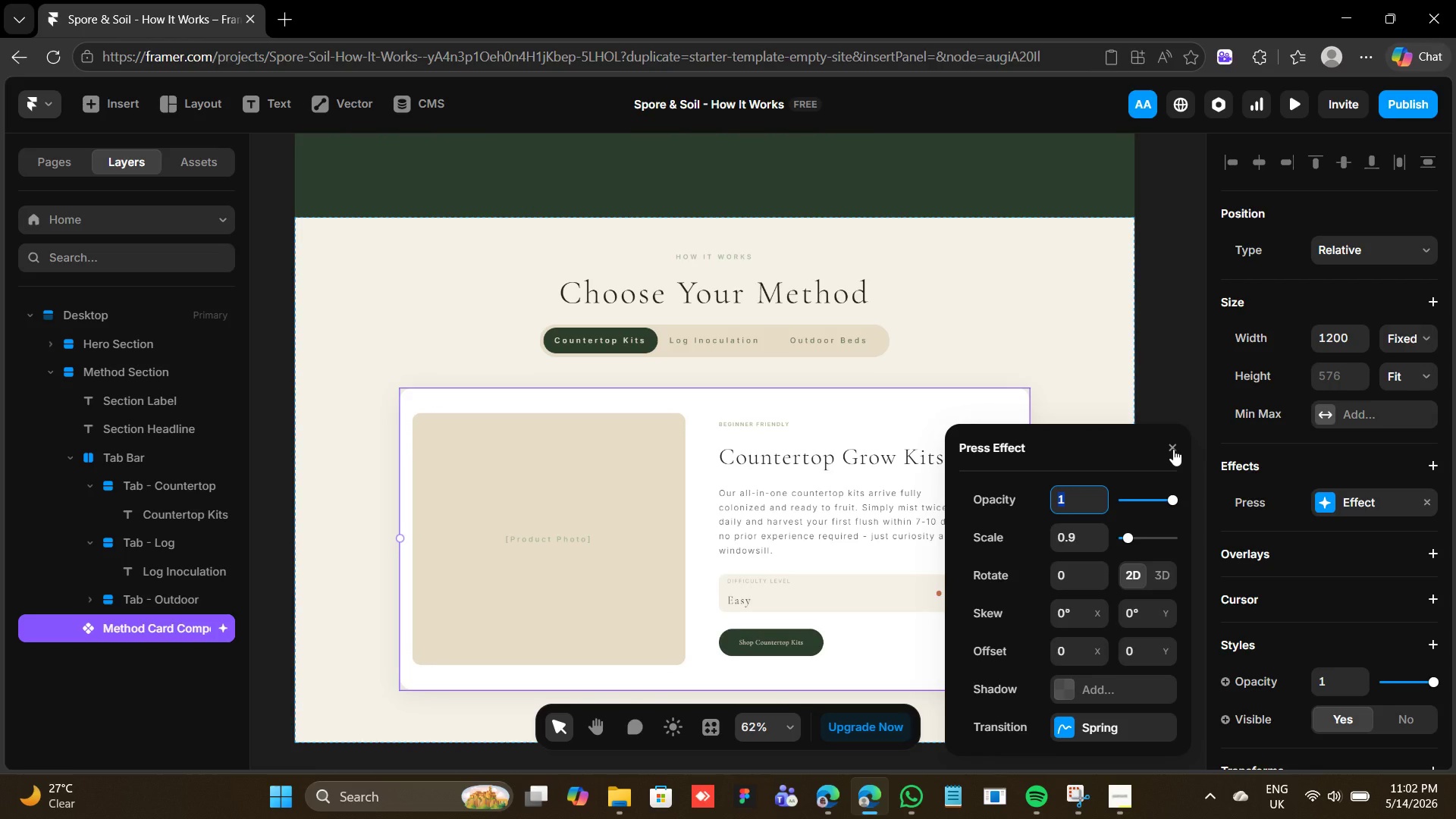 
left_click([1172, 449])
 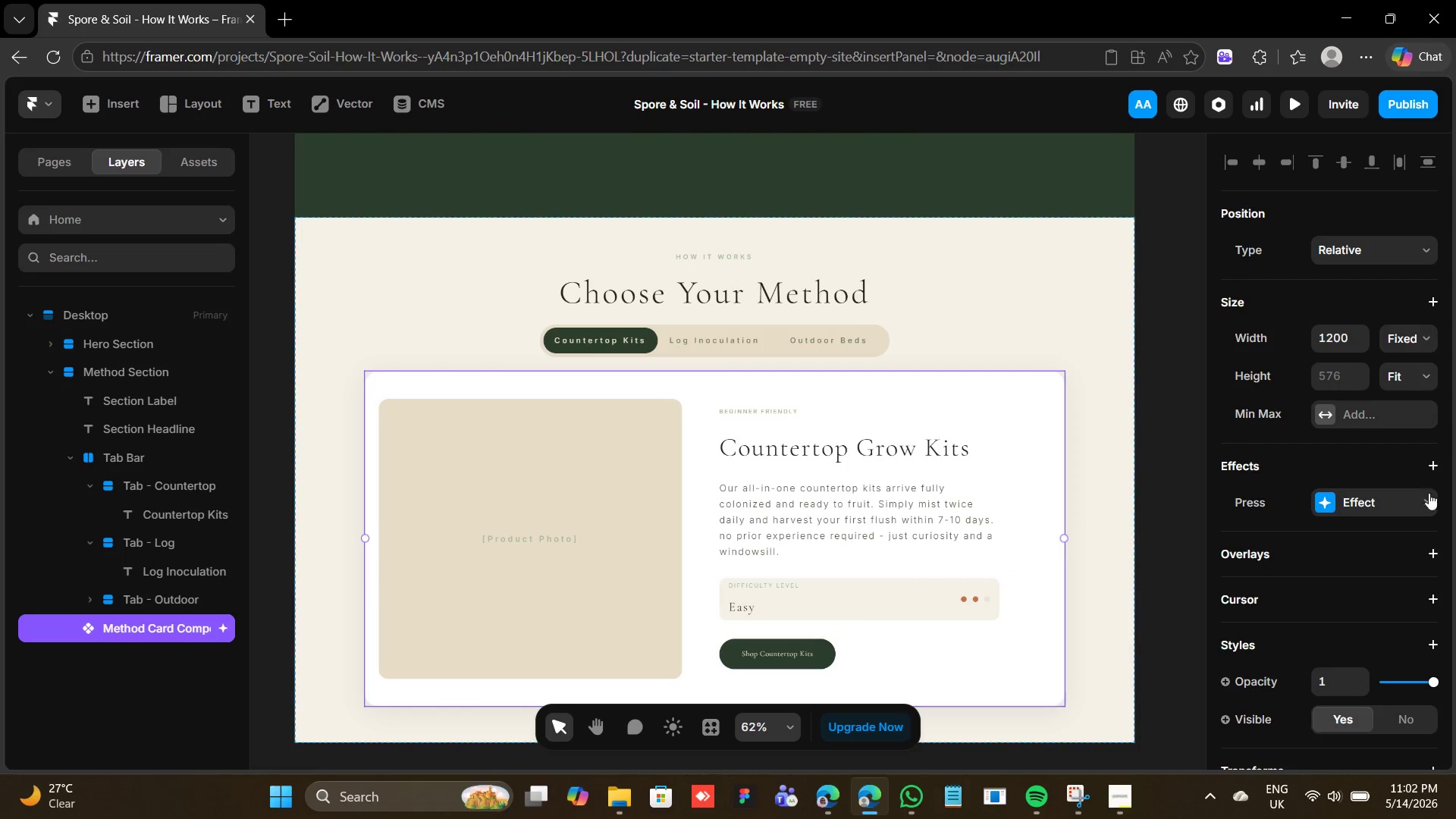 
left_click([1419, 497])
 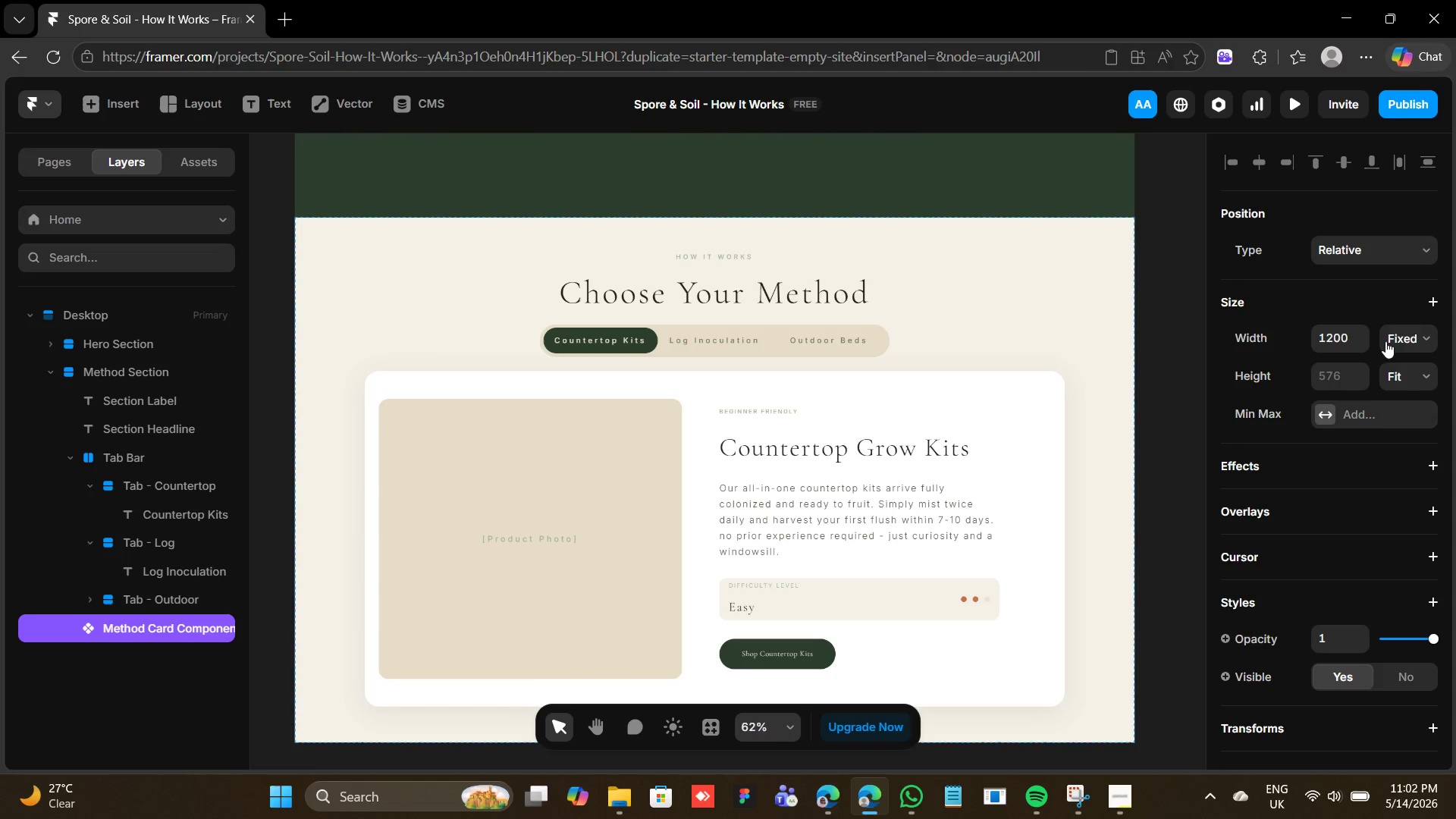 
scroll: coordinate [1372, 332], scroll_direction: up, amount: 4.0
 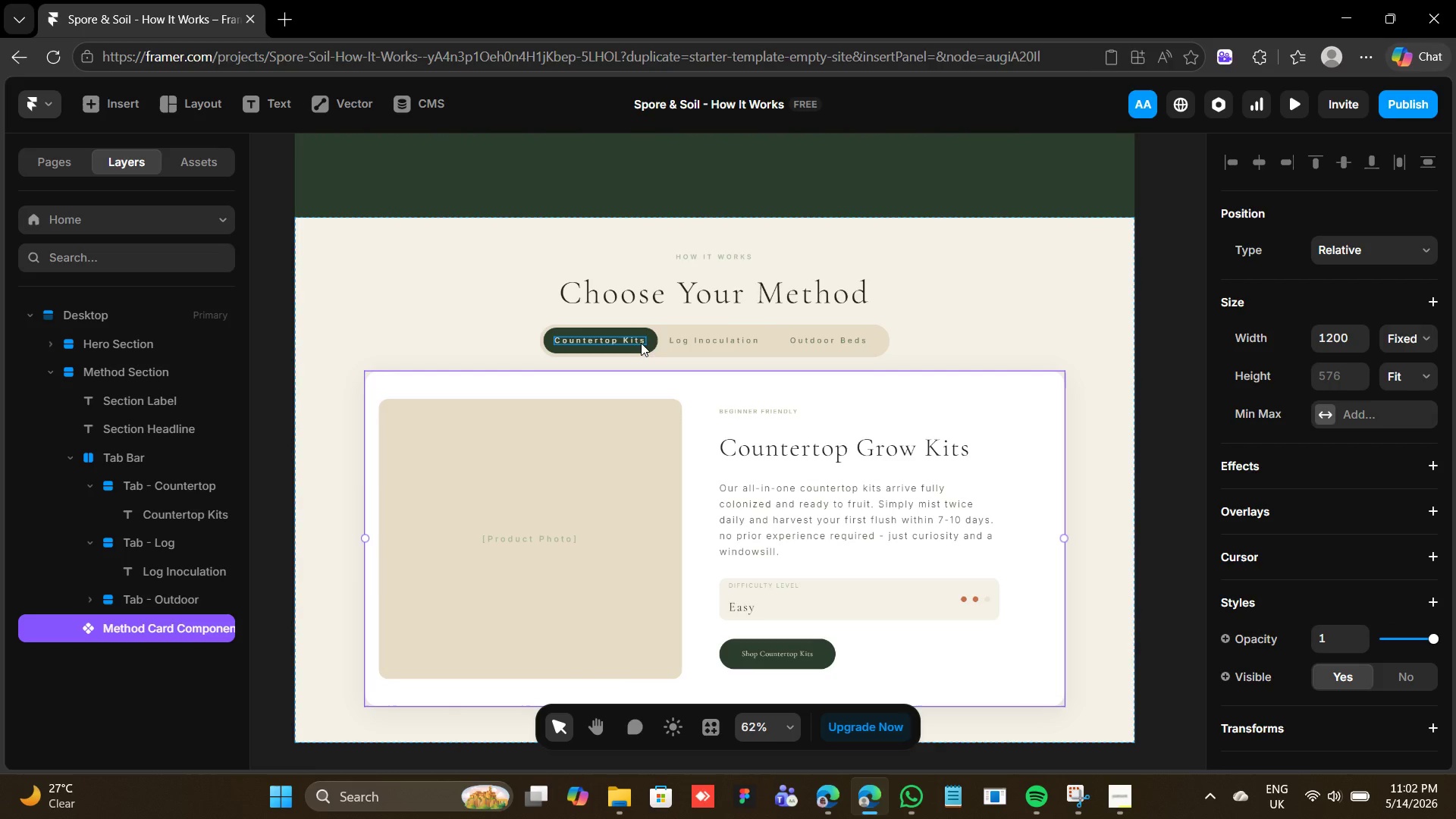 
left_click([654, 338])
 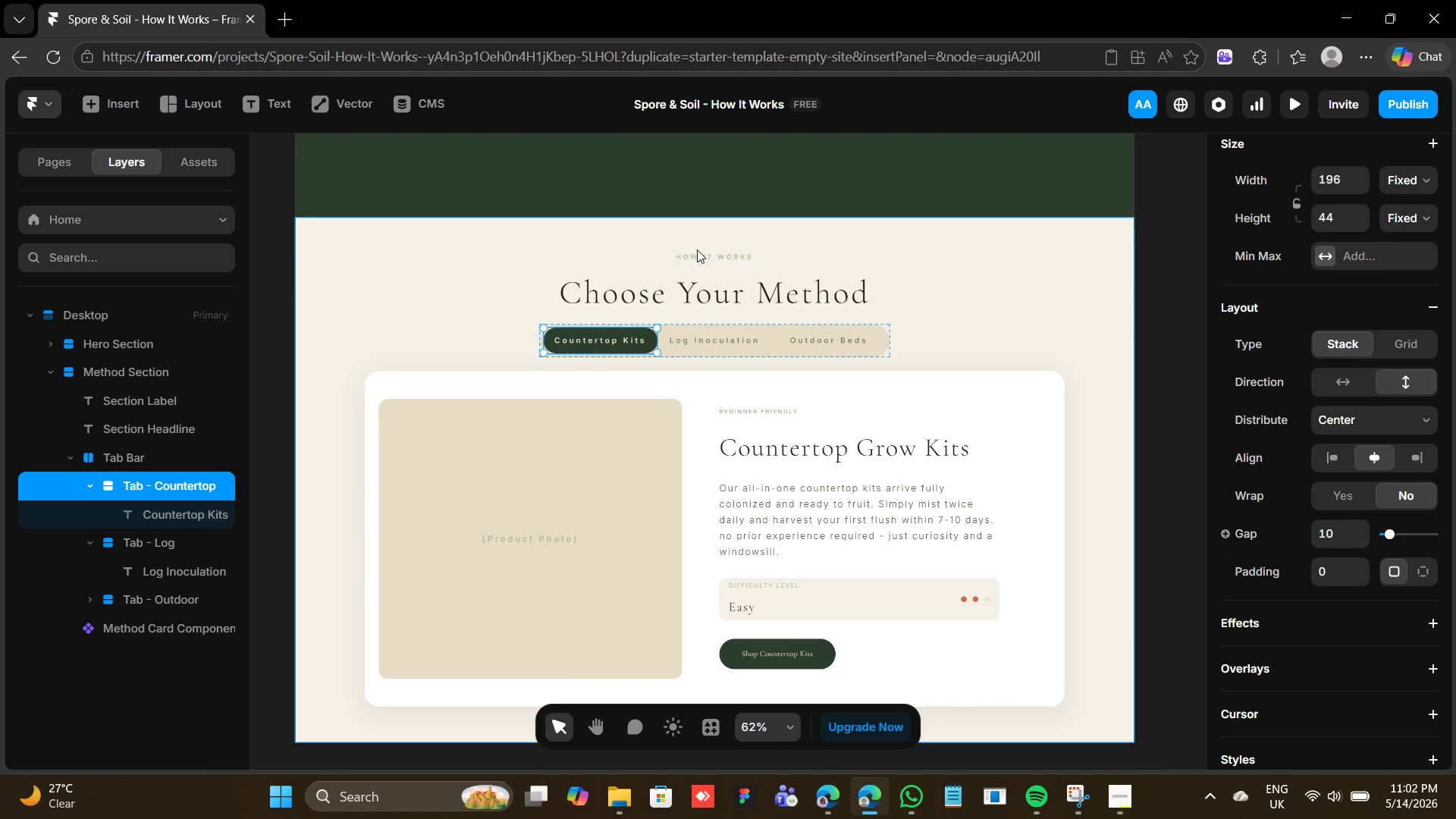 
left_click([626, 258])
 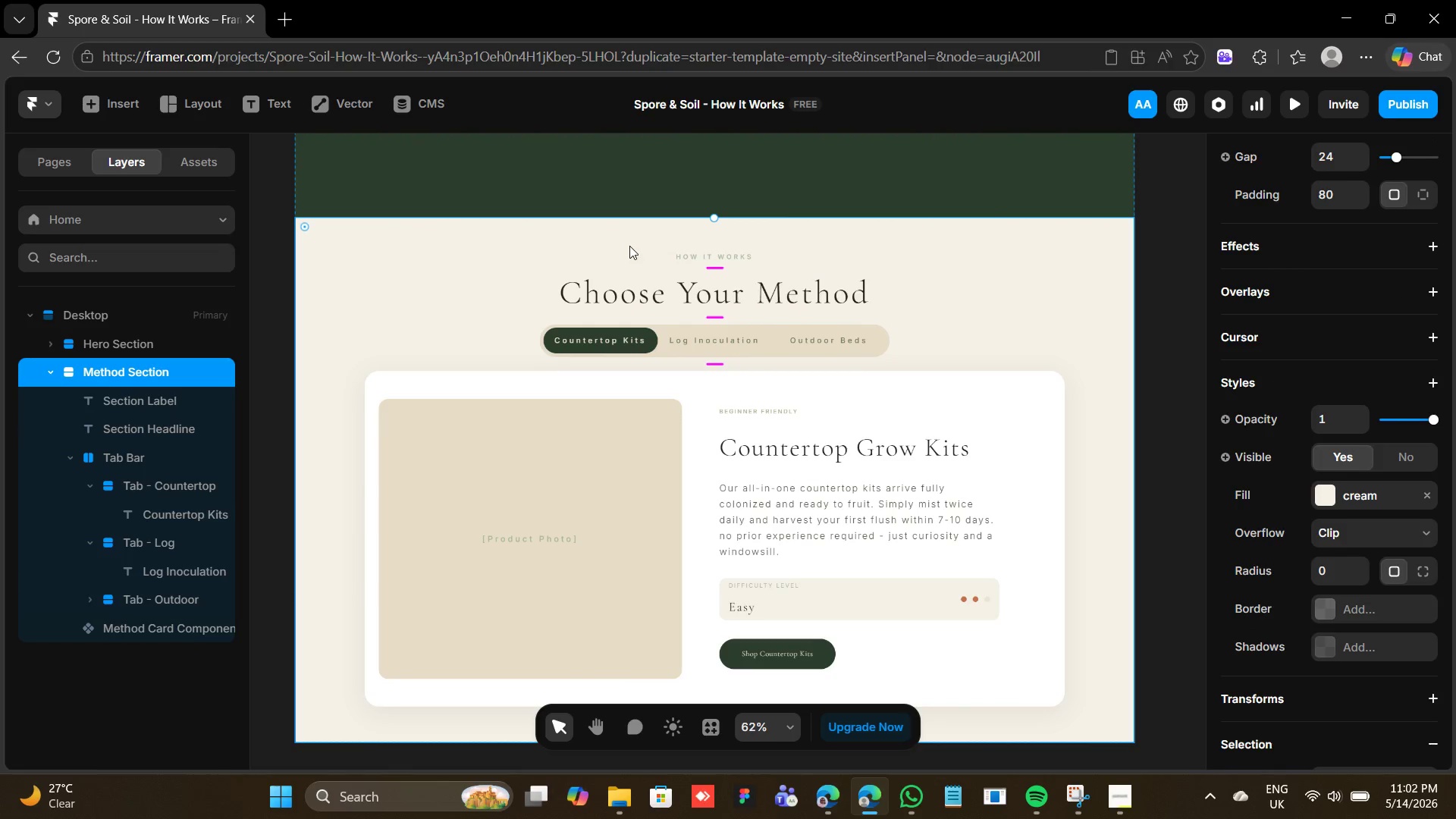 
left_click([629, 245])
 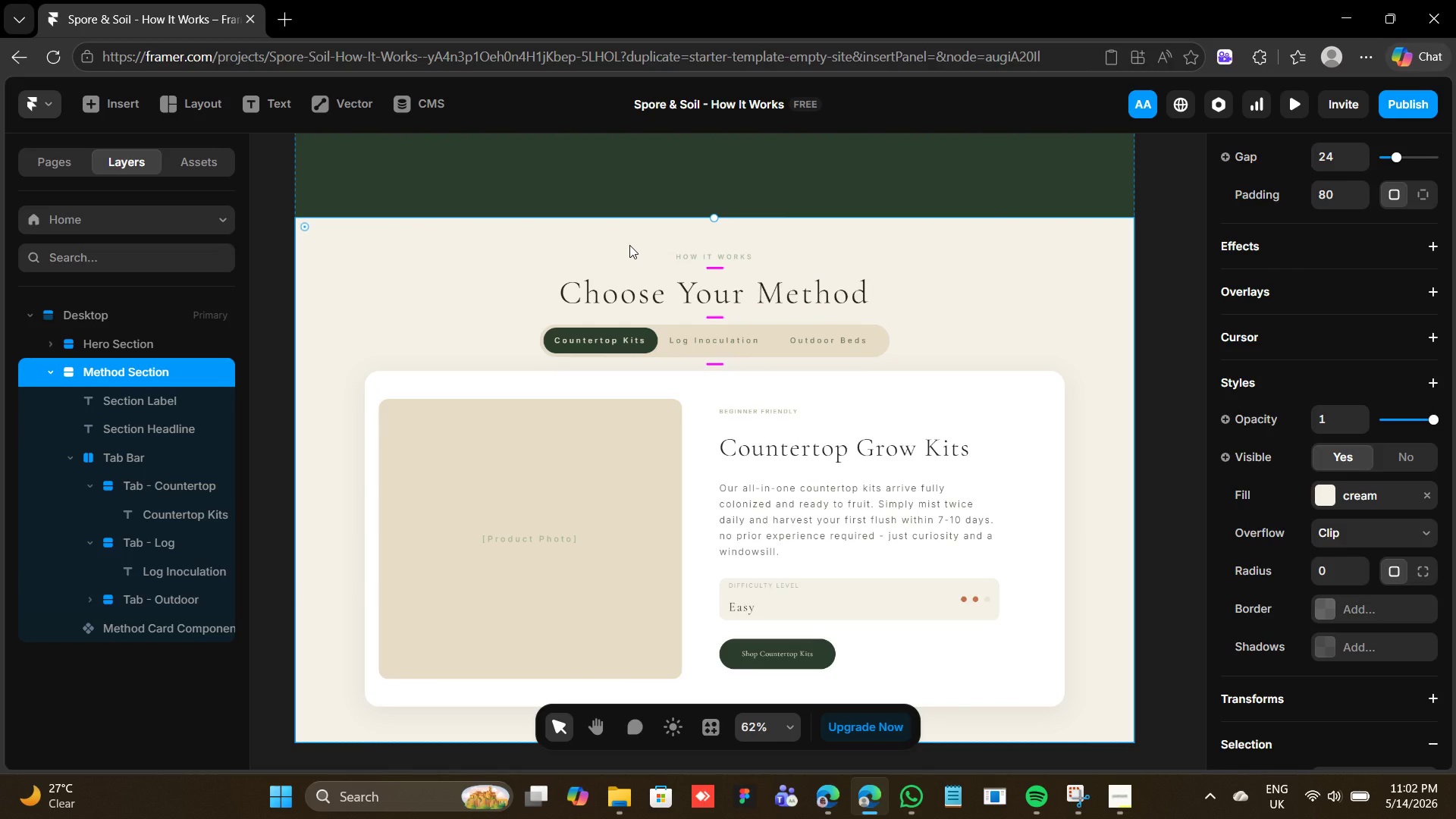 
right_click([629, 245])
 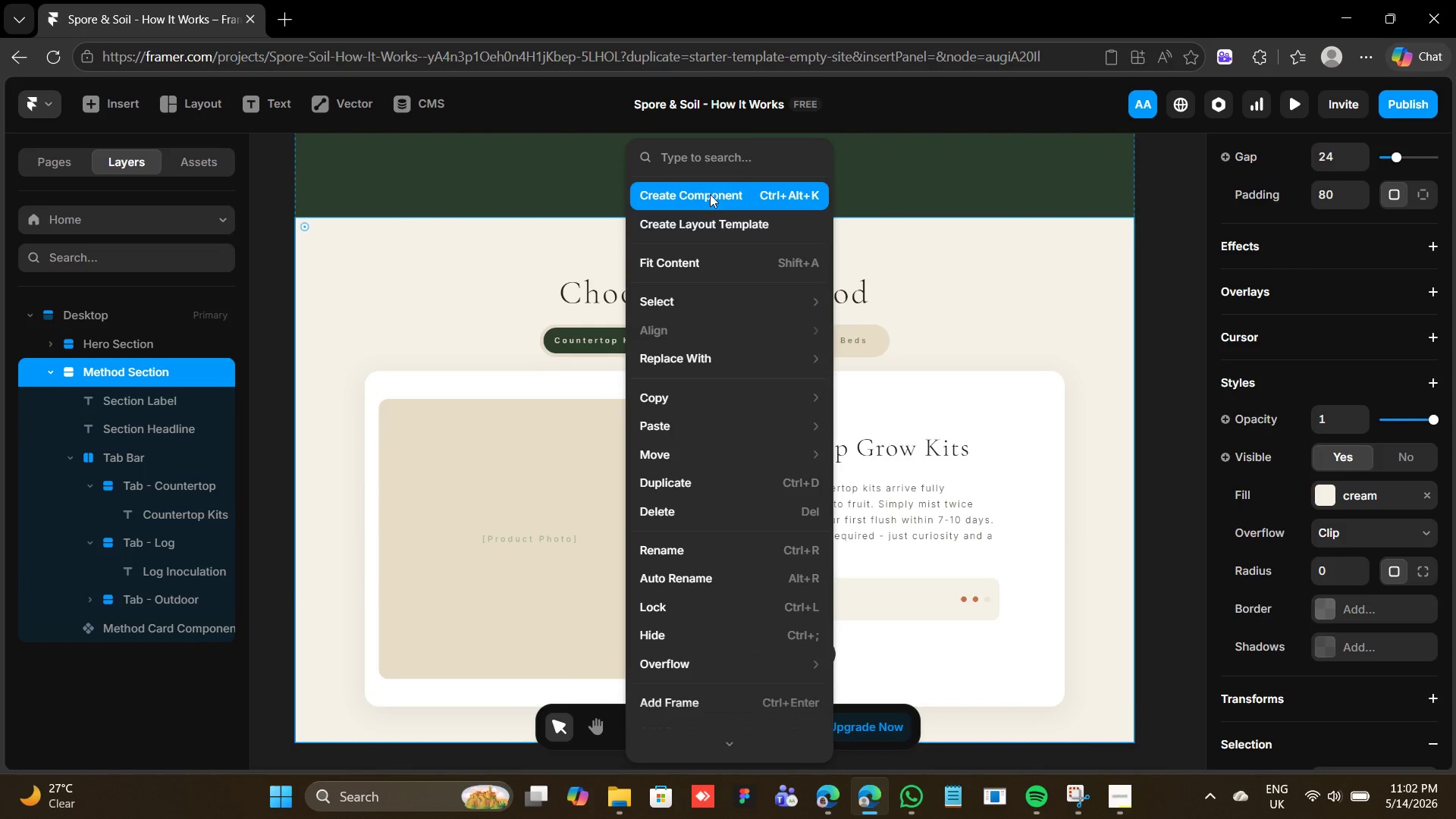 
left_click([710, 195])
 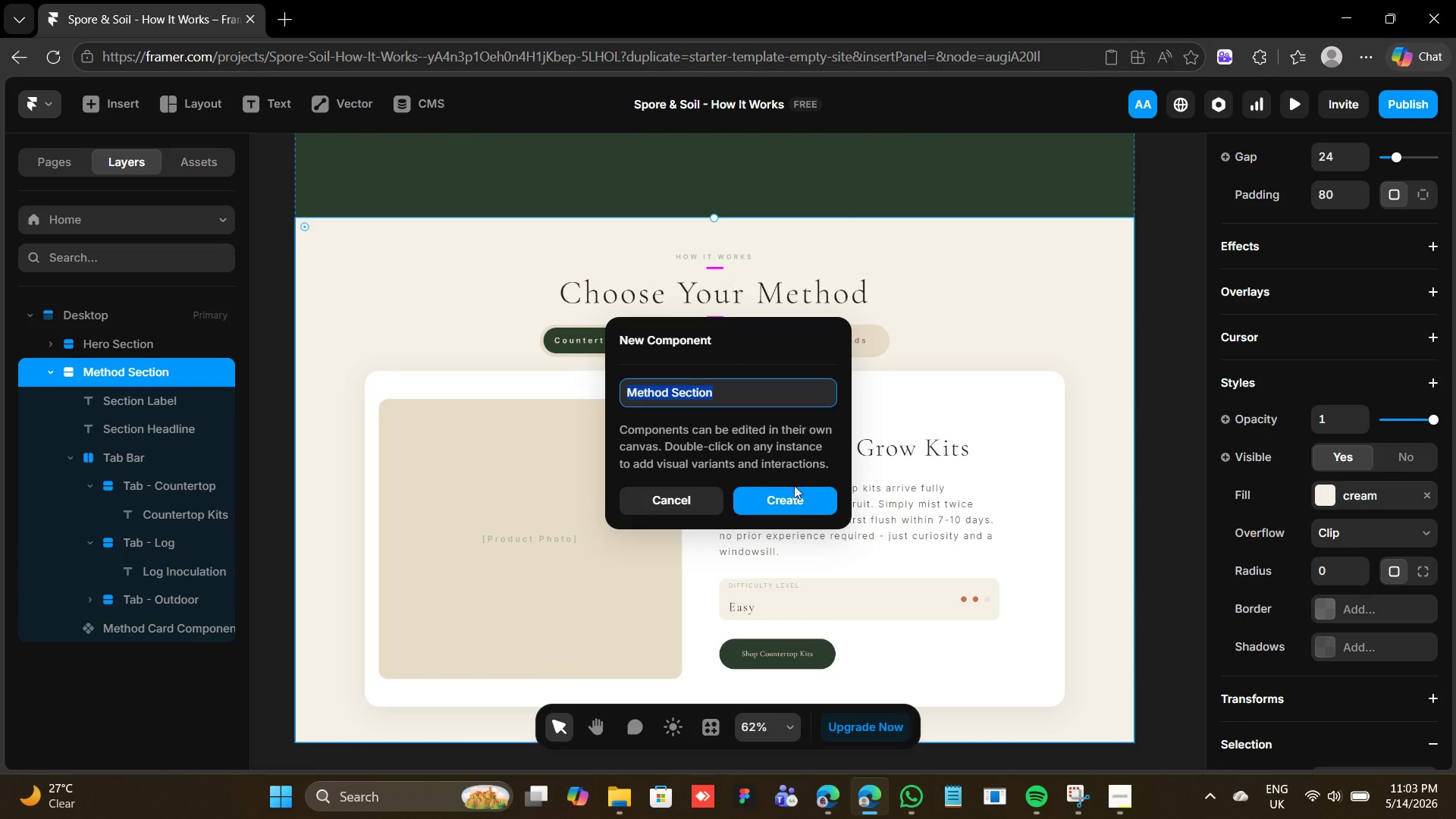 
left_click([795, 497])
 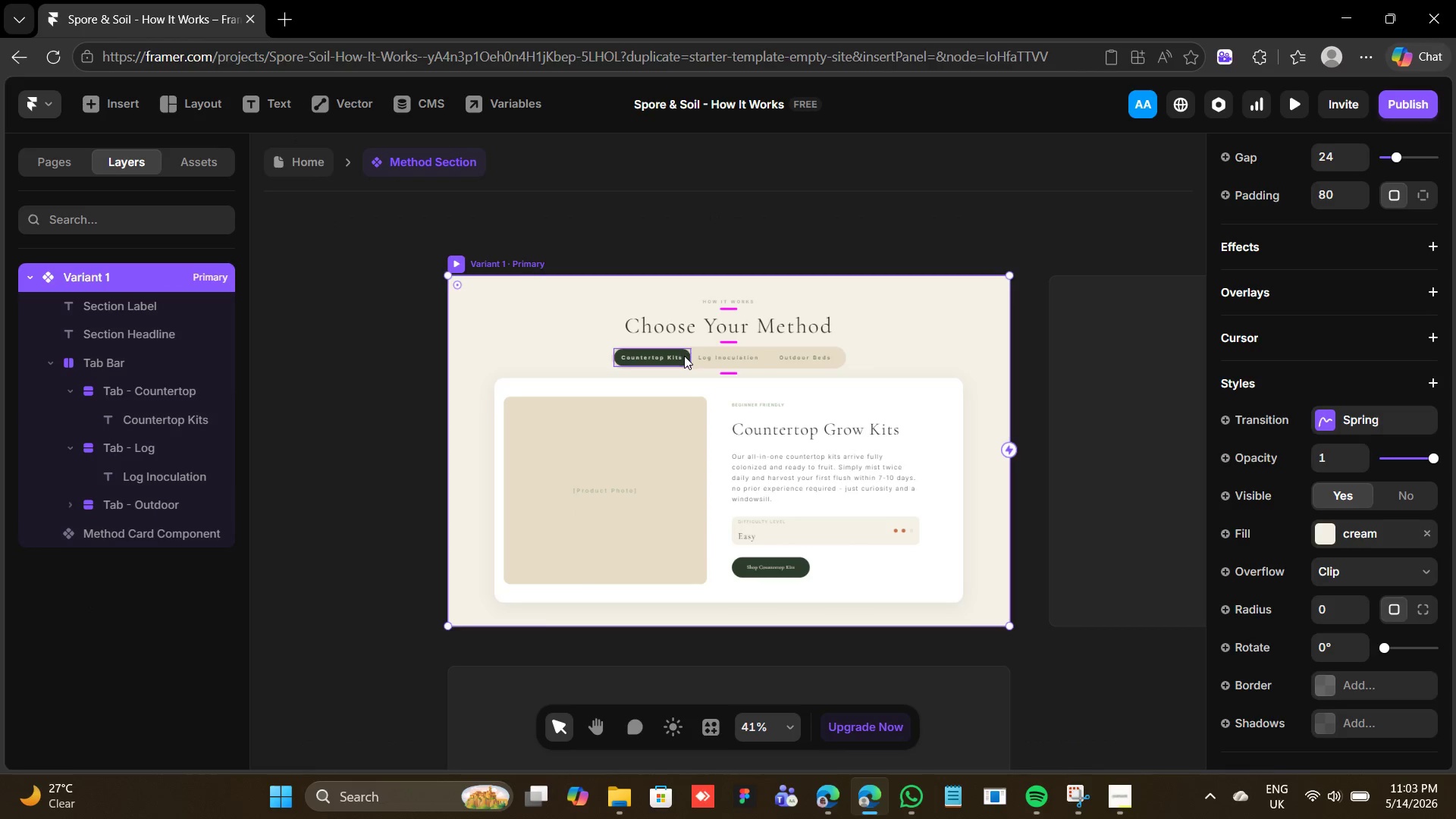 
left_click([684, 356])
 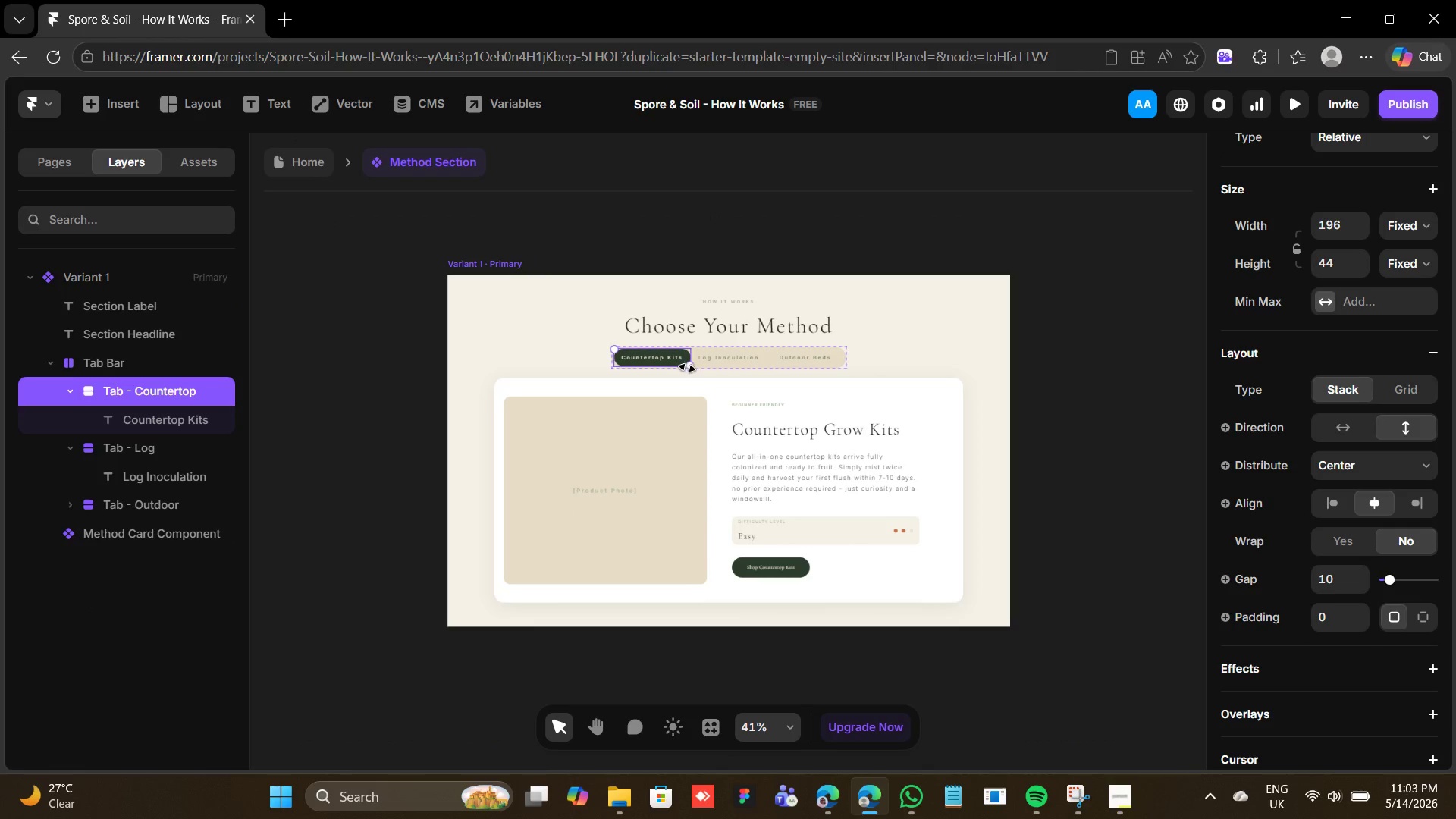 
wait(6.2)
 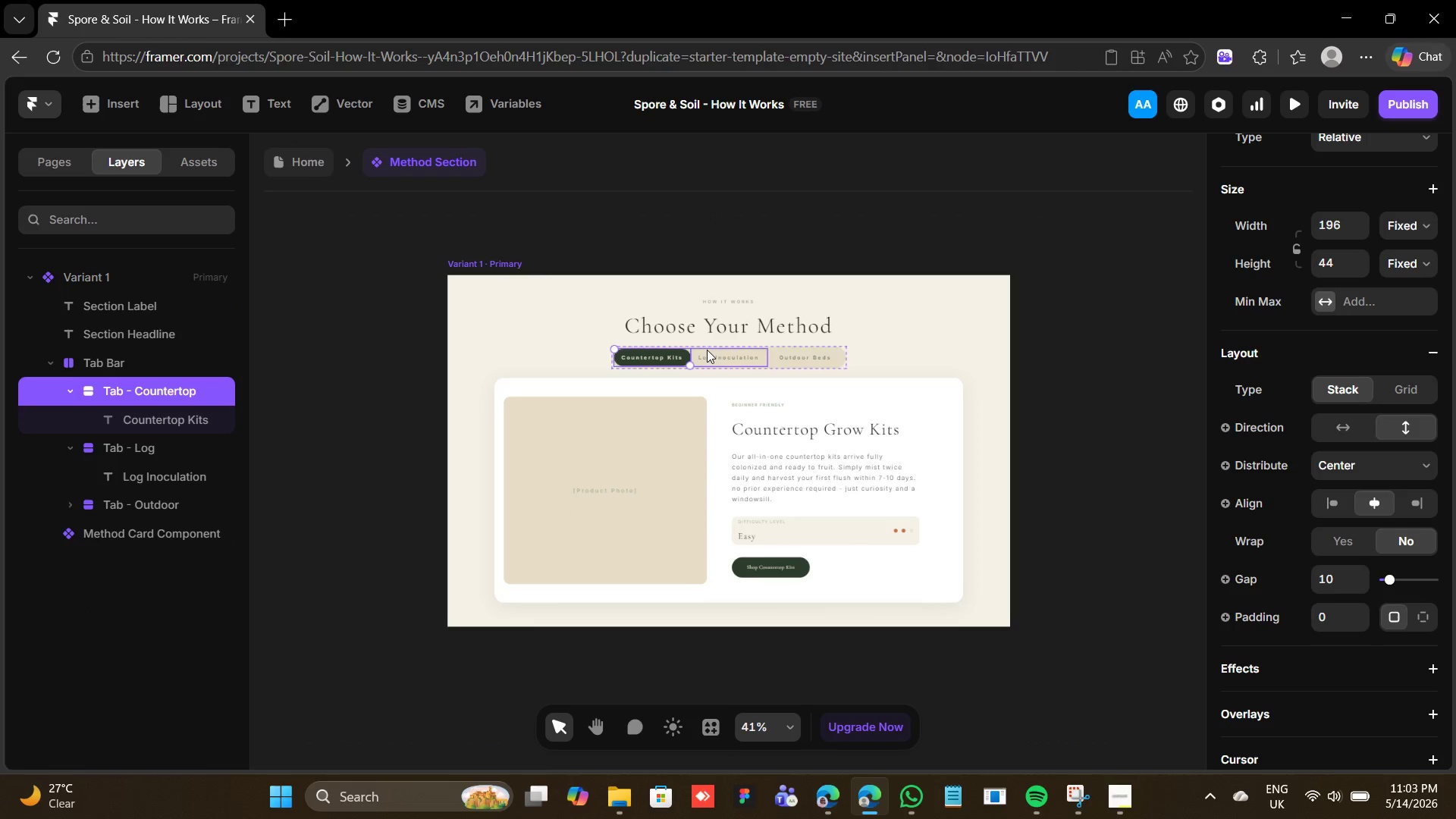 
scroll: coordinate [1313, 312], scroll_direction: up, amount: 8.0
 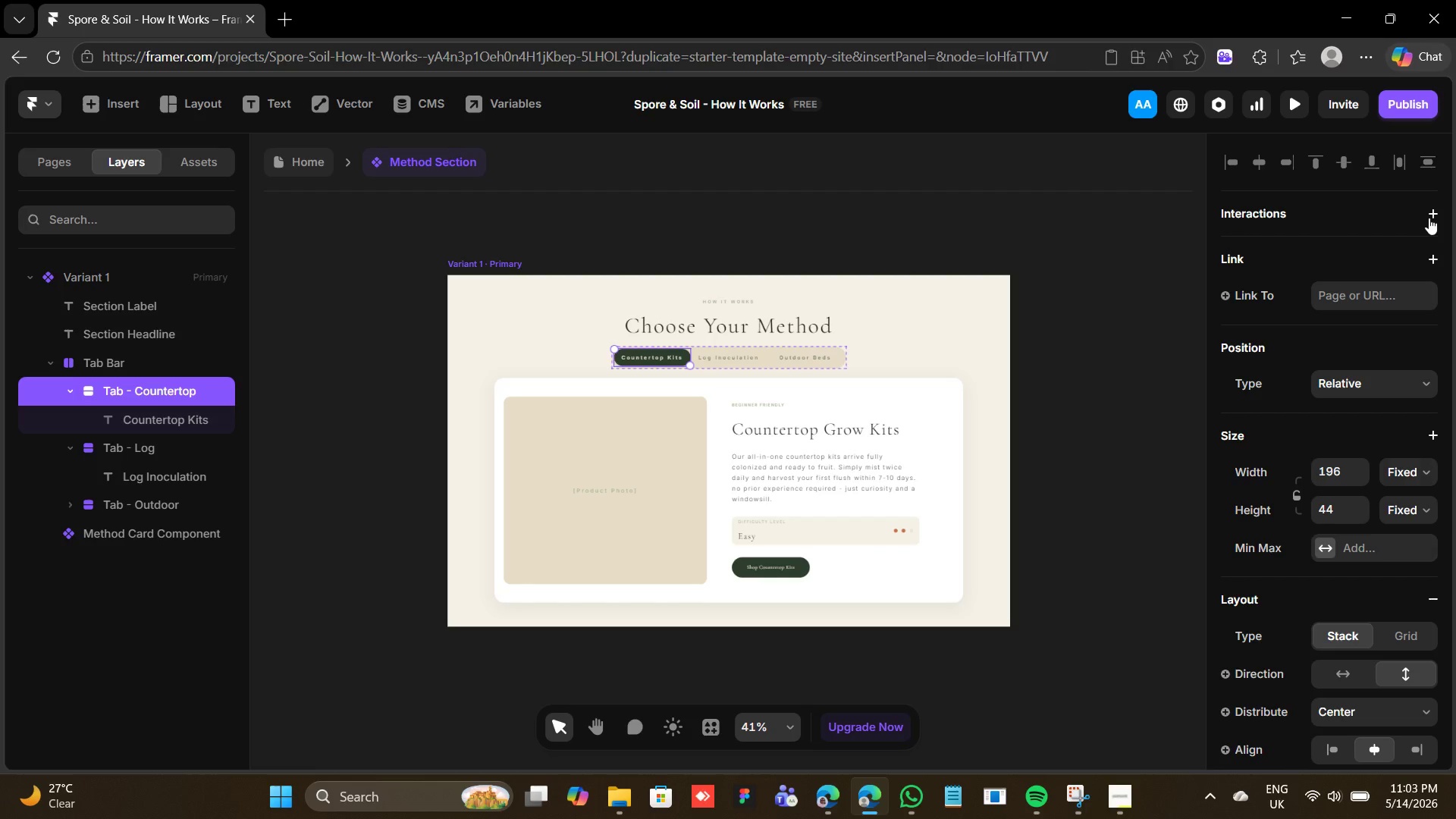 
left_click([1429, 214])
 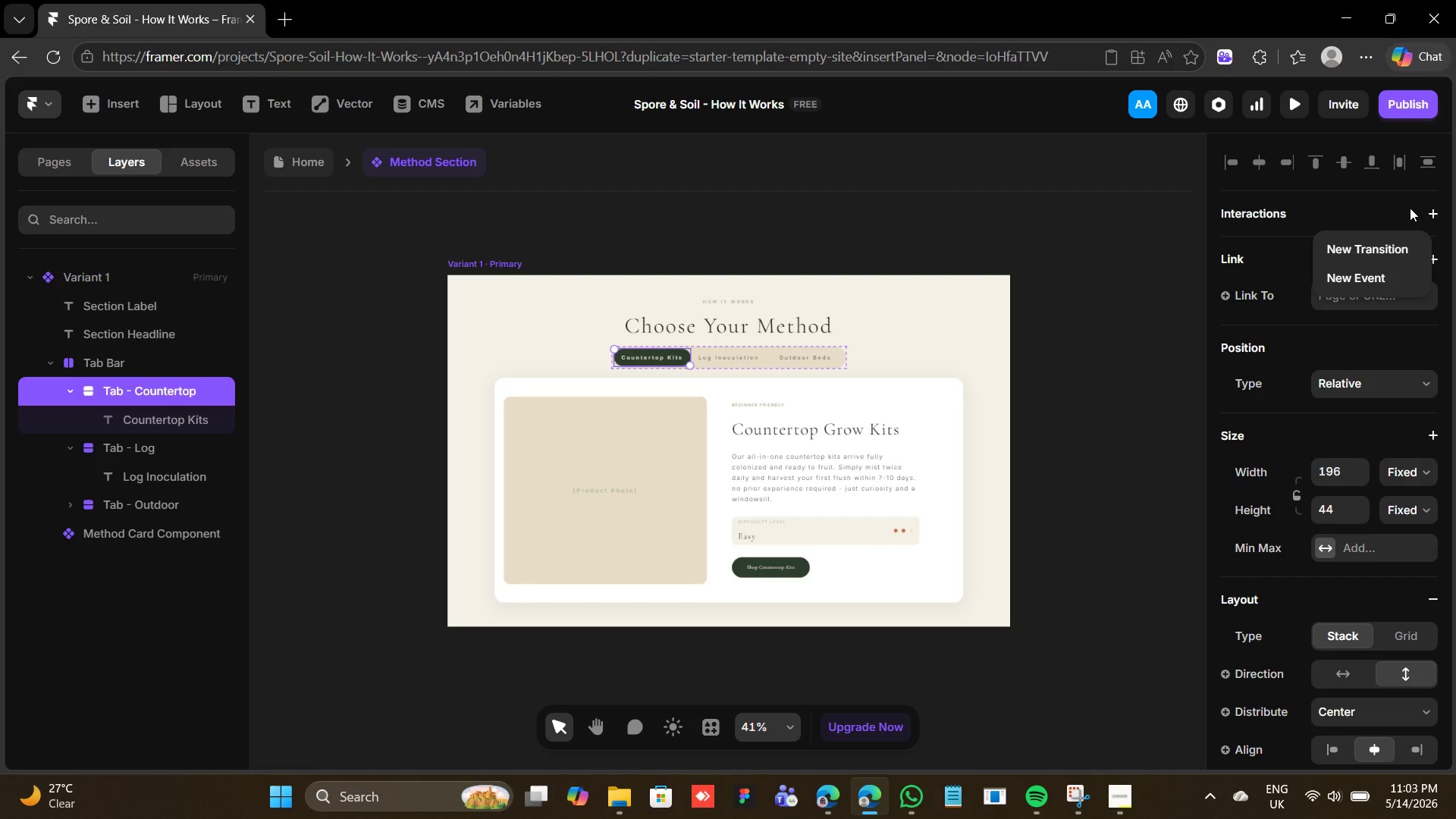 
left_click([1378, 200])
 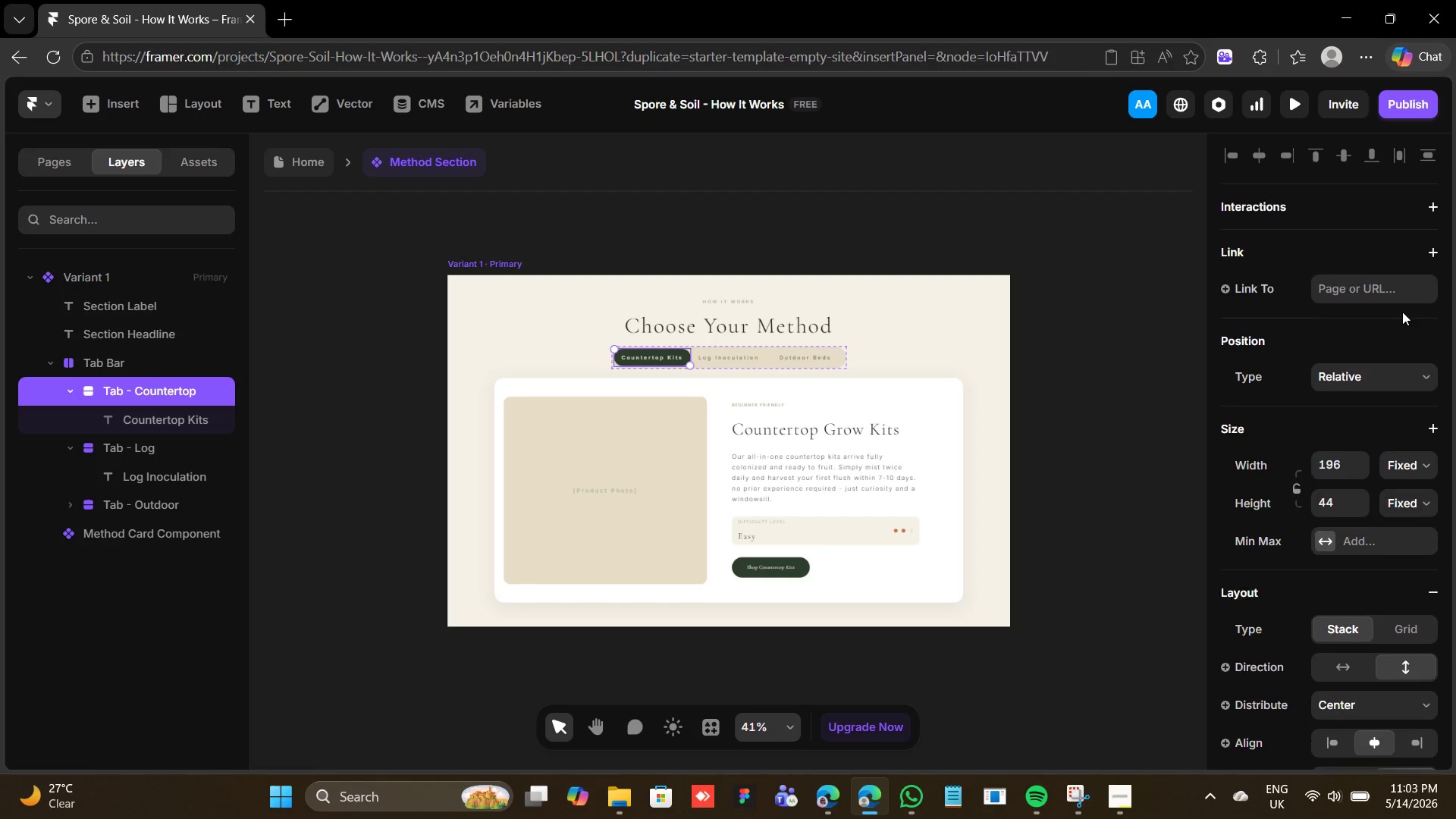 
scroll: coordinate [1404, 308], scroll_direction: down, amount: 6.0
 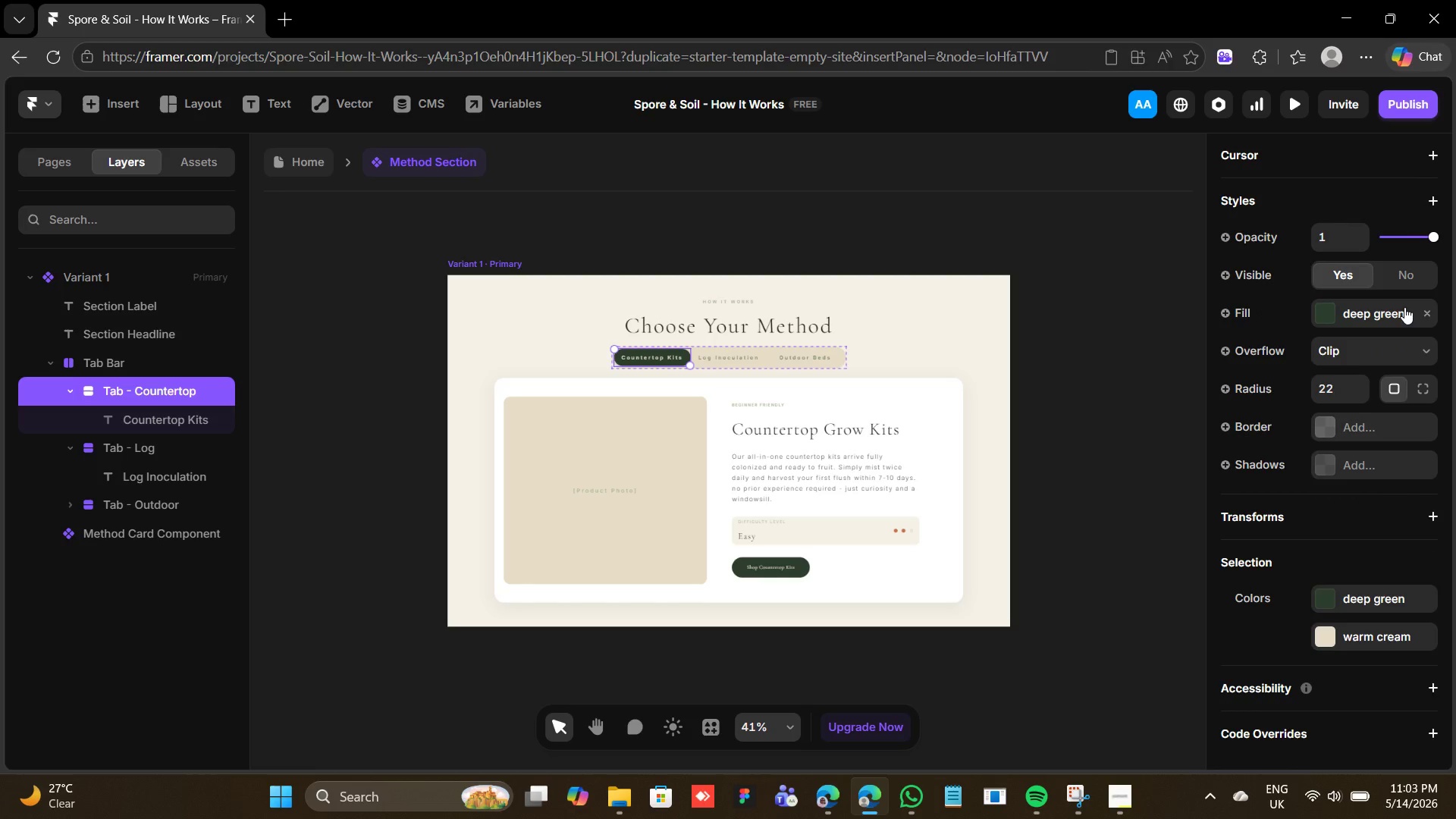 
scroll: coordinate [1411, 303], scroll_direction: up, amount: 11.0
 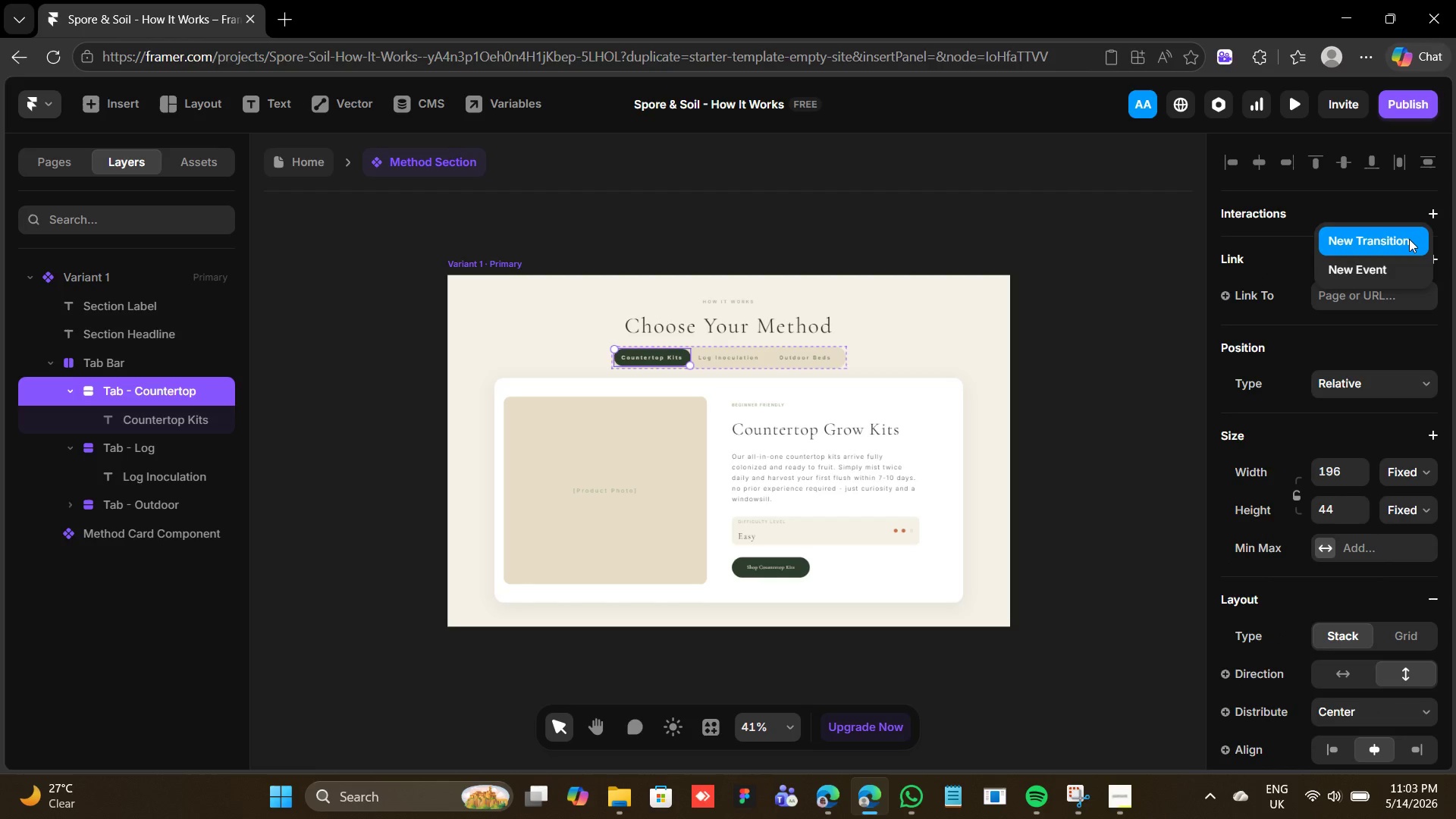 
left_click([1407, 240])
 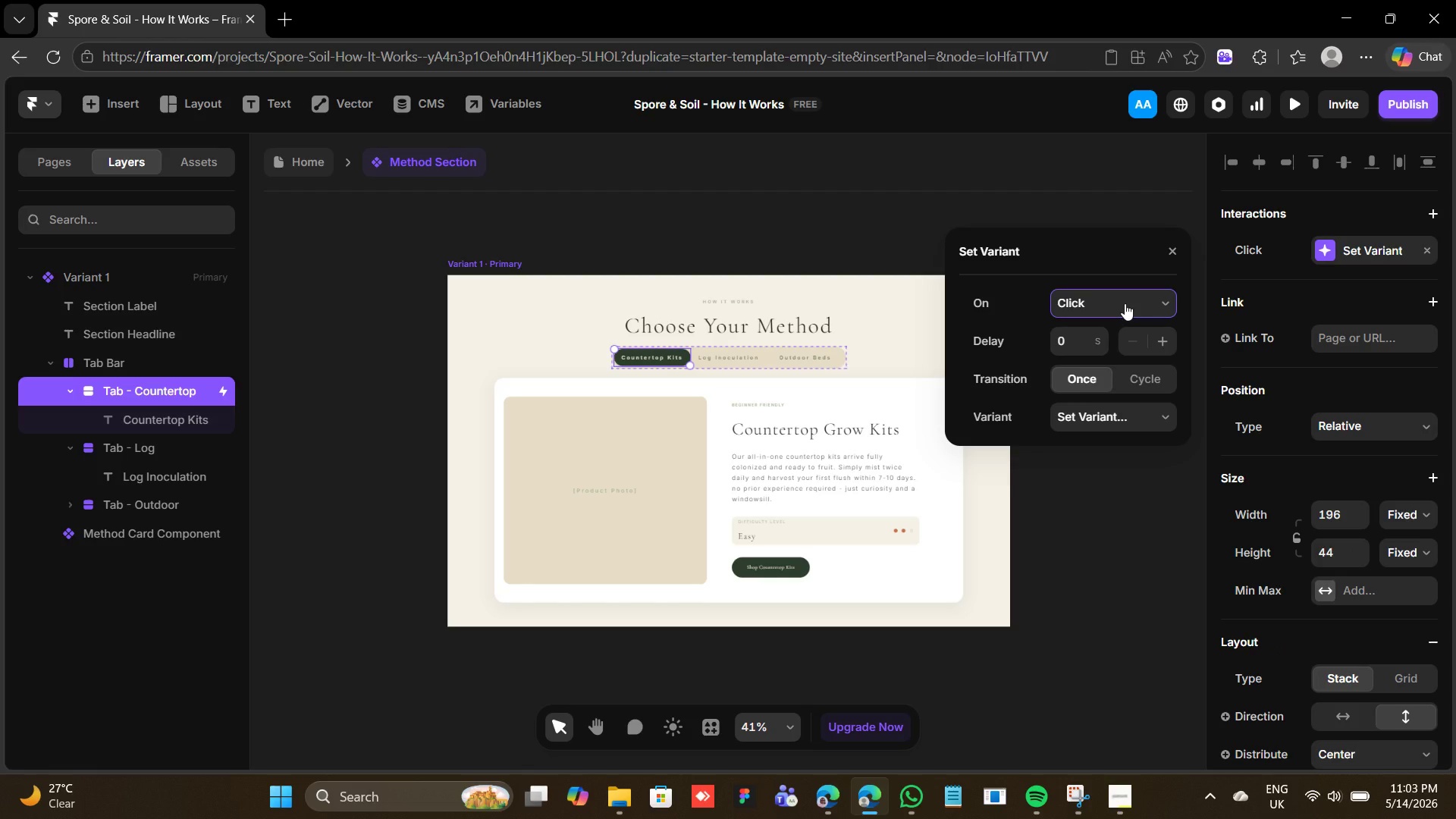 
left_click([1125, 303])
 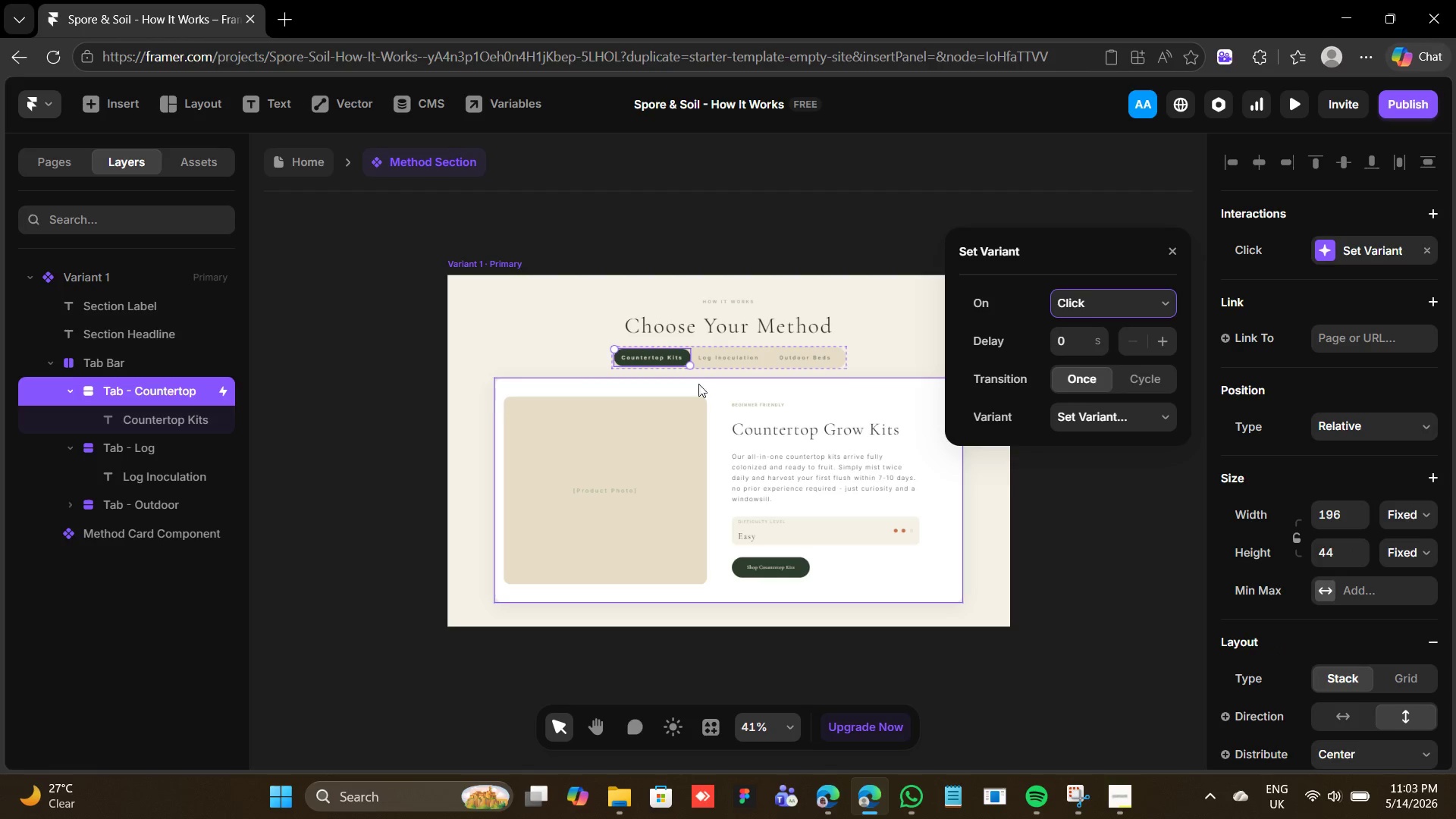 
left_click([1112, 416])
 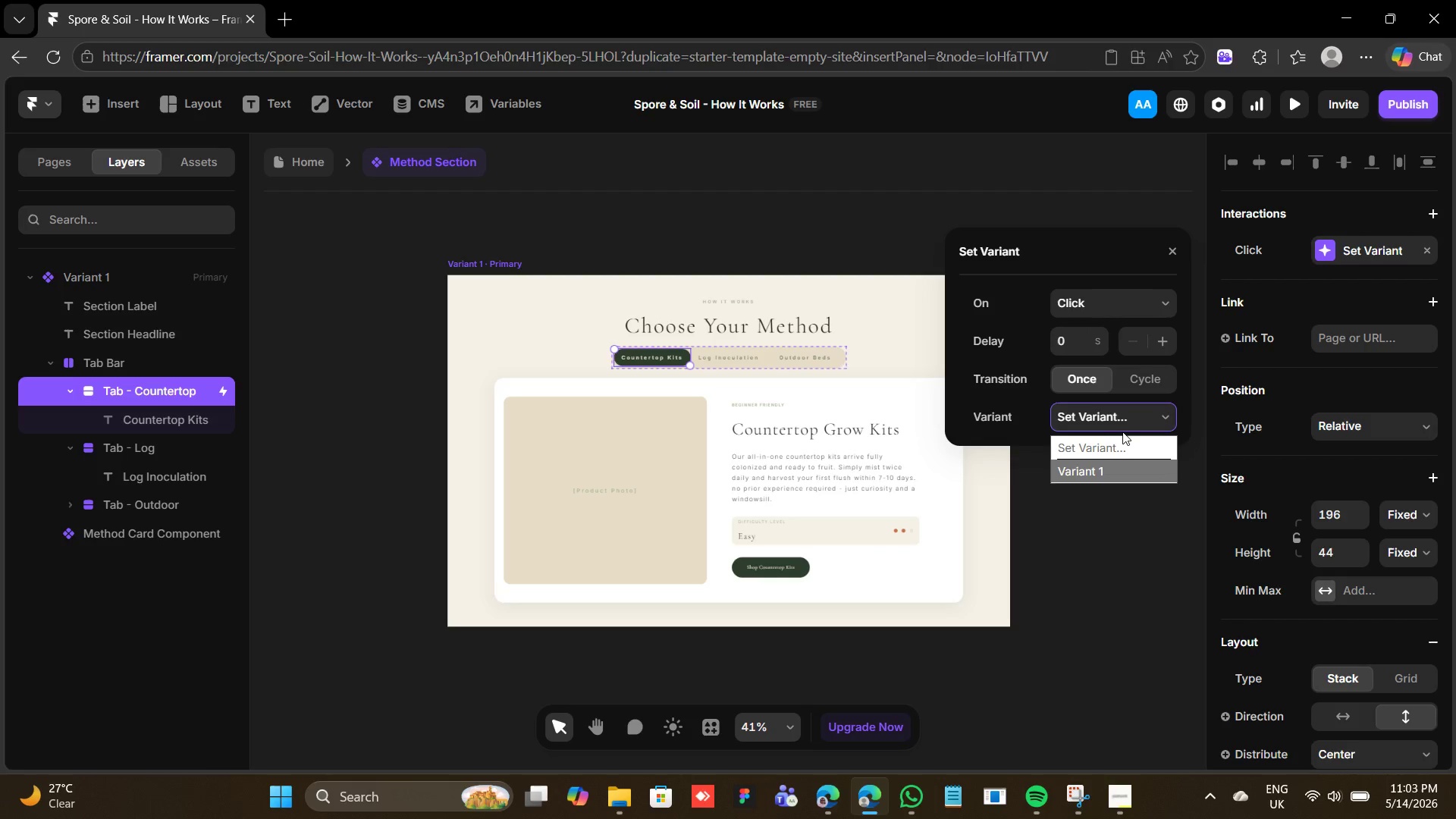 
left_click([1126, 418])
 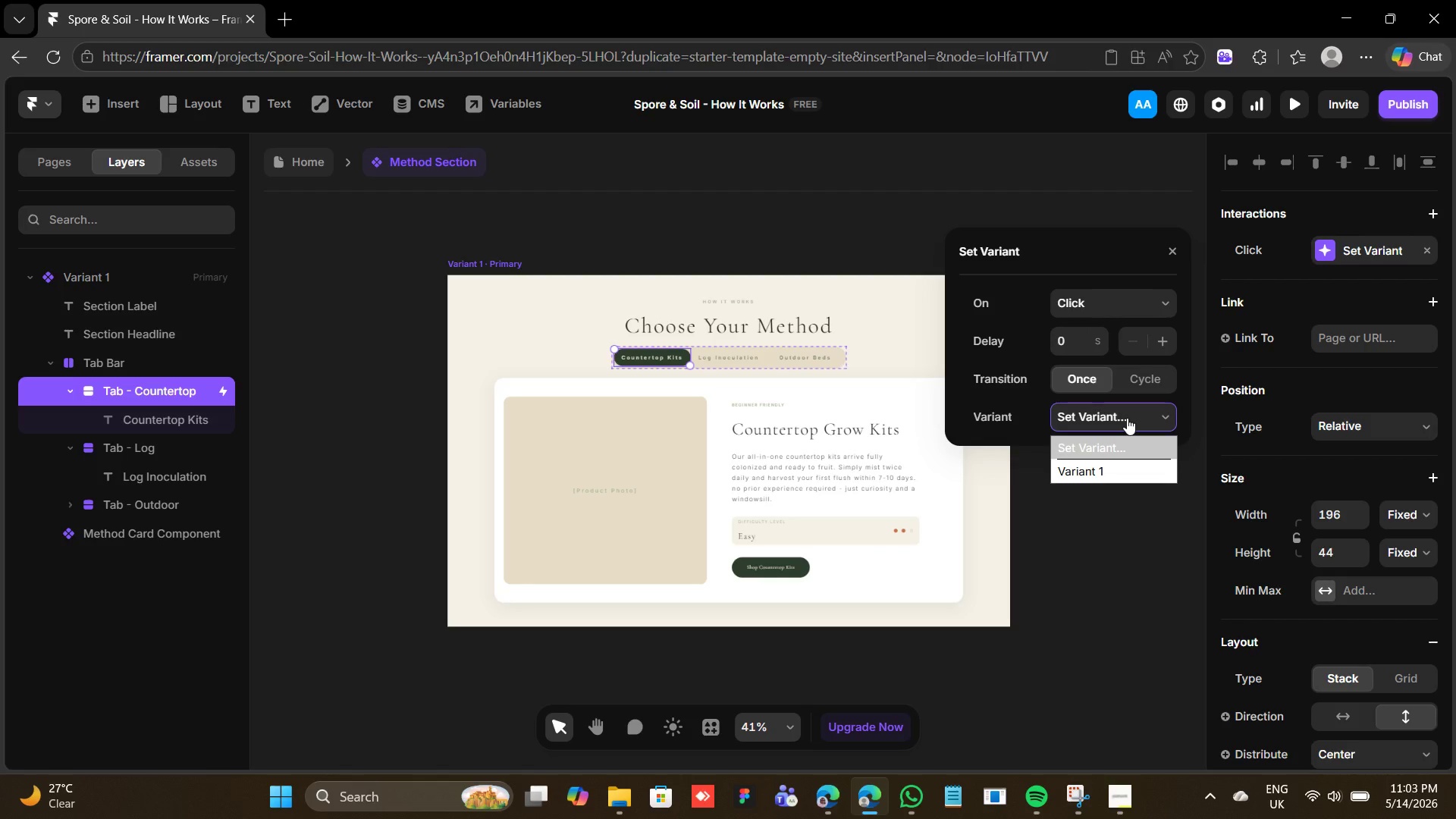 
left_click([1127, 418])
 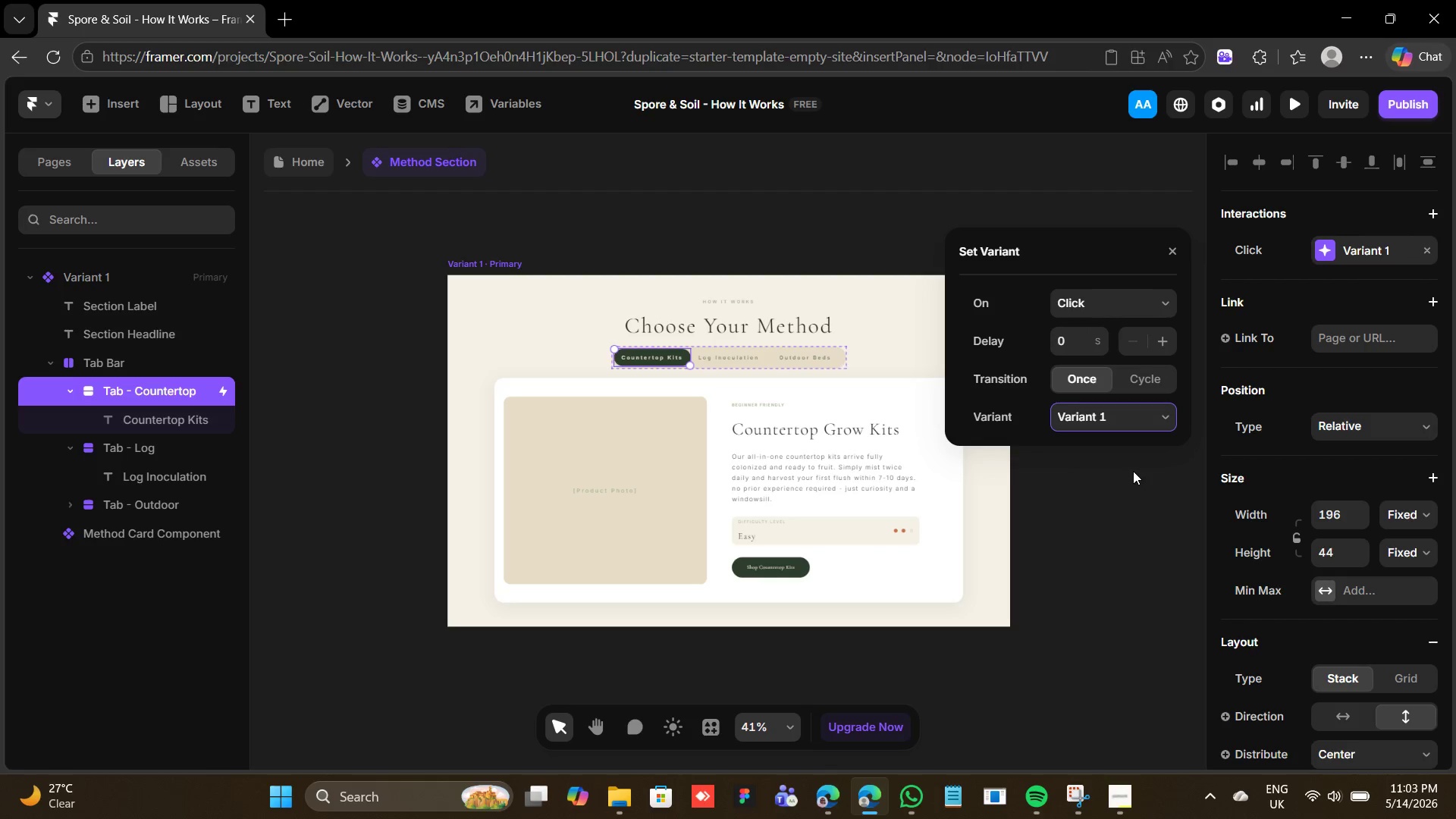 
wait(7.88)
 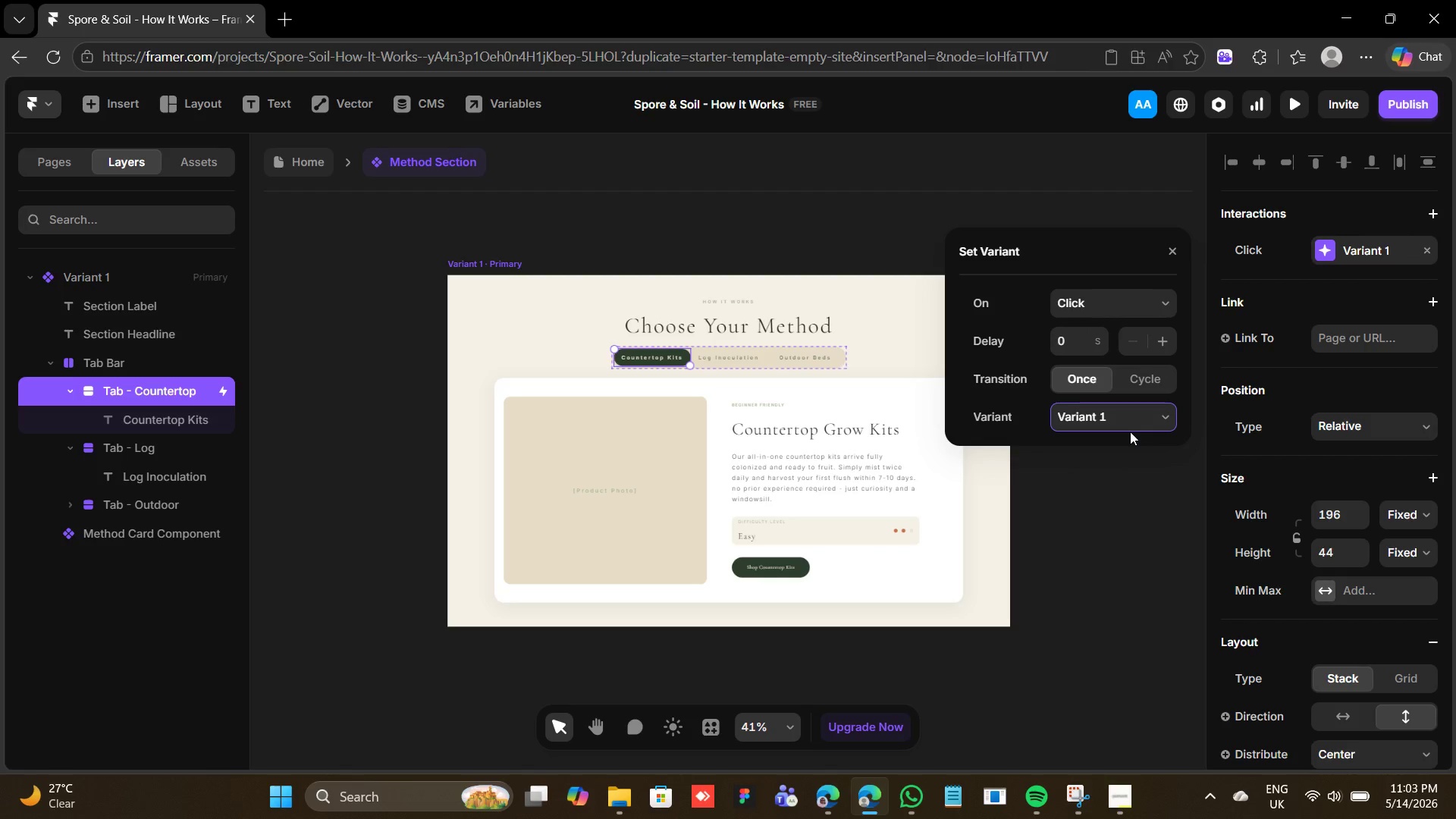 
left_click([742, 353])
 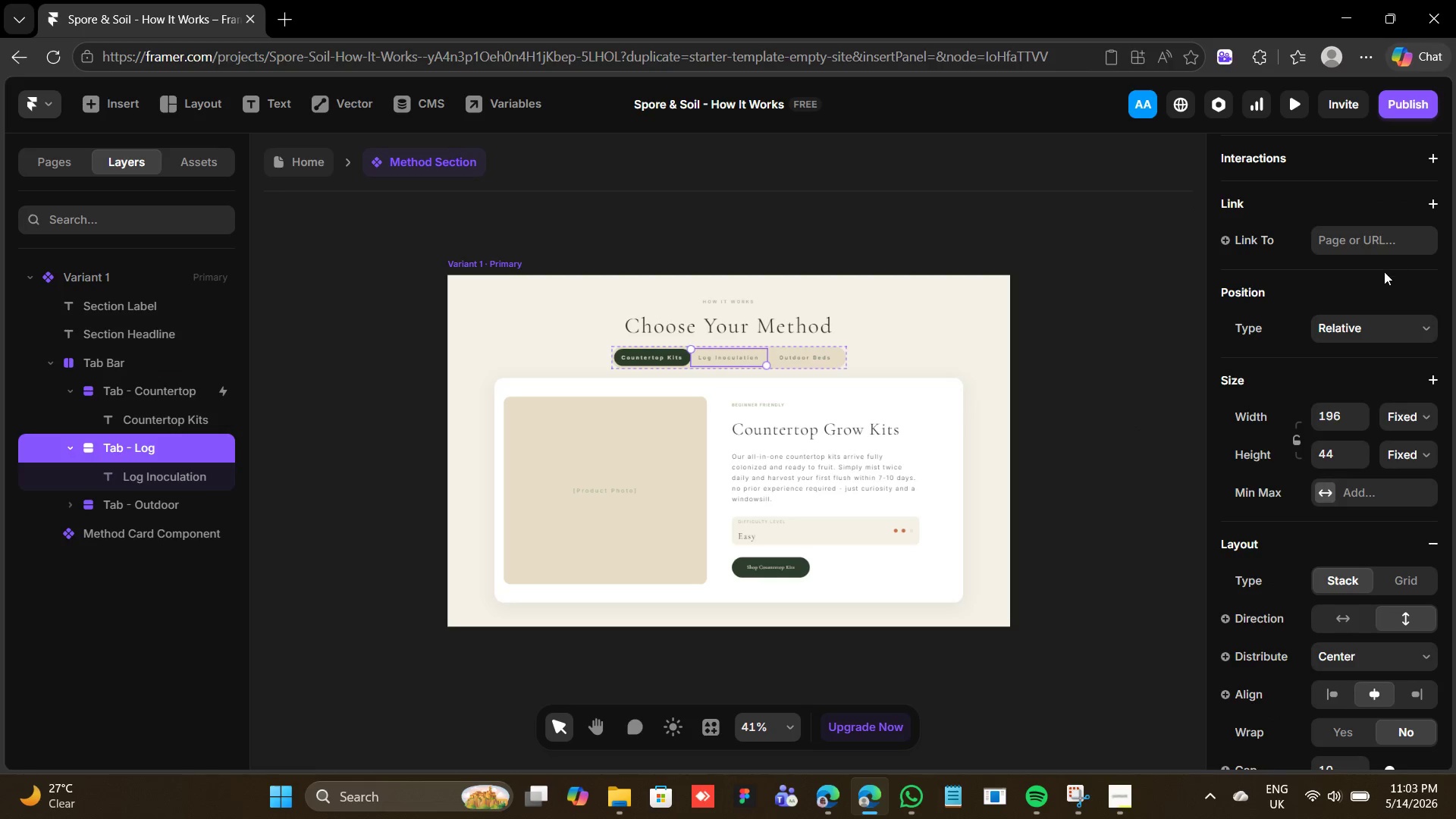 
scroll: coordinate [1383, 269], scroll_direction: up, amount: 4.0
 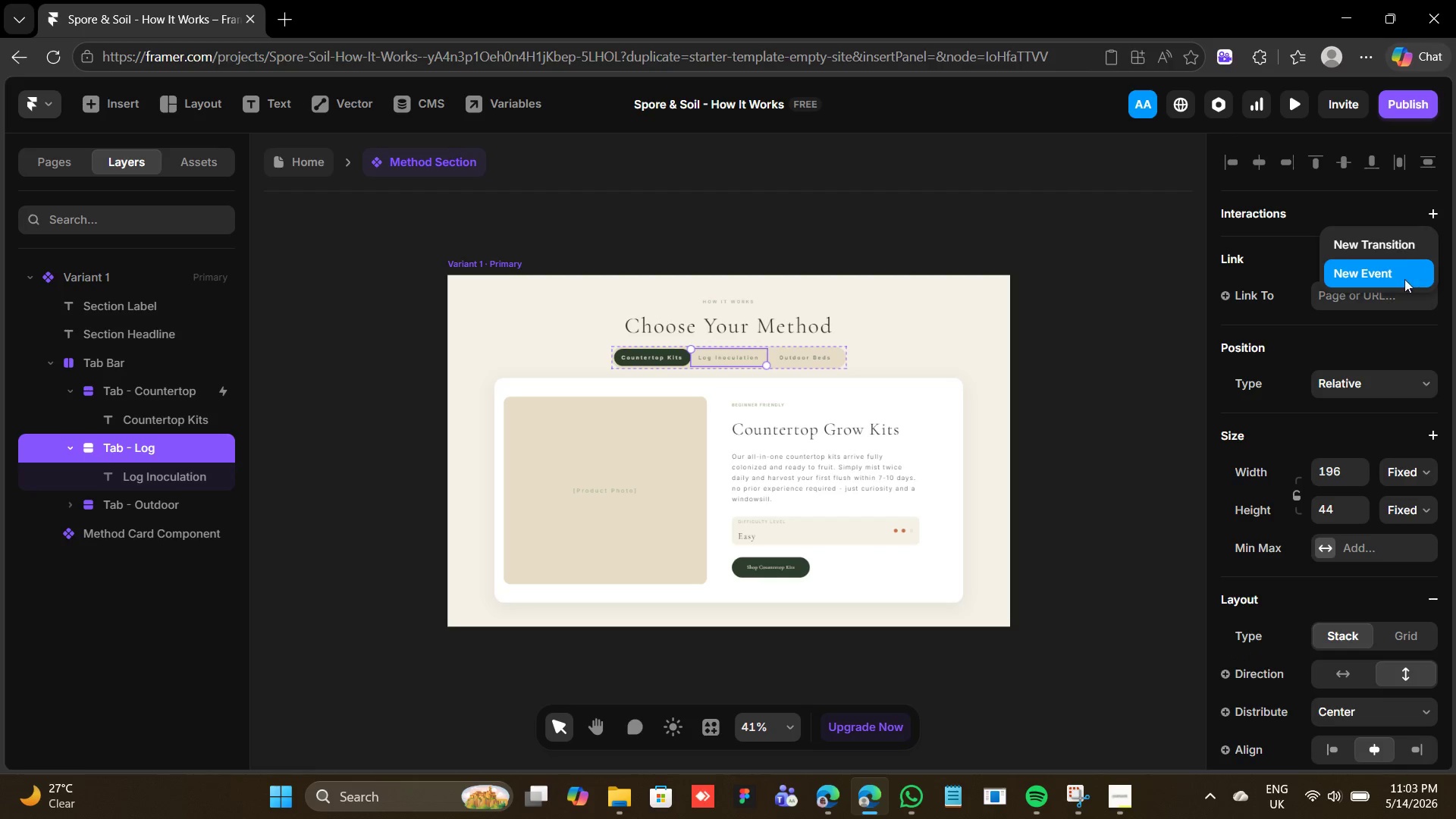 
left_click([1389, 249])
 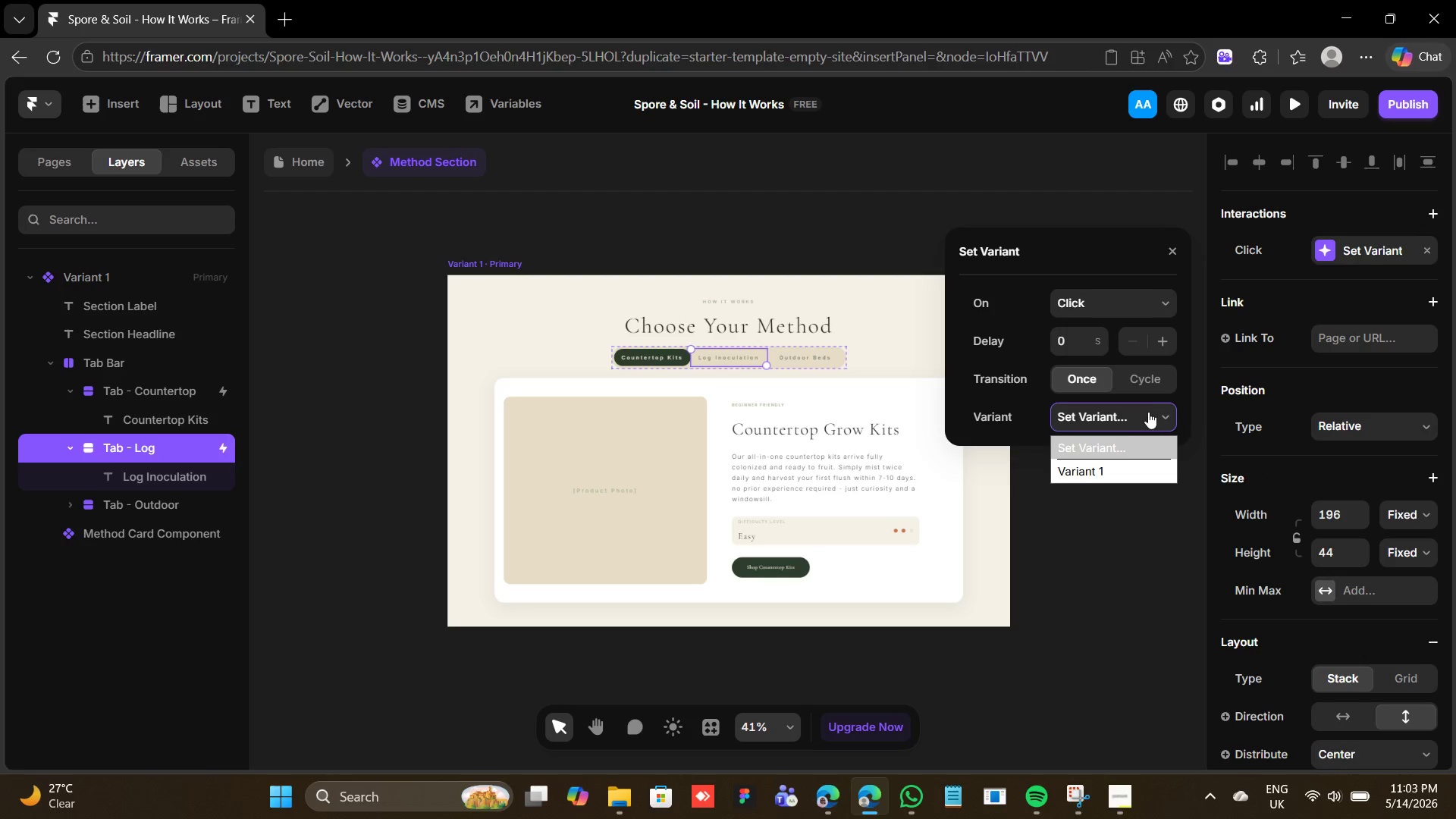 
left_click([1148, 405])
 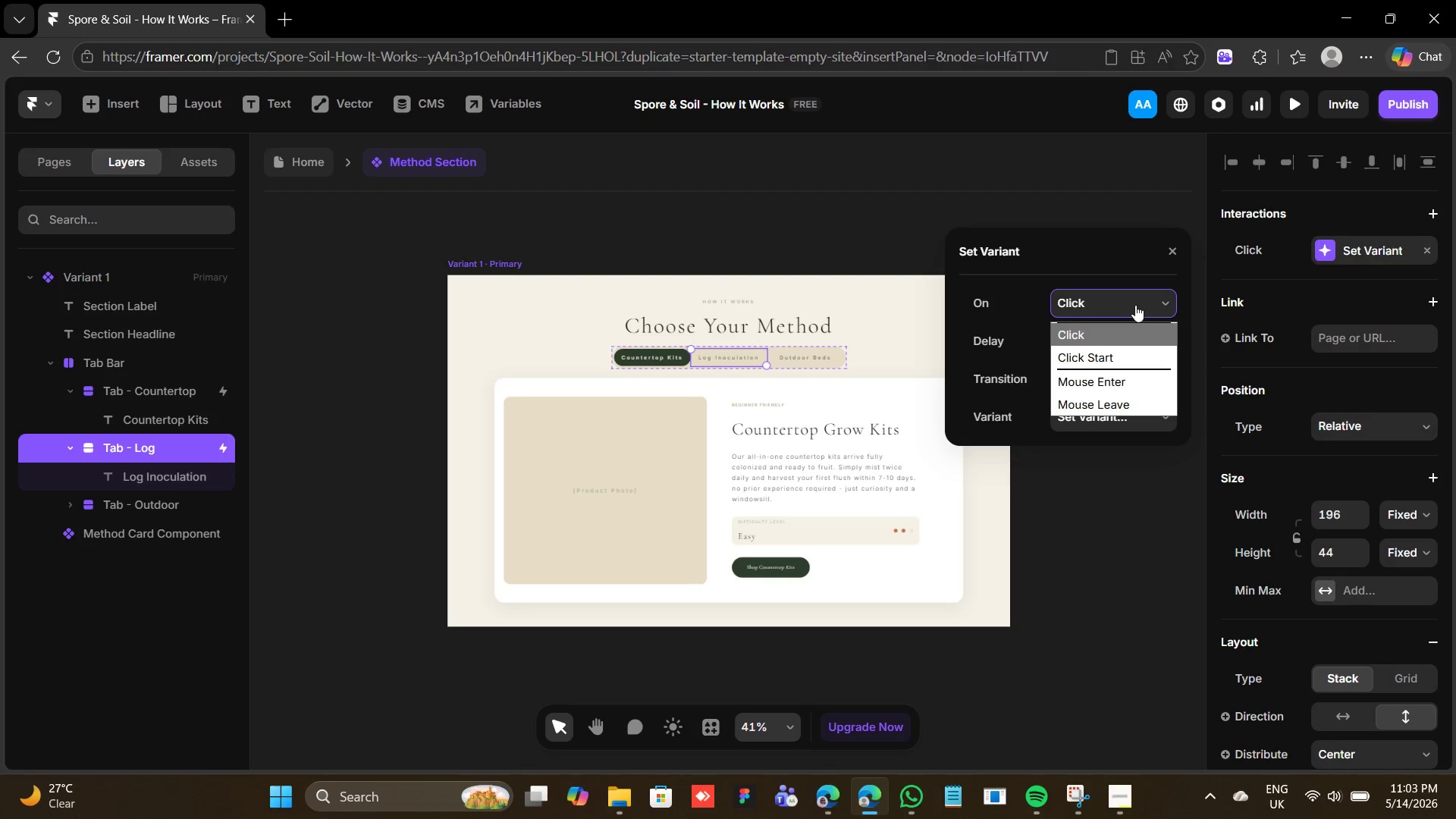 
double_click([1135, 305])
 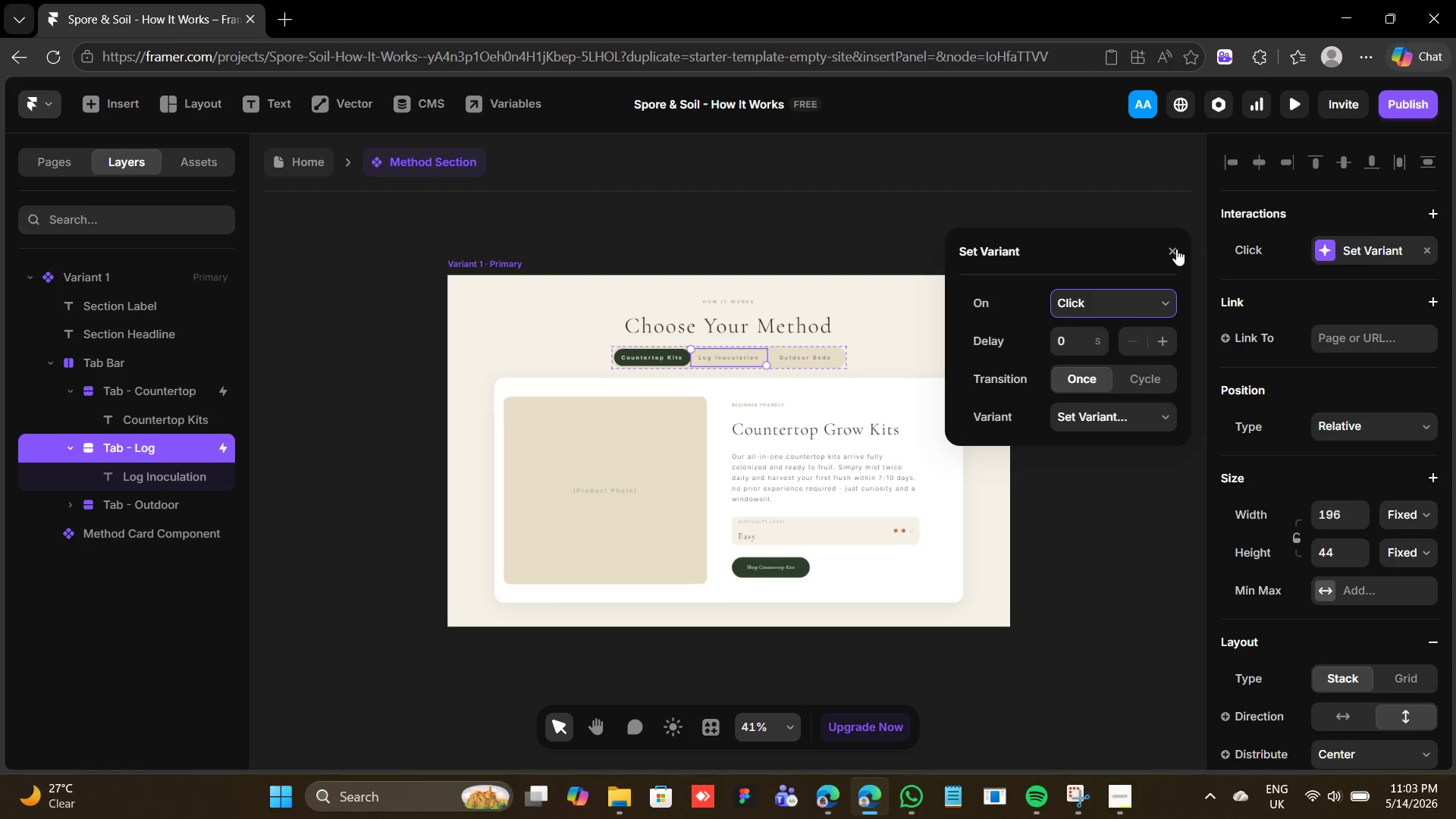 
left_click([1176, 249])
 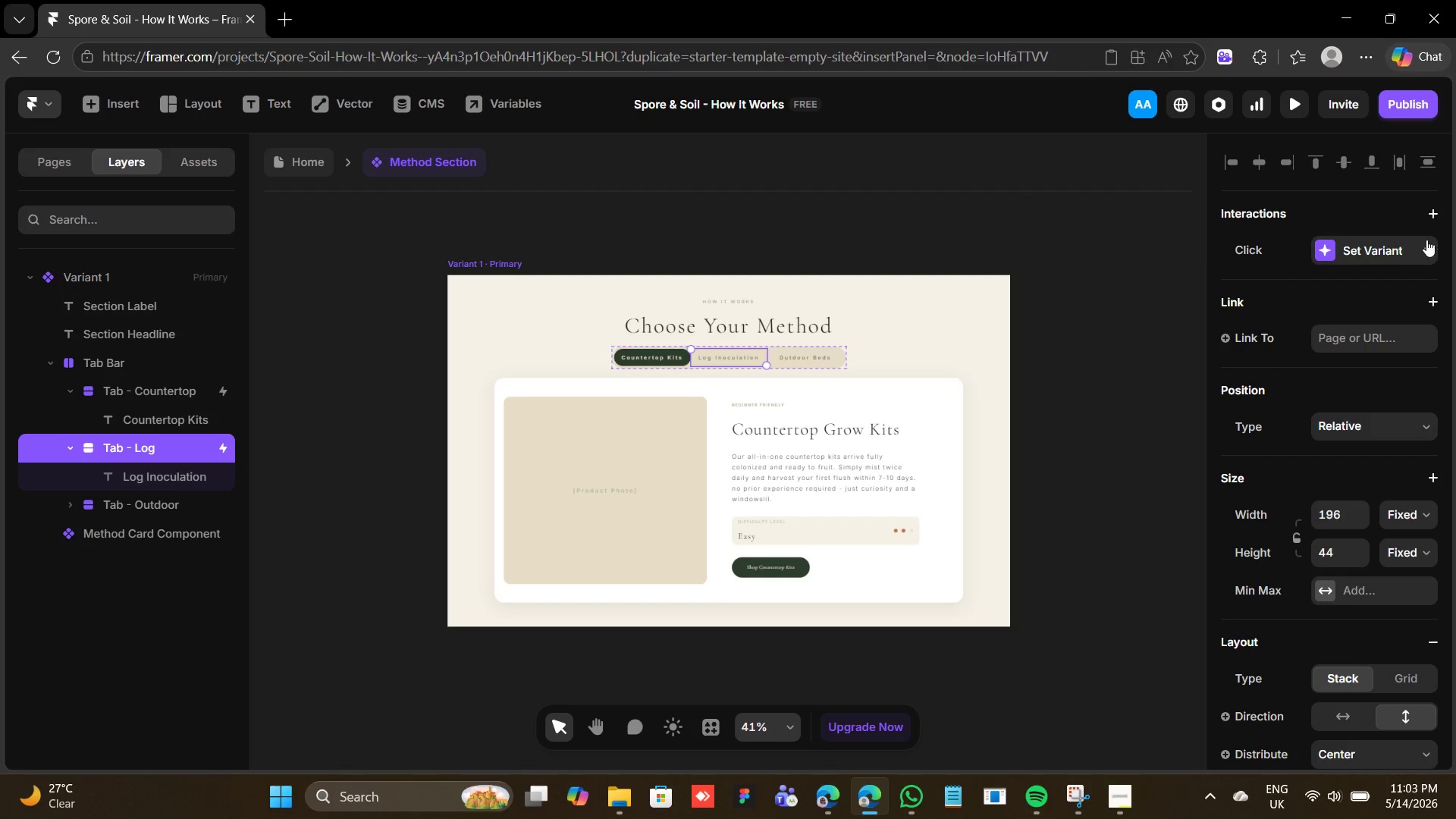 
left_click_drag(start_coordinate=[1427, 239], to_coordinate=[1423, 245])
 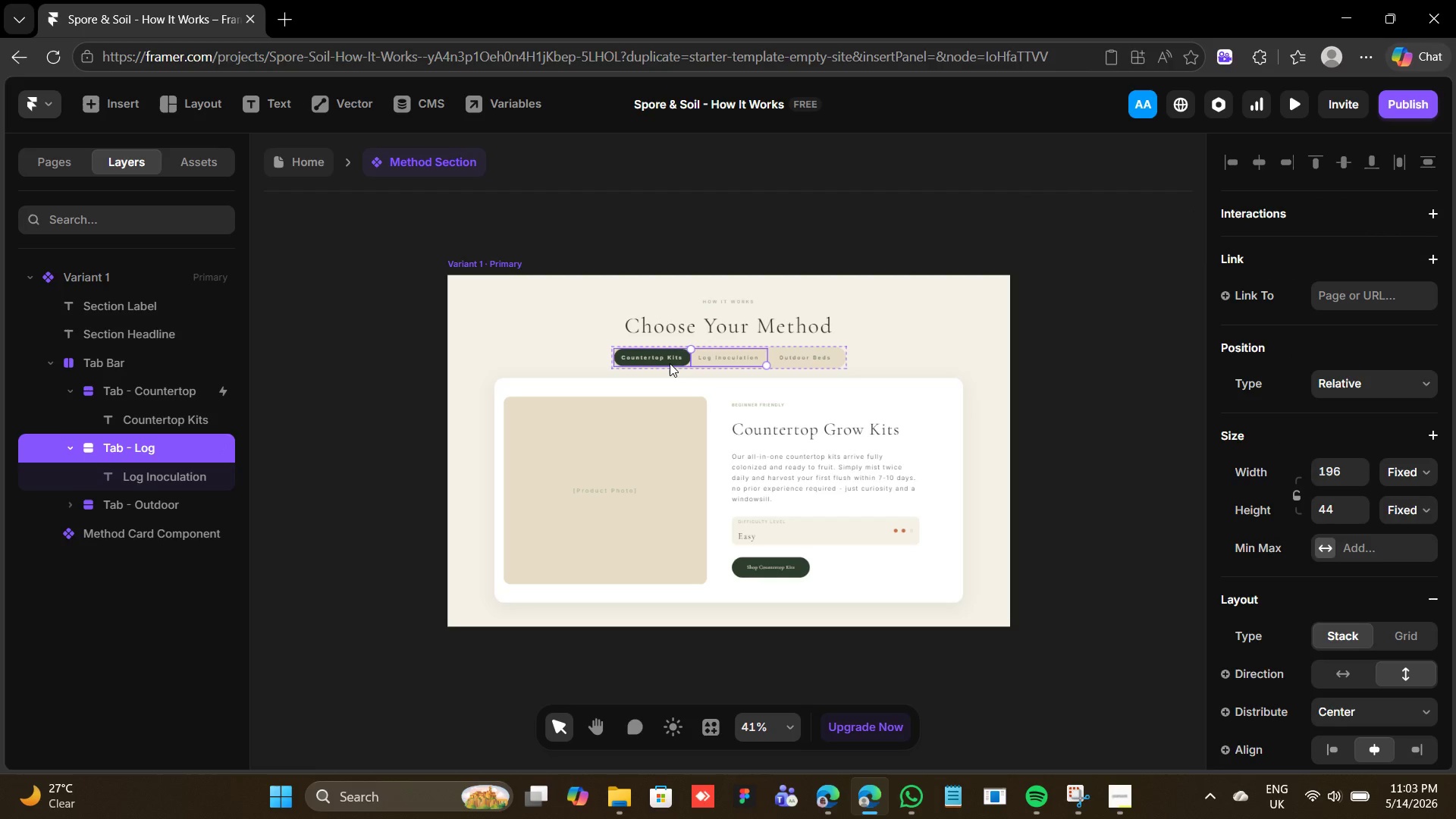 
left_click([670, 362])
 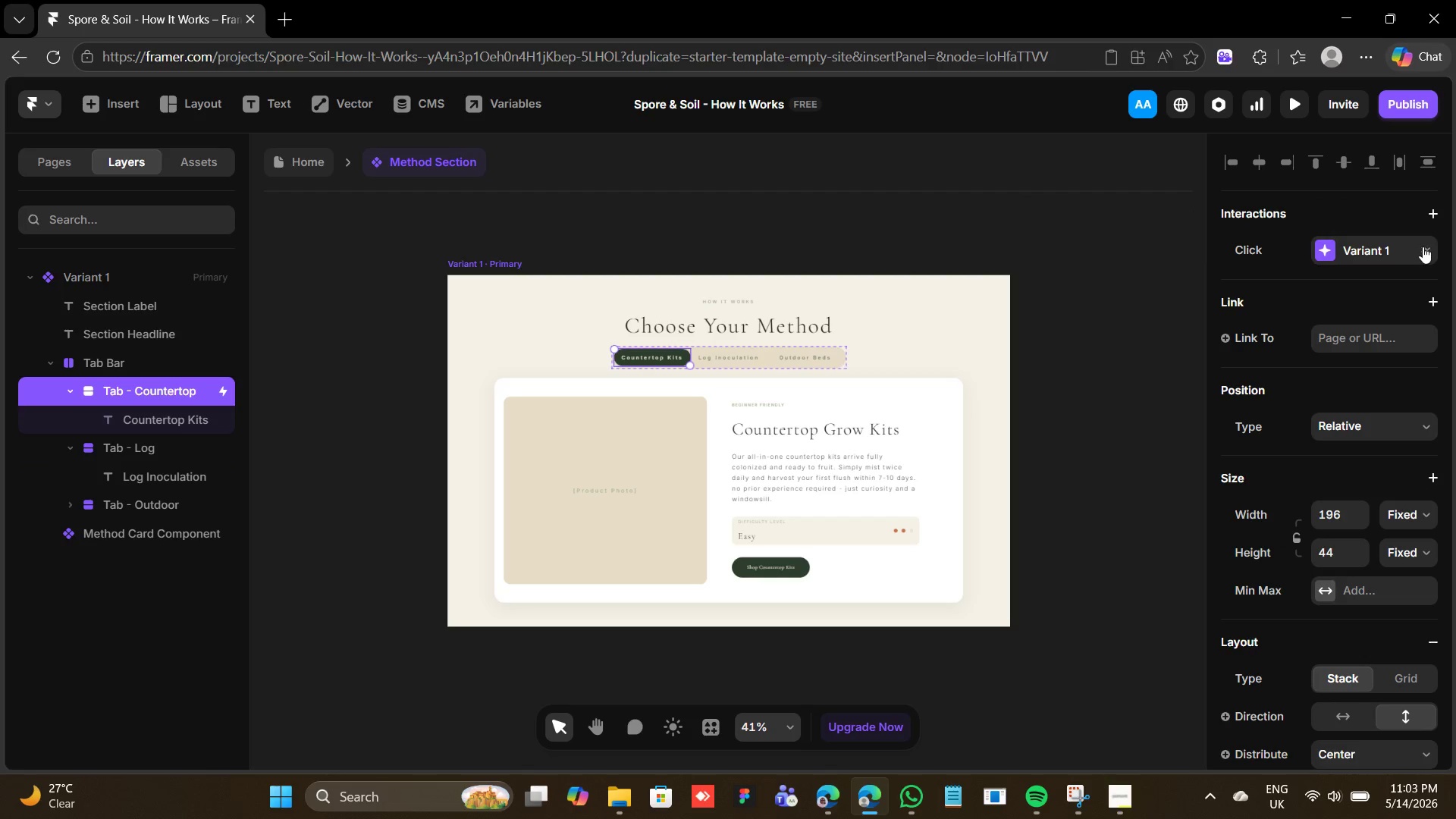 
left_click([1423, 246])
 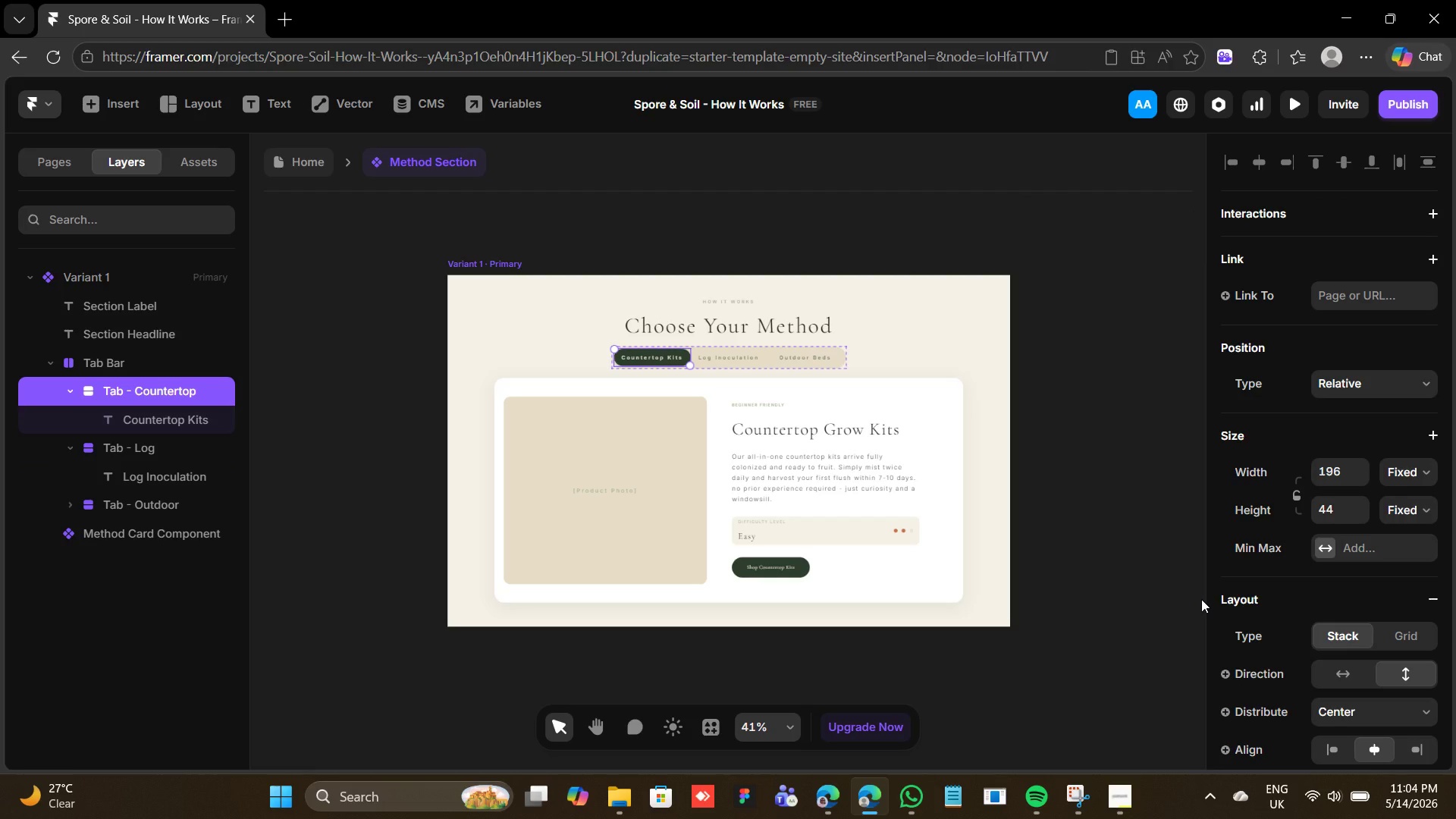 
wait(11.48)
 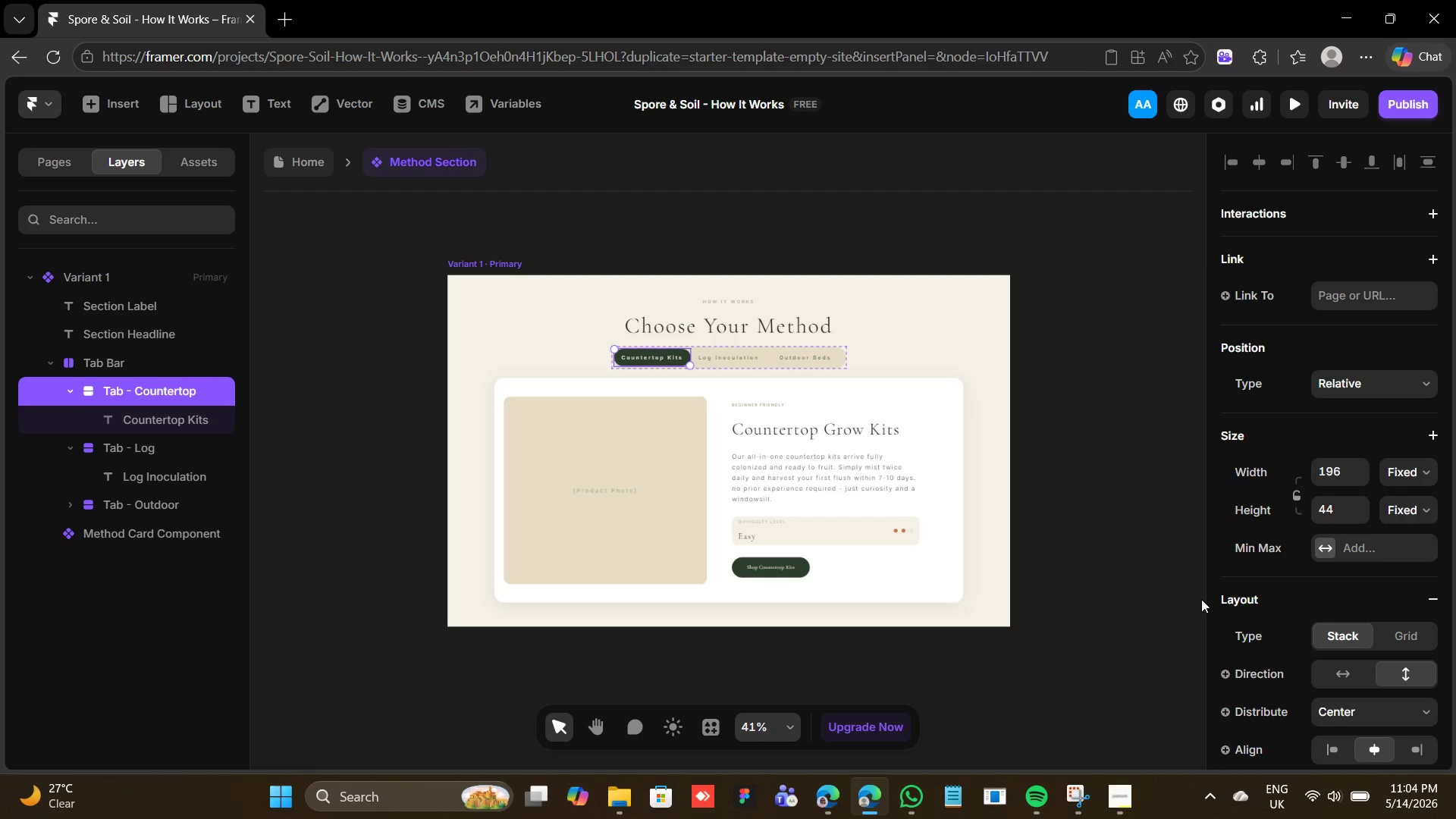 
key(Control+Z)
 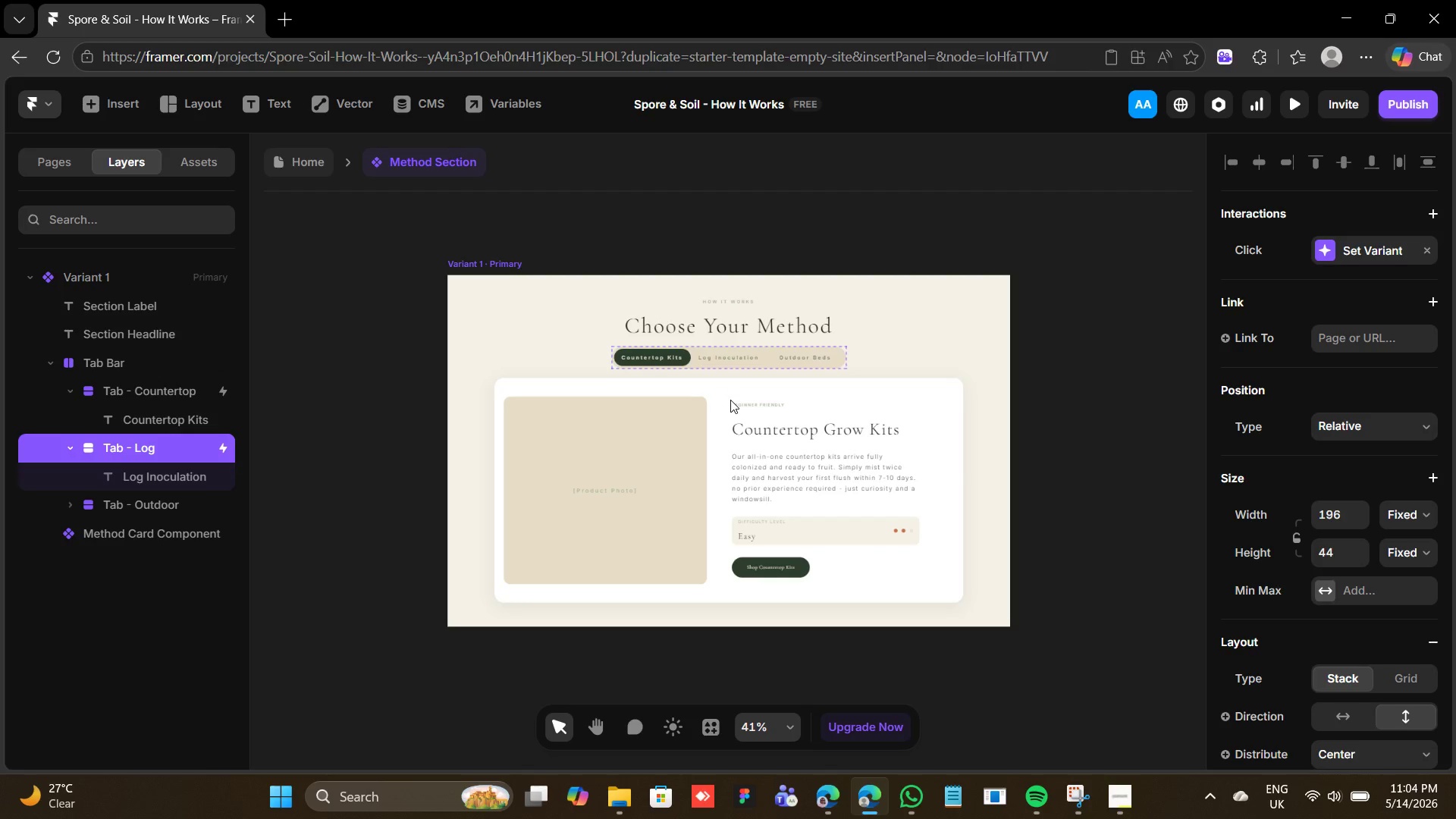 
key(Control+Z)
 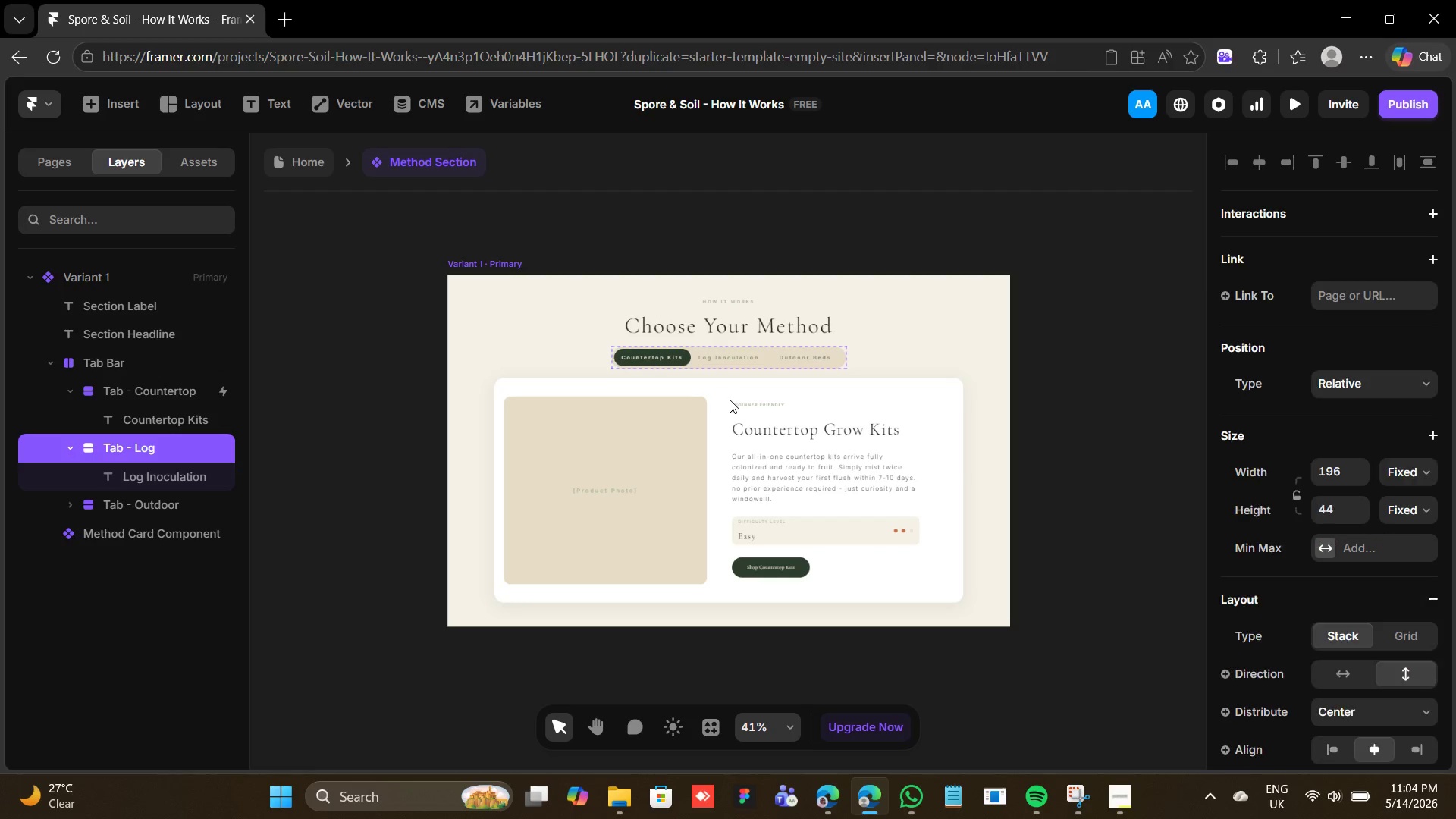 
key(Control+Z)
 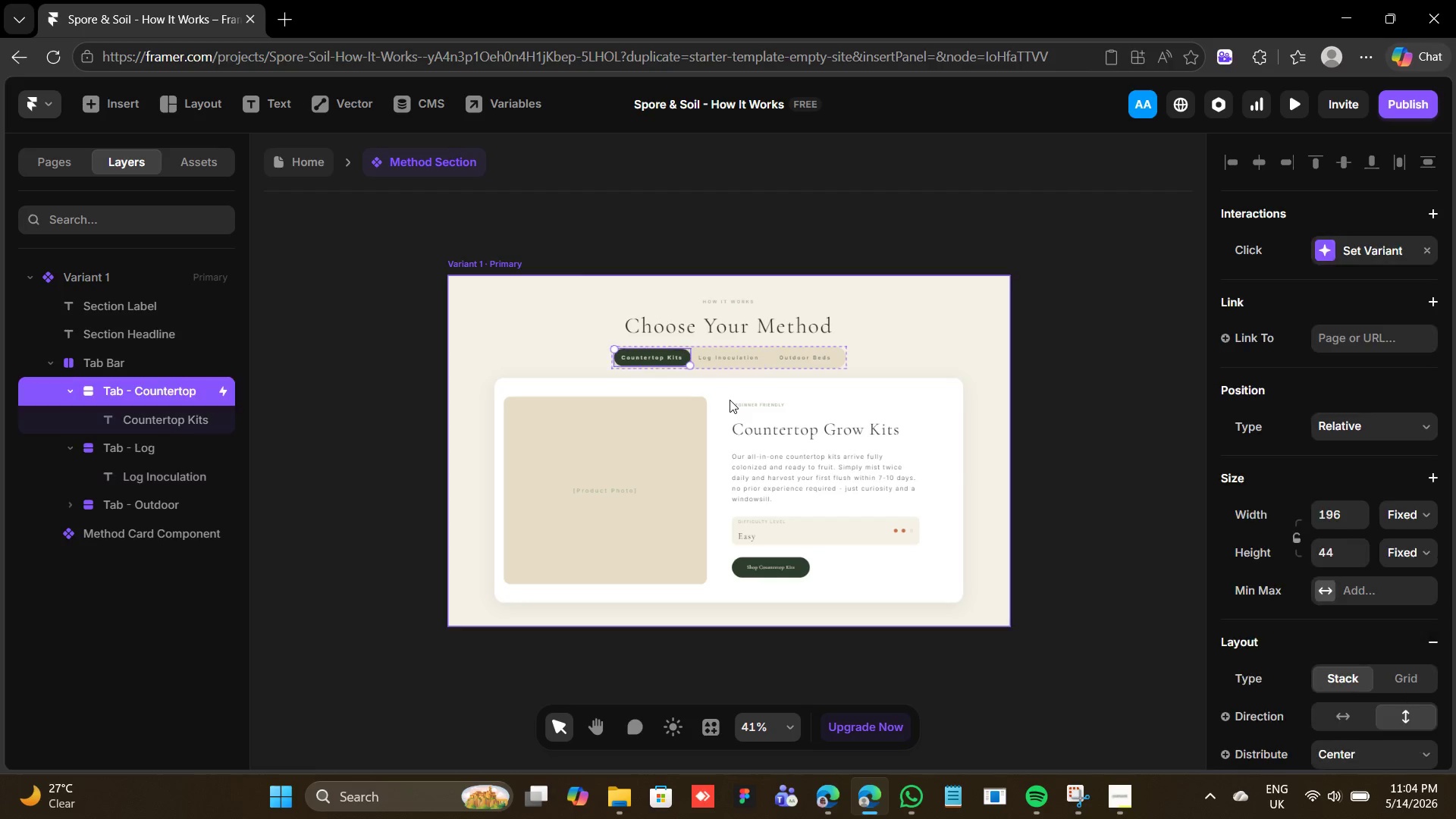 
key(Control+Z)
 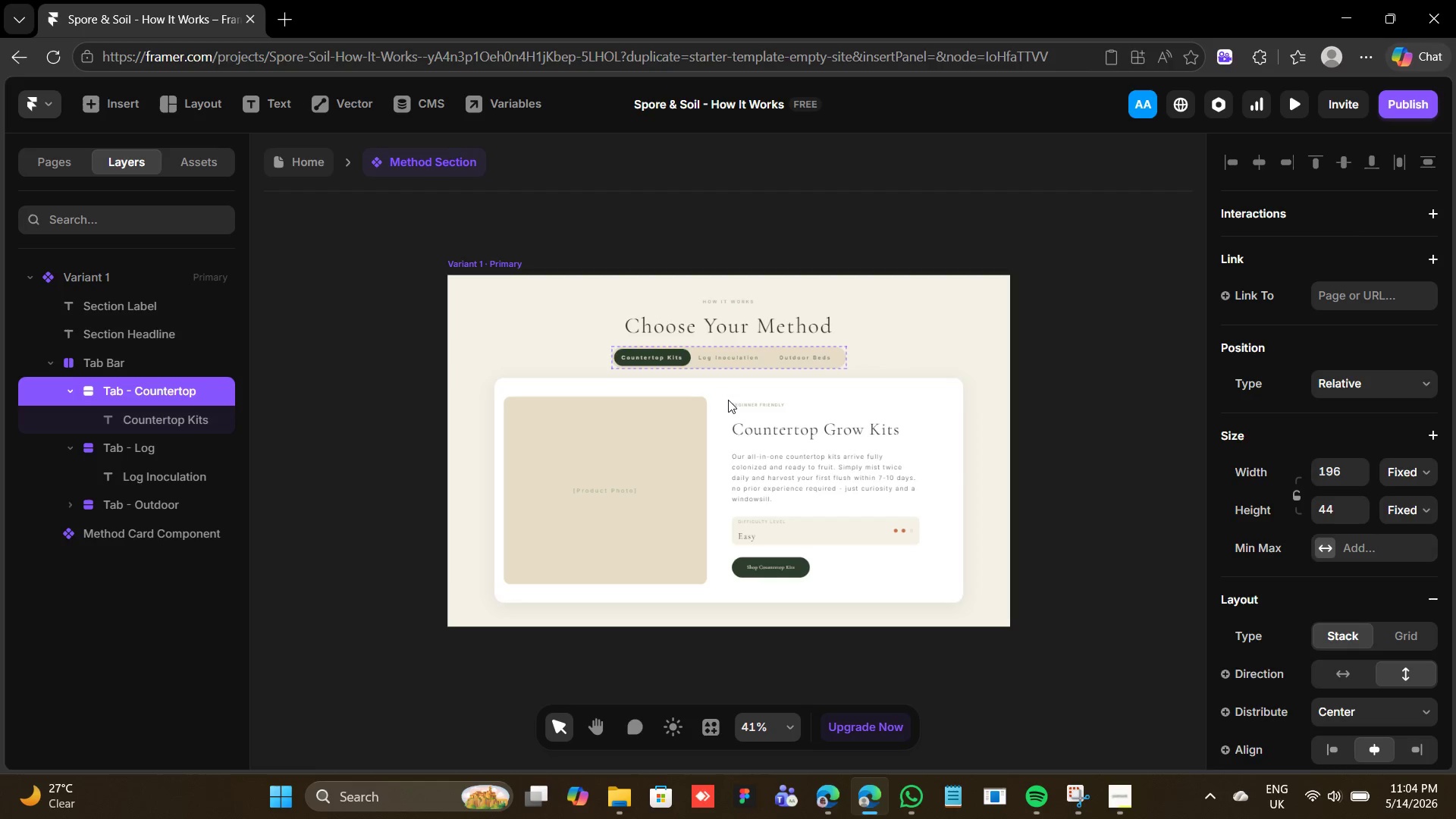 
key(Control+Z)
 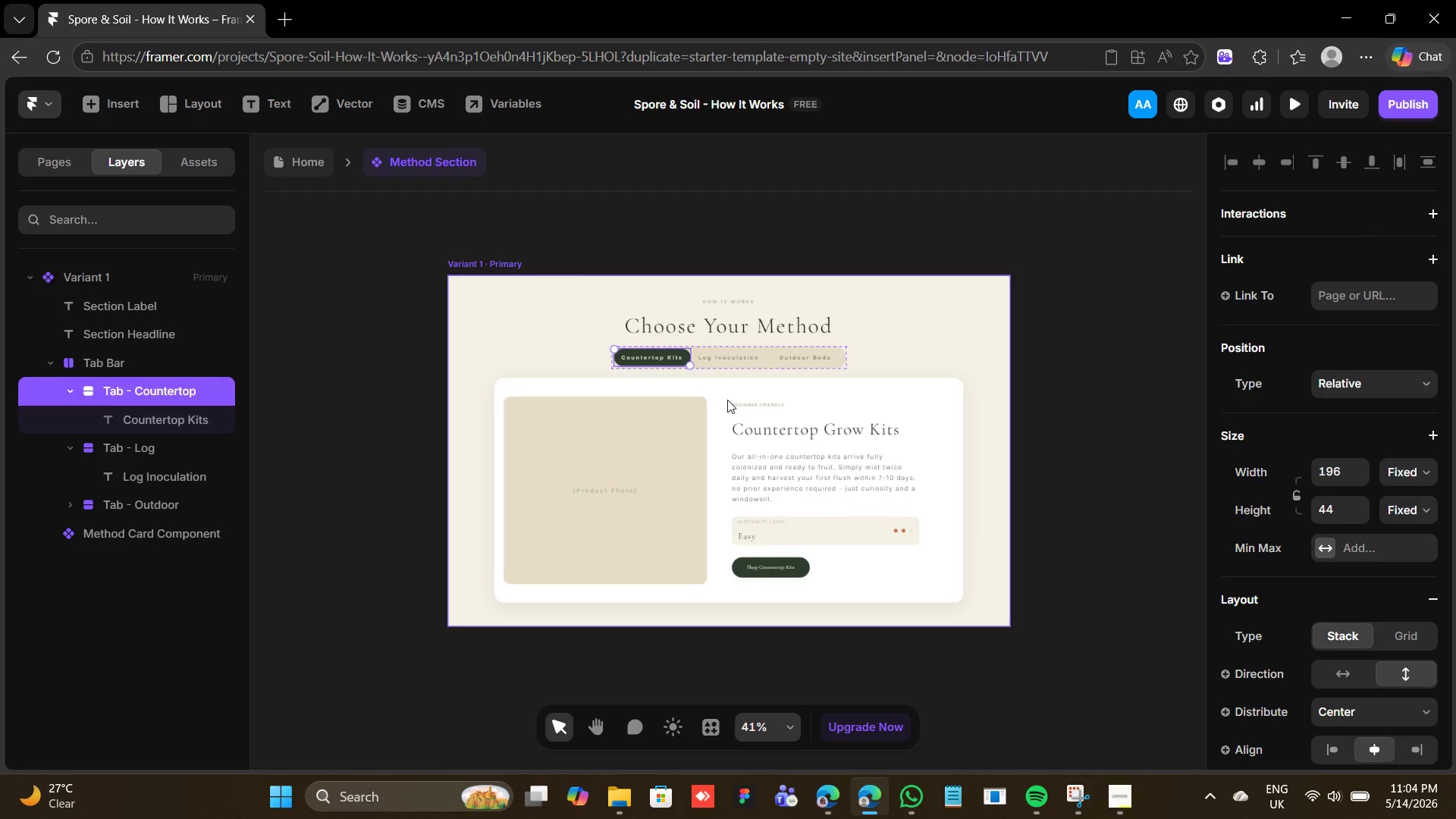 
key(Control+Z)
 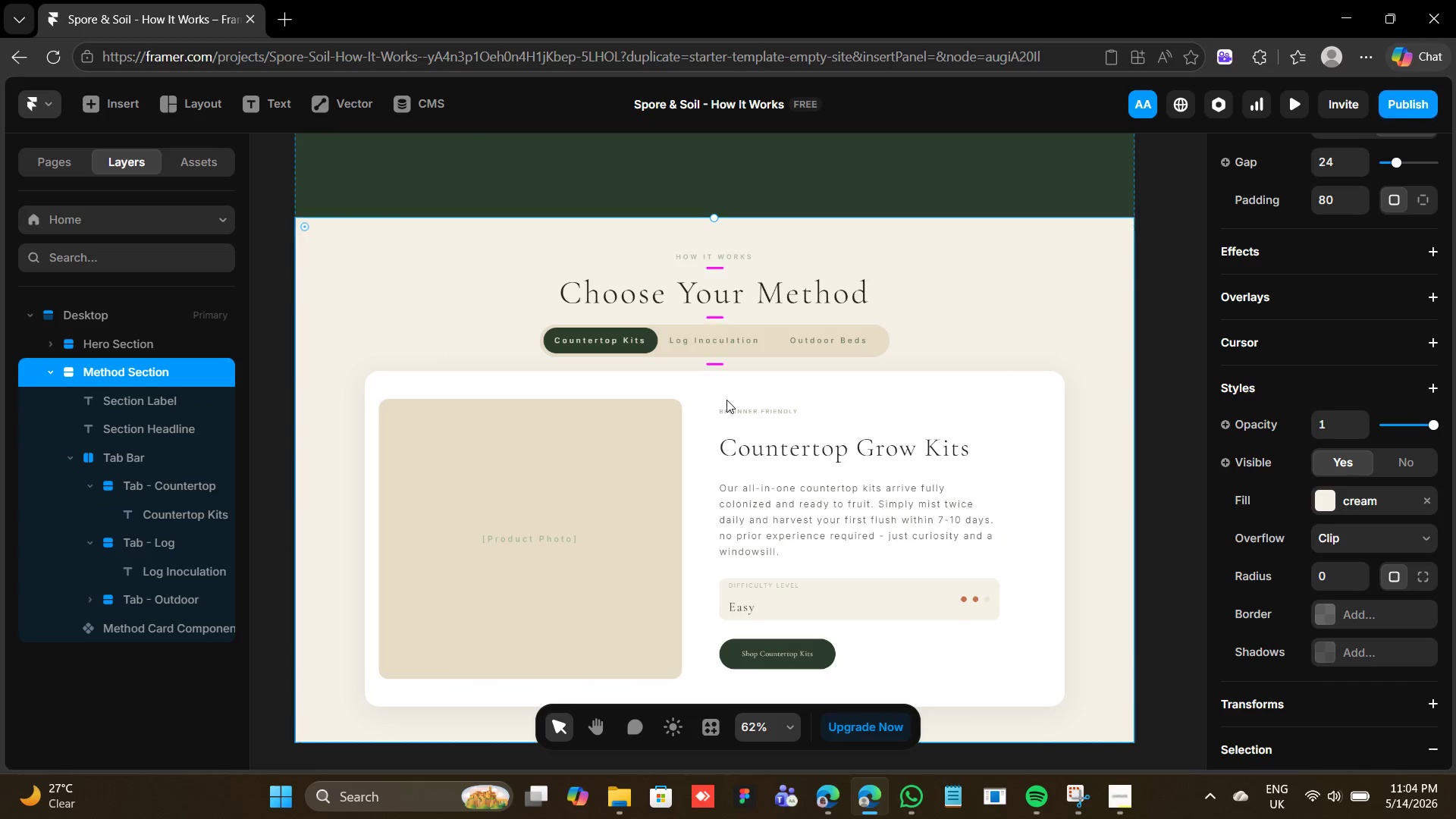 
key(Control+Z)
 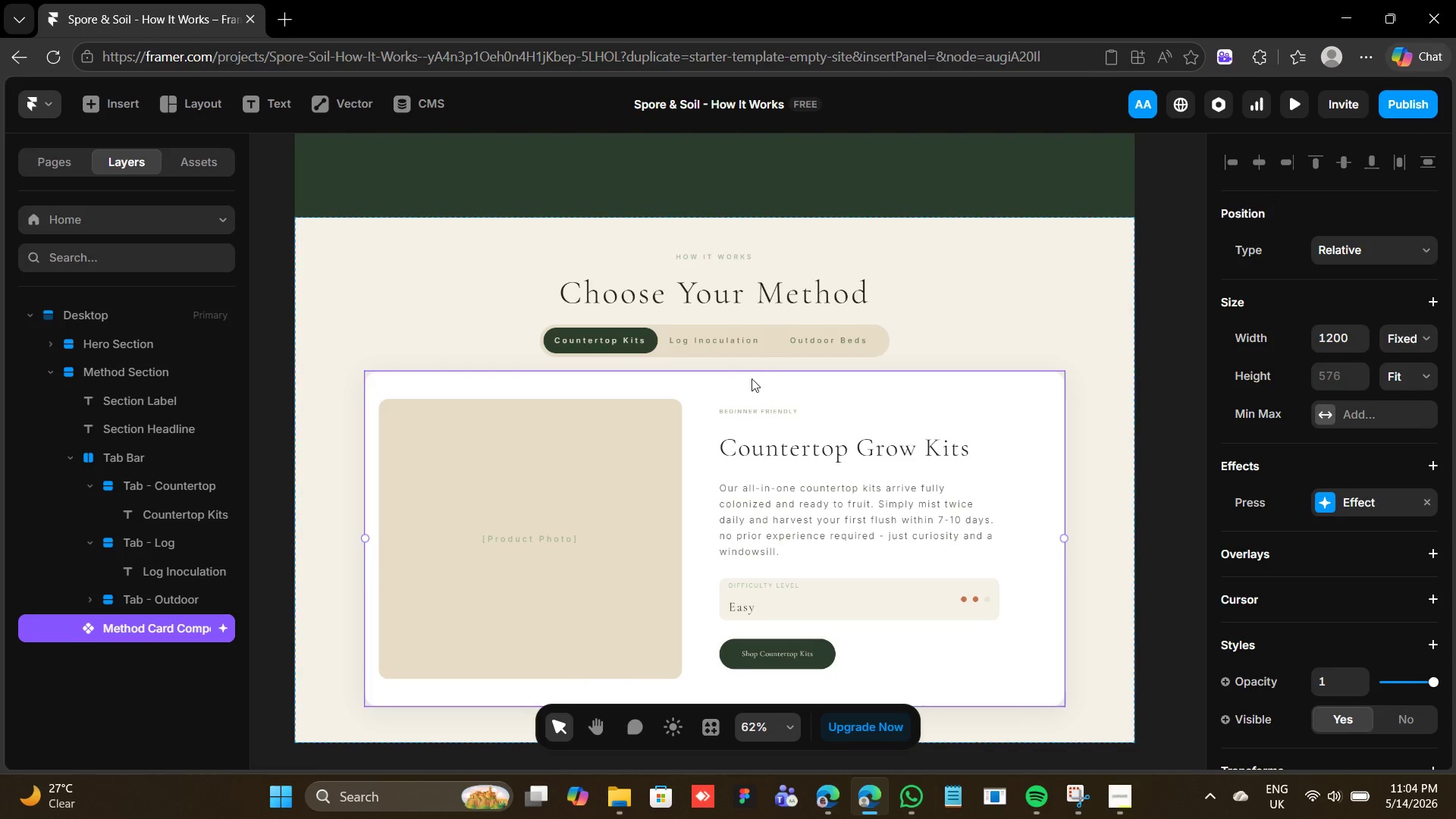 
double_click([695, 372])
 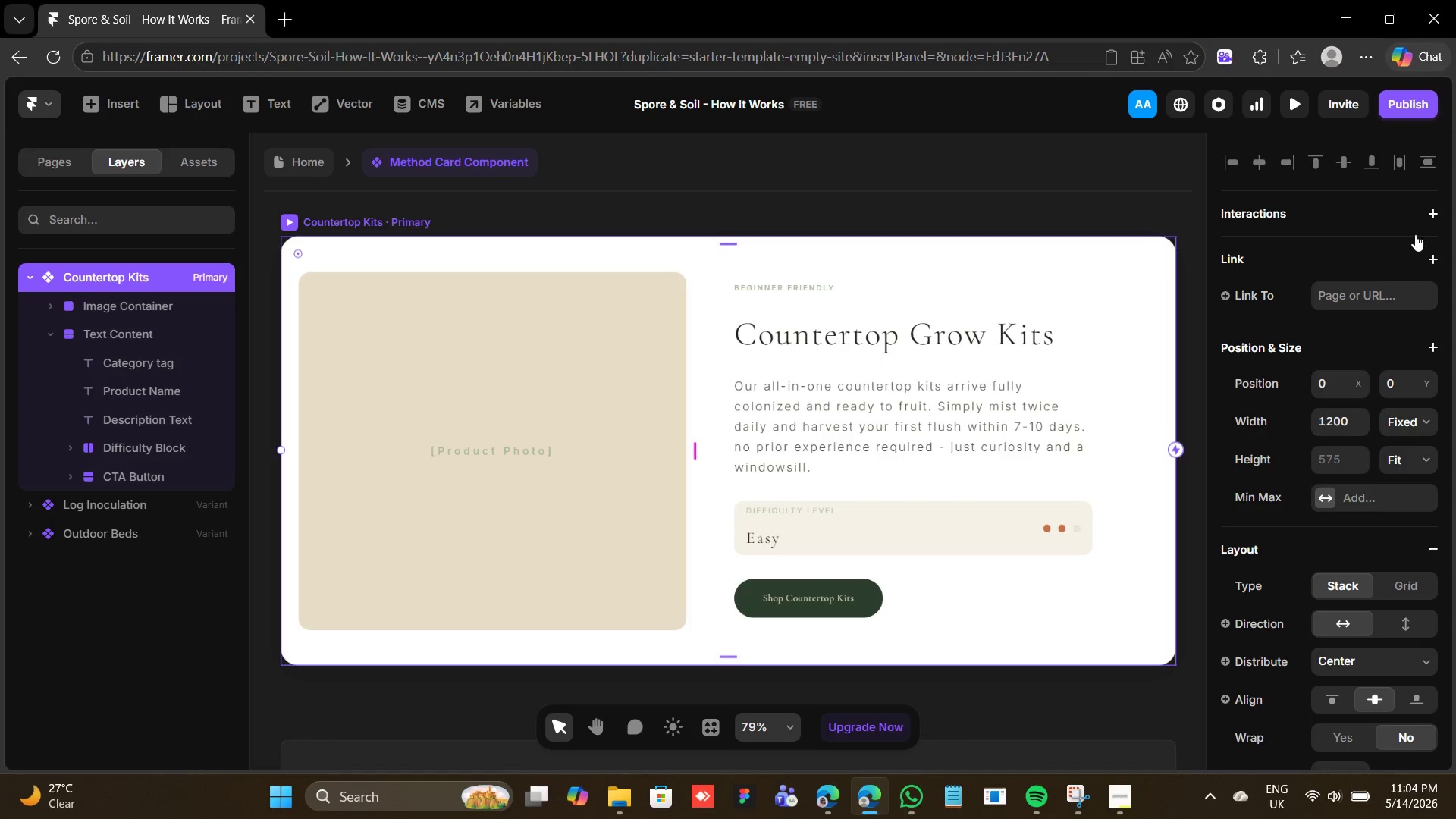 
left_click([1437, 205])
 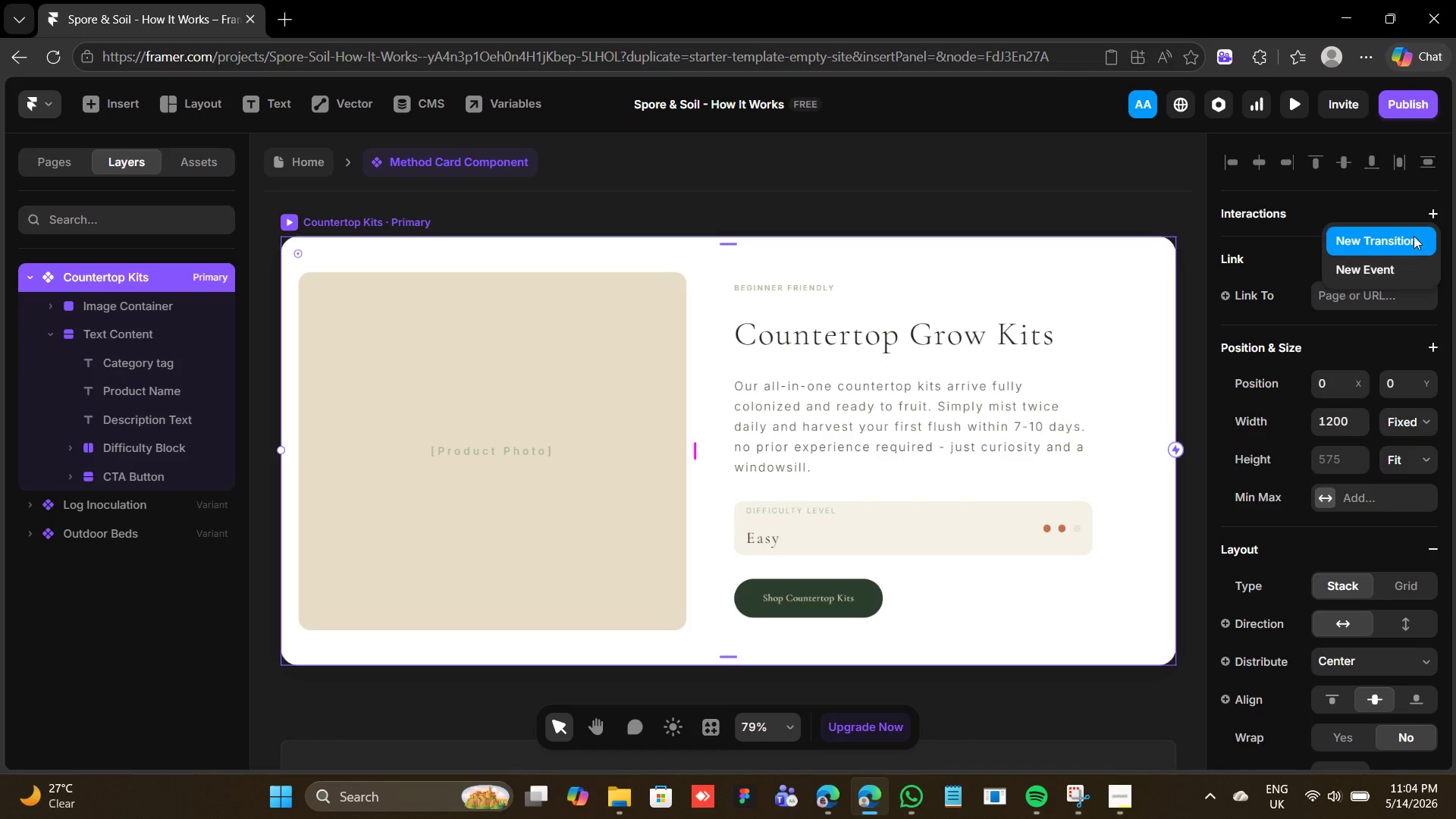 
left_click([1414, 236])
 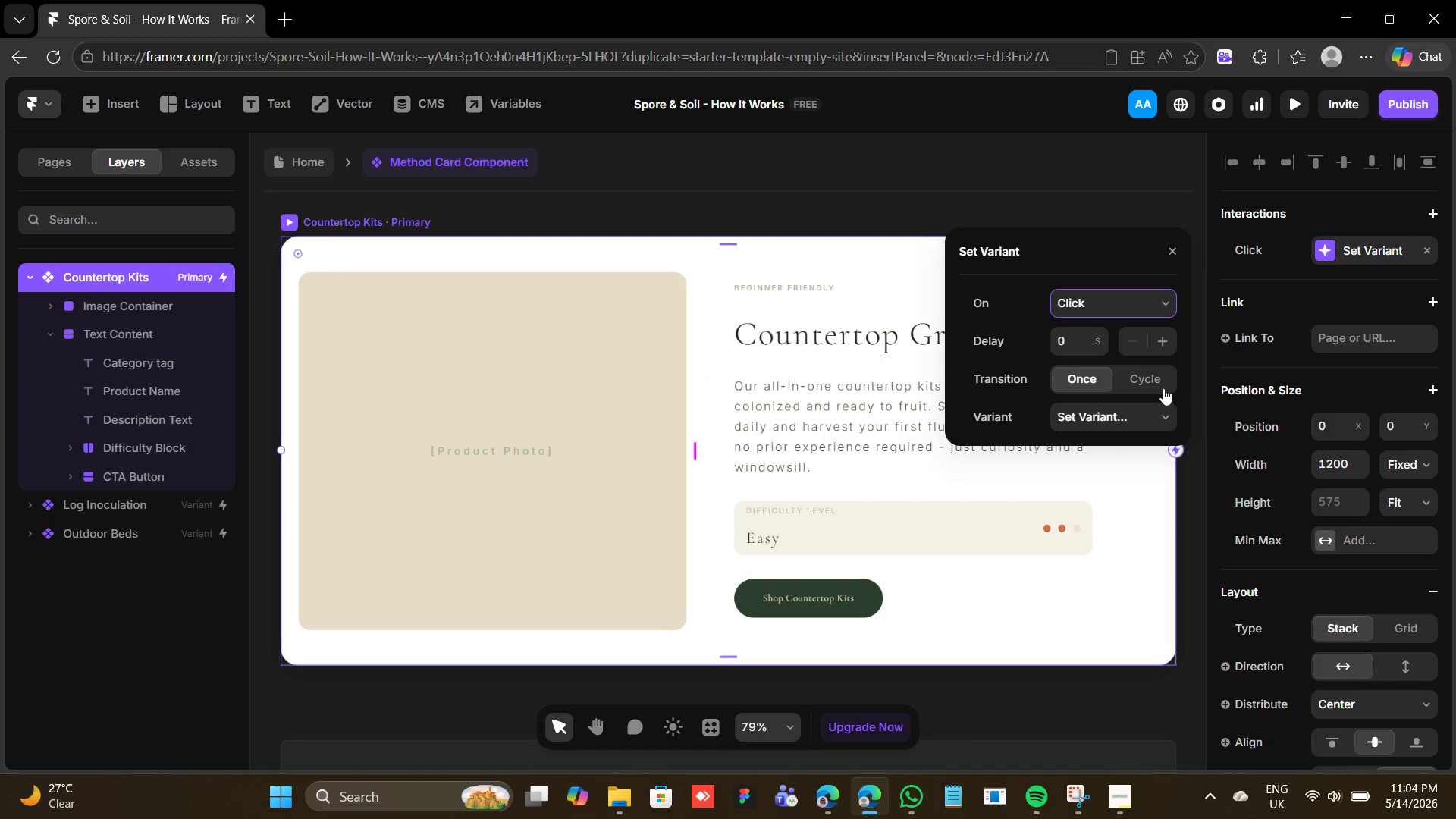 
mouse_move([1103, 437])
 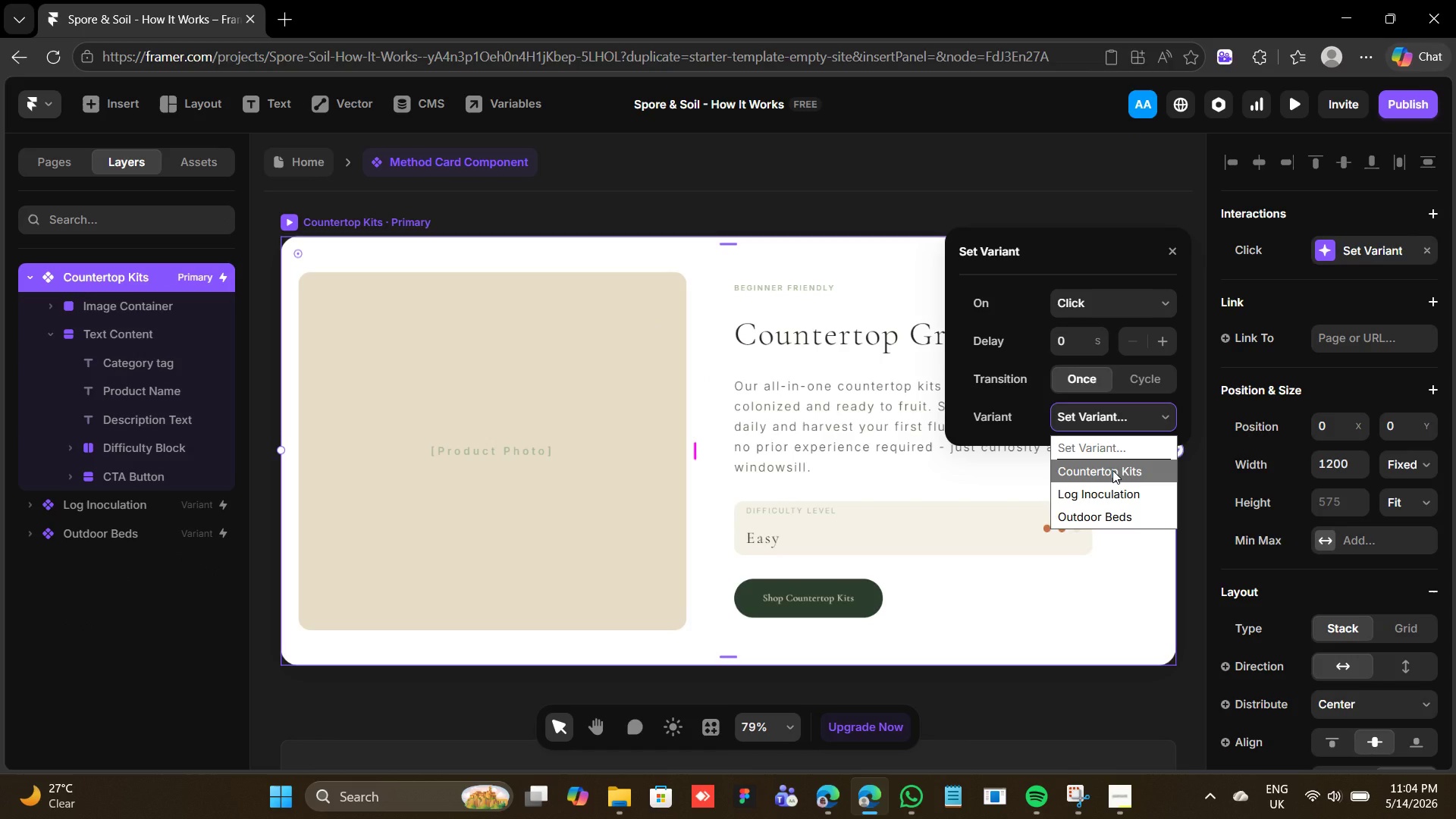 
wait(6.95)
 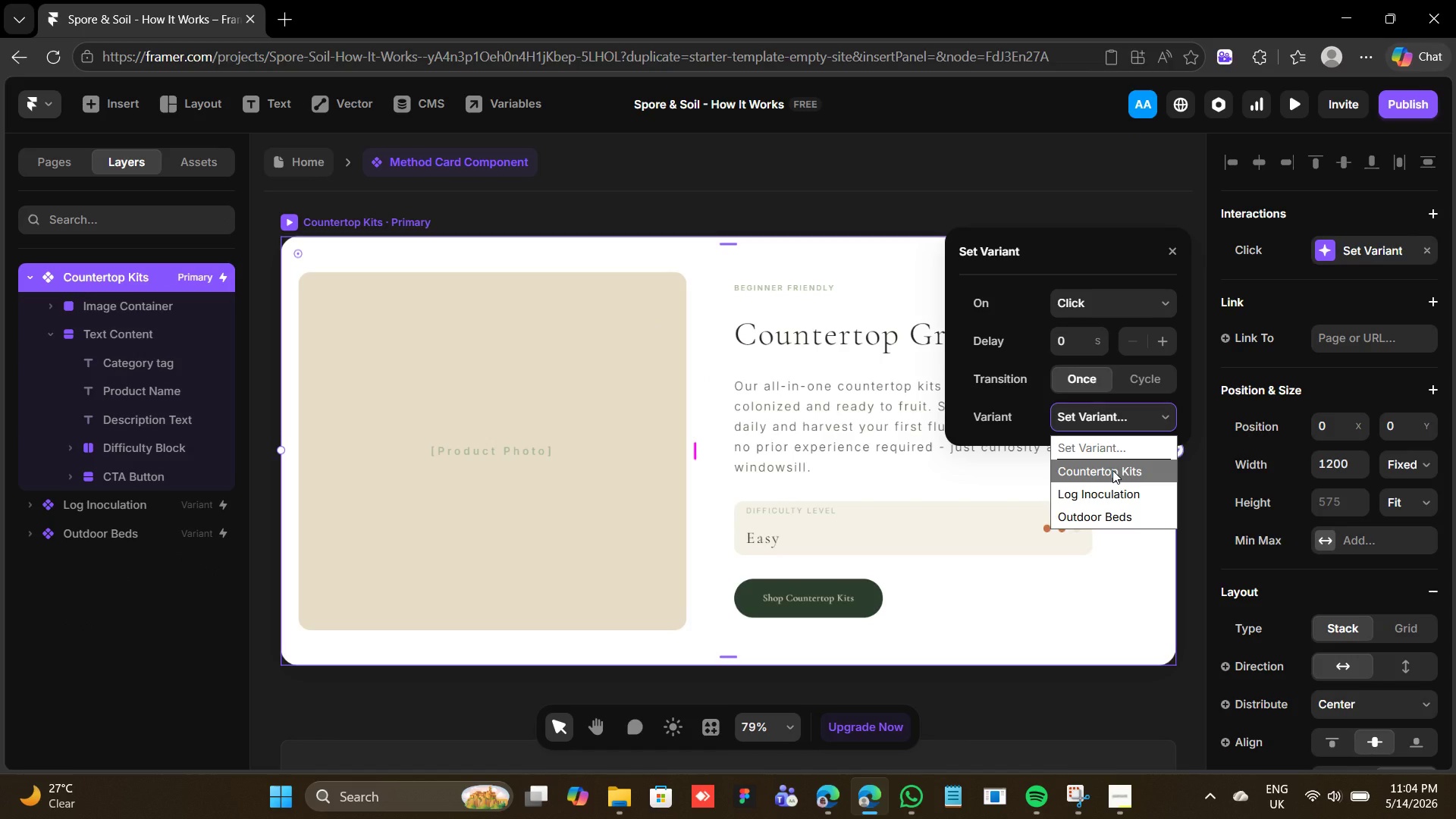 
left_click([1387, 341])
 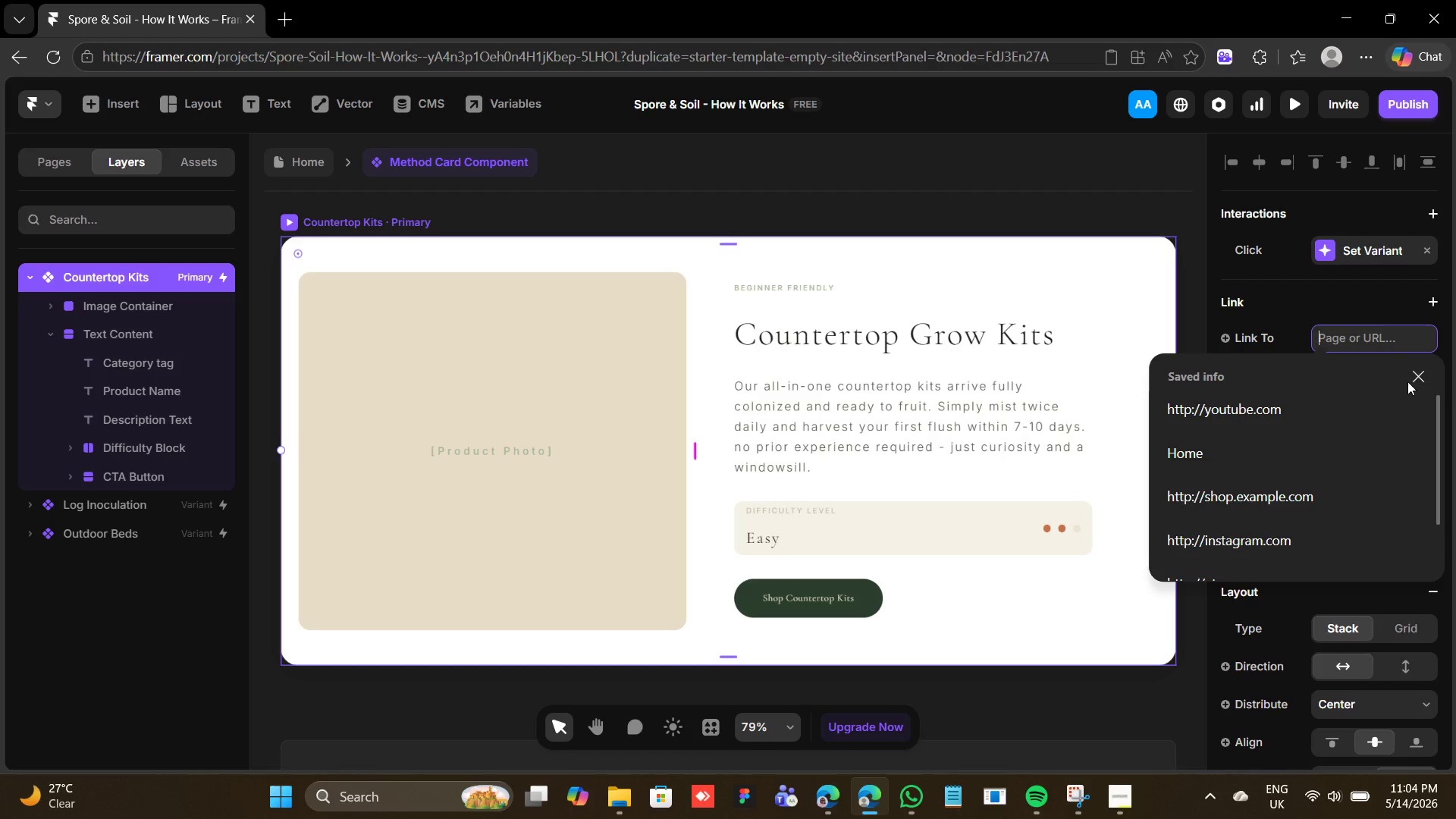 
left_click([1414, 375])
 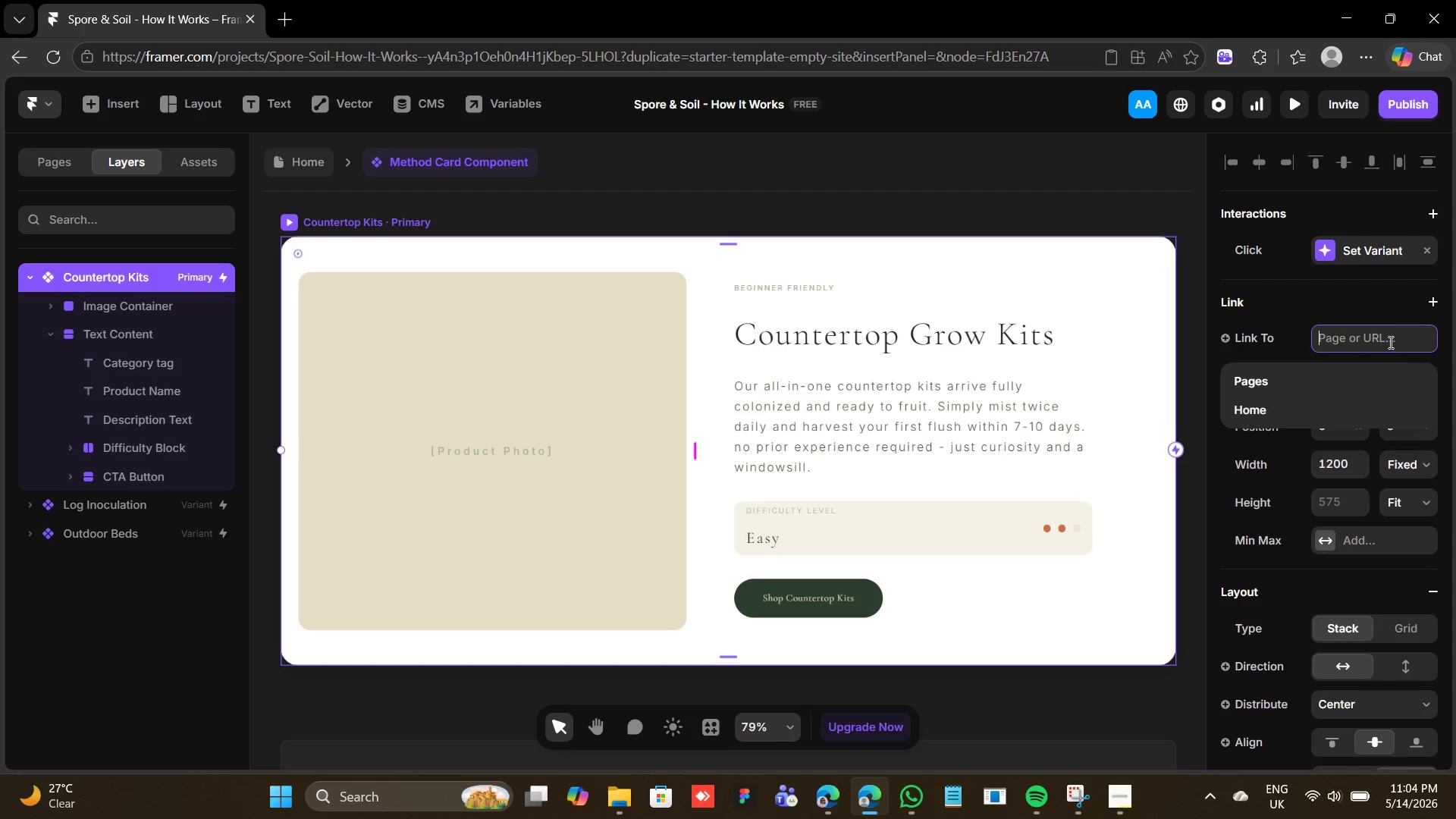 
left_click([1389, 342])
 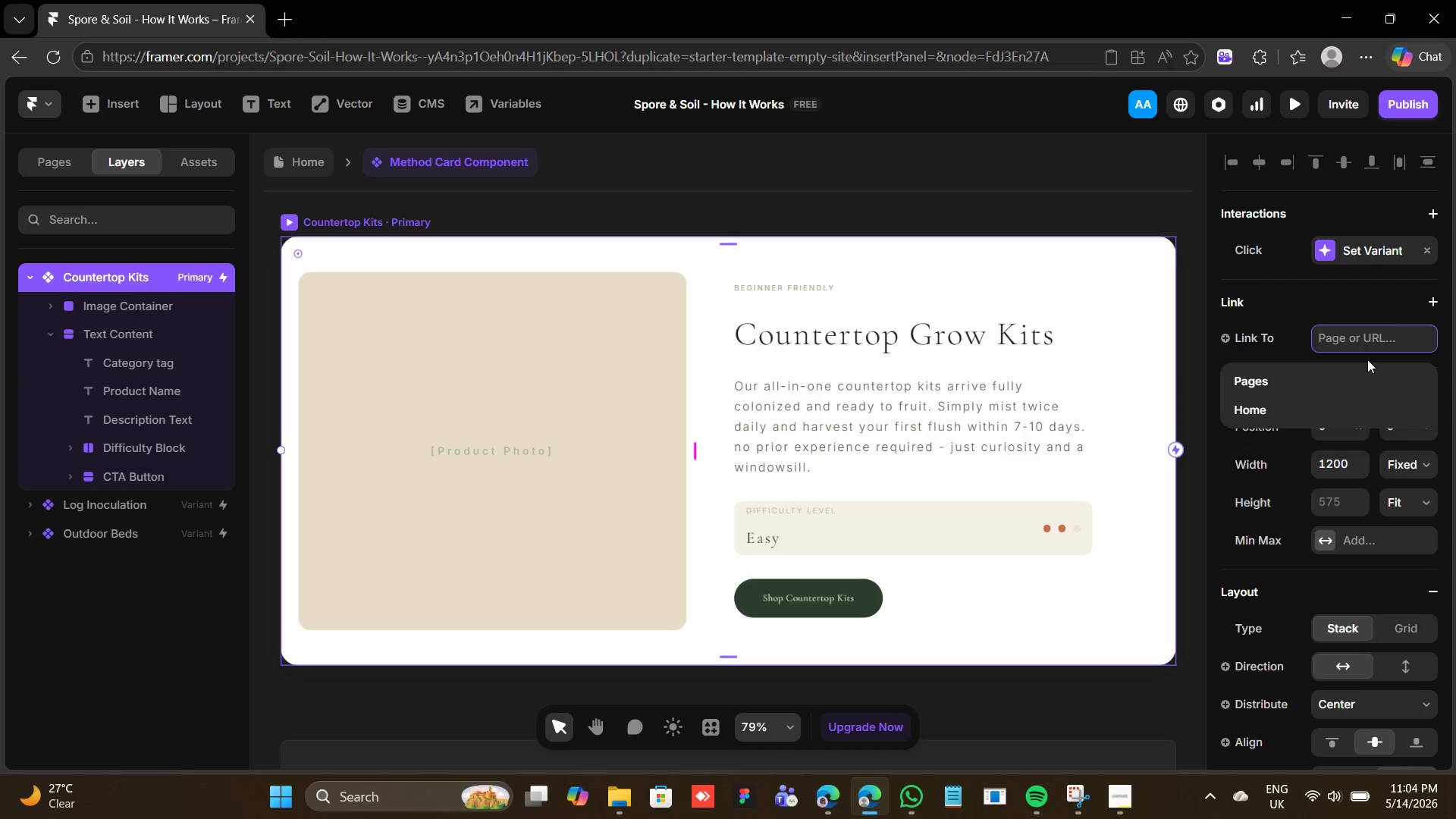 
wait(7.04)
 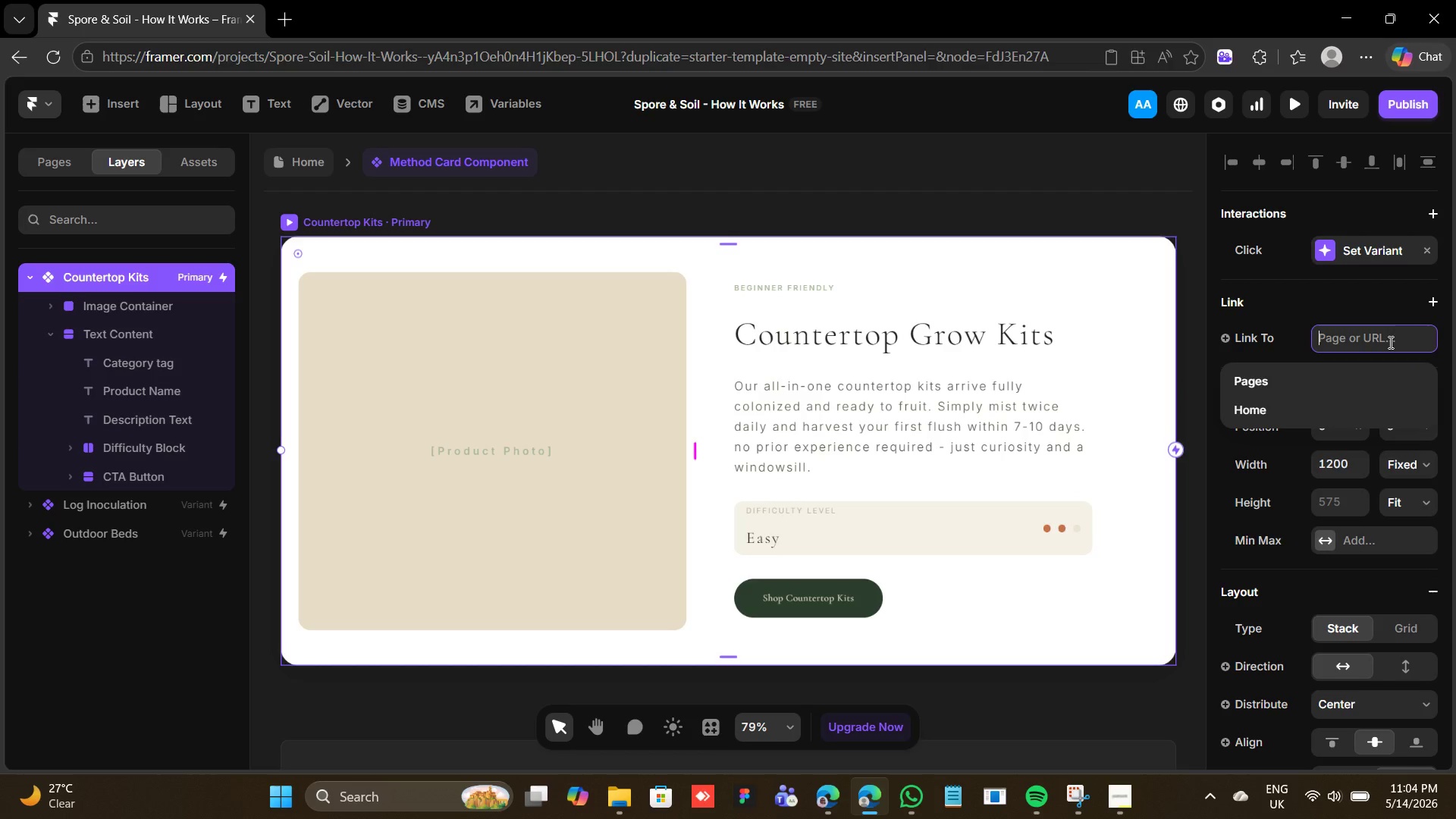 
mouse_move([1363, 410])
 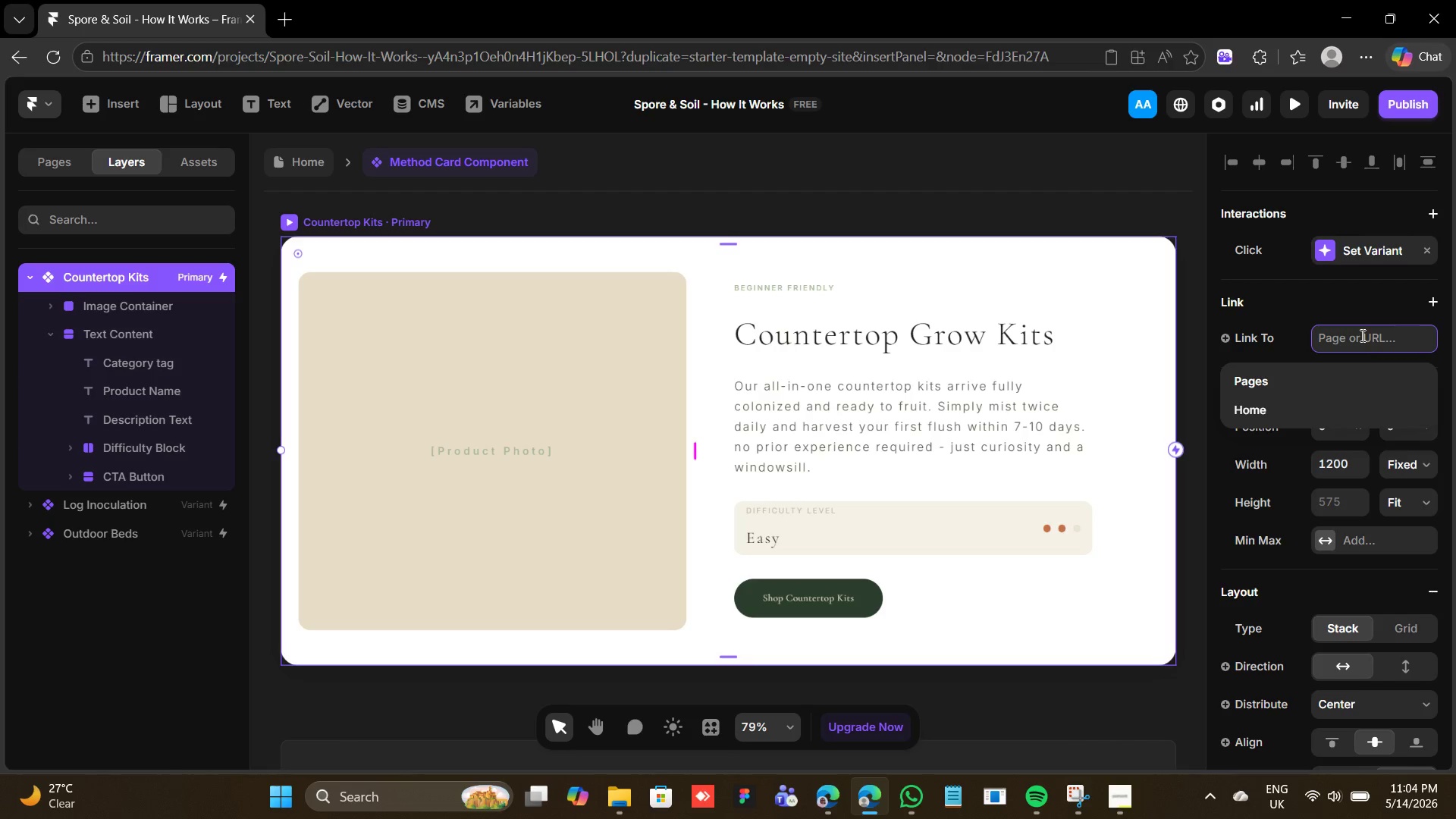 
left_click([1361, 335])
 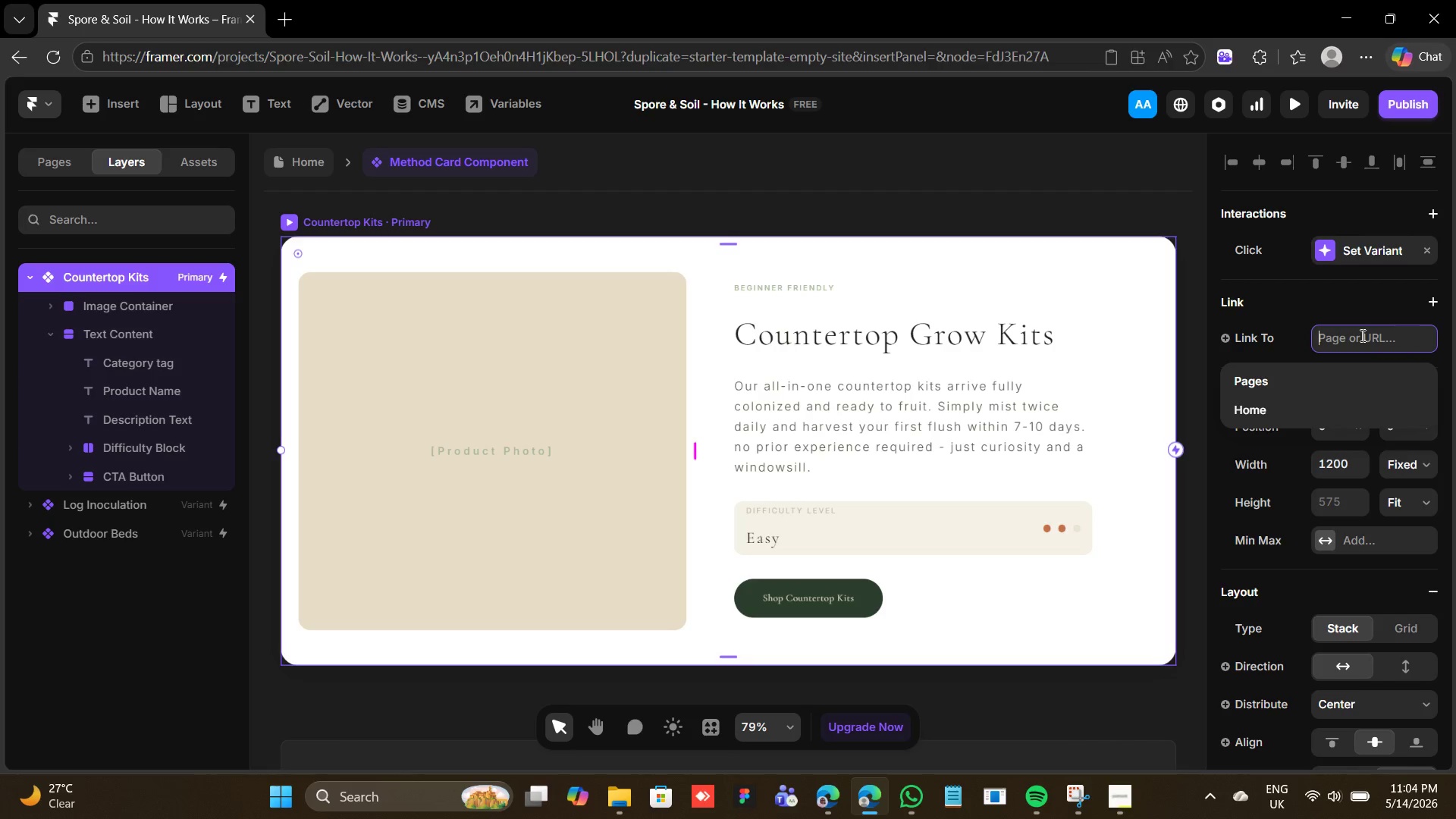 
type(tab)
 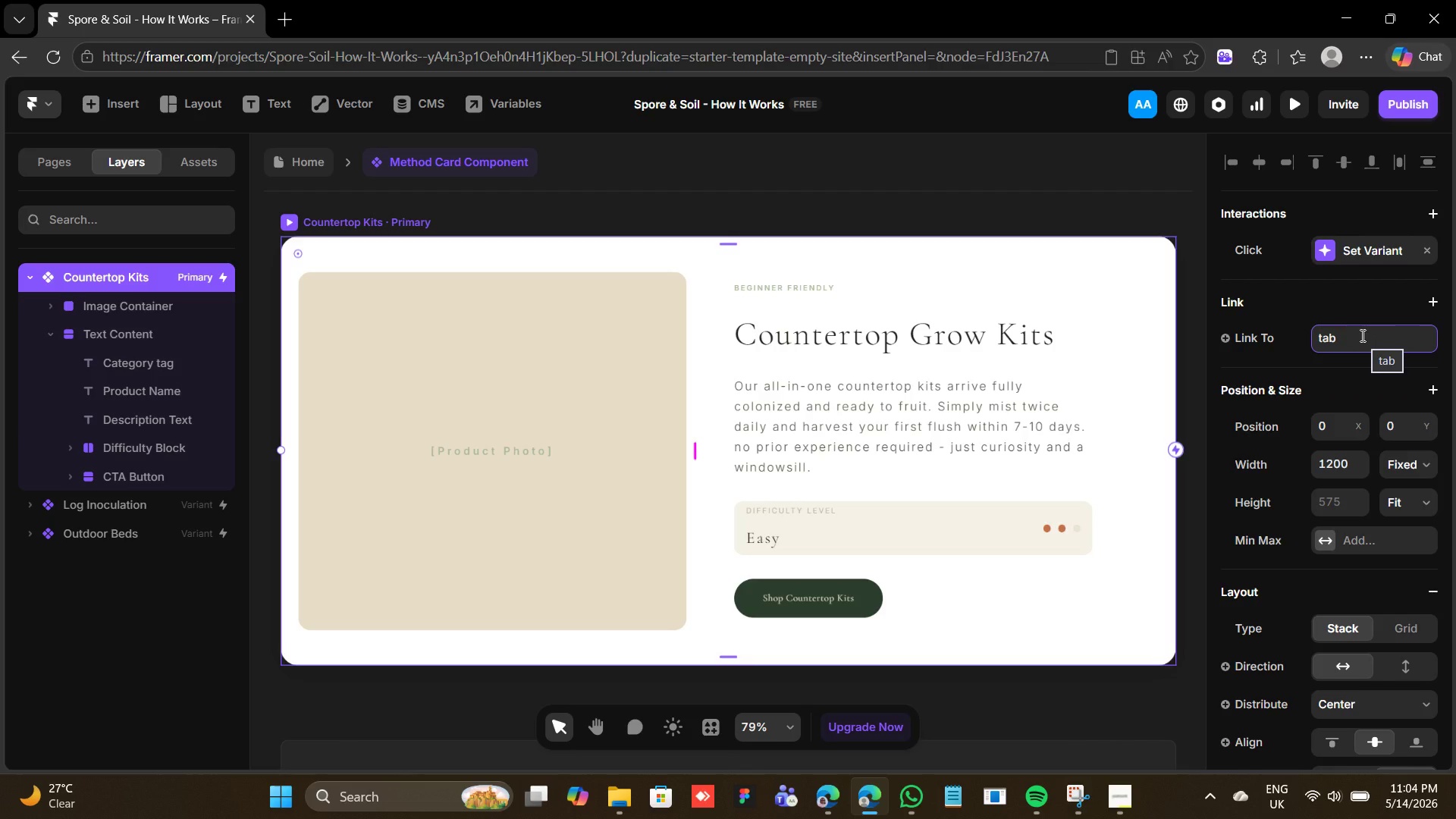 
key(Enter)
 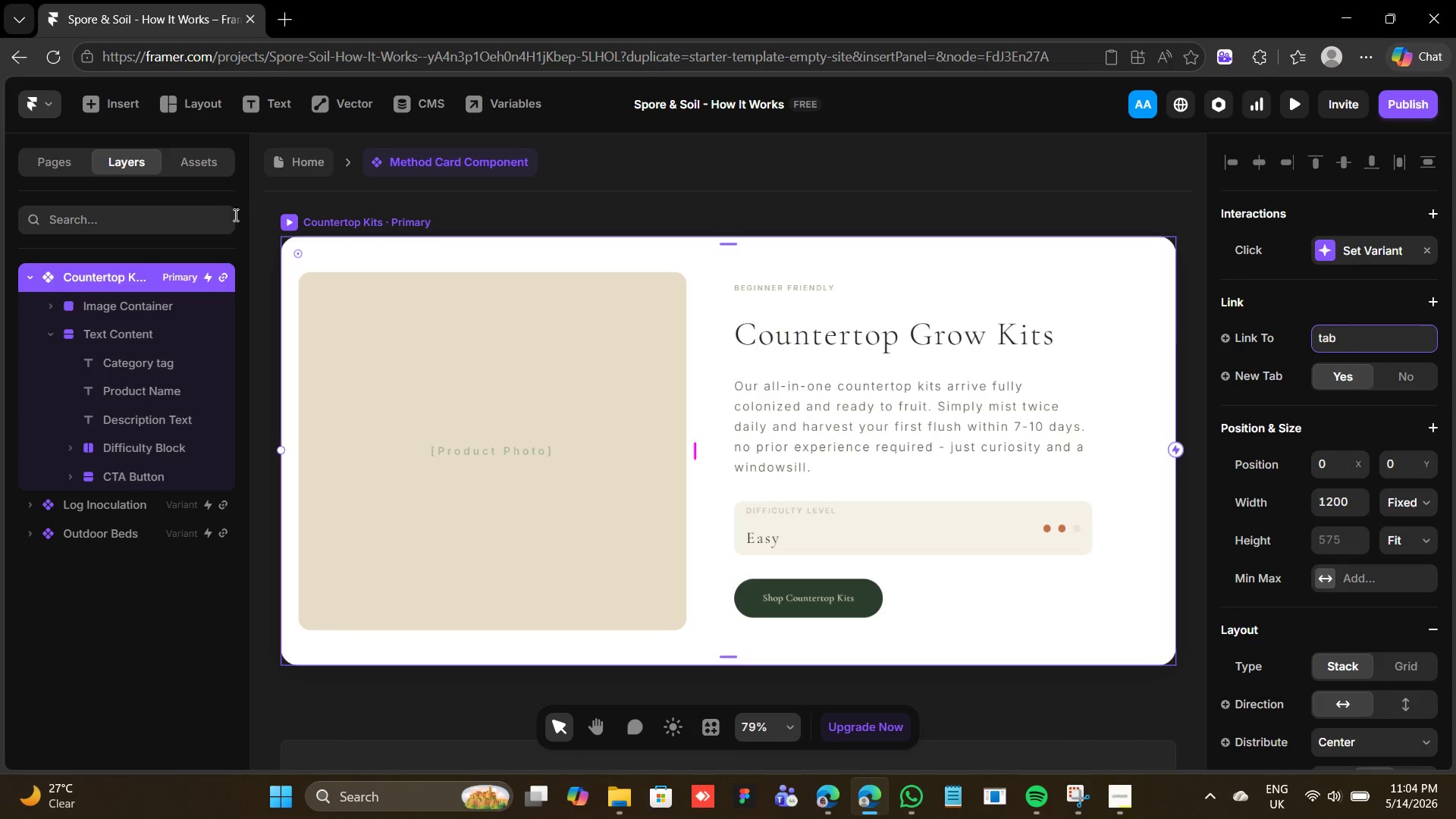 
left_click([283, 220])
 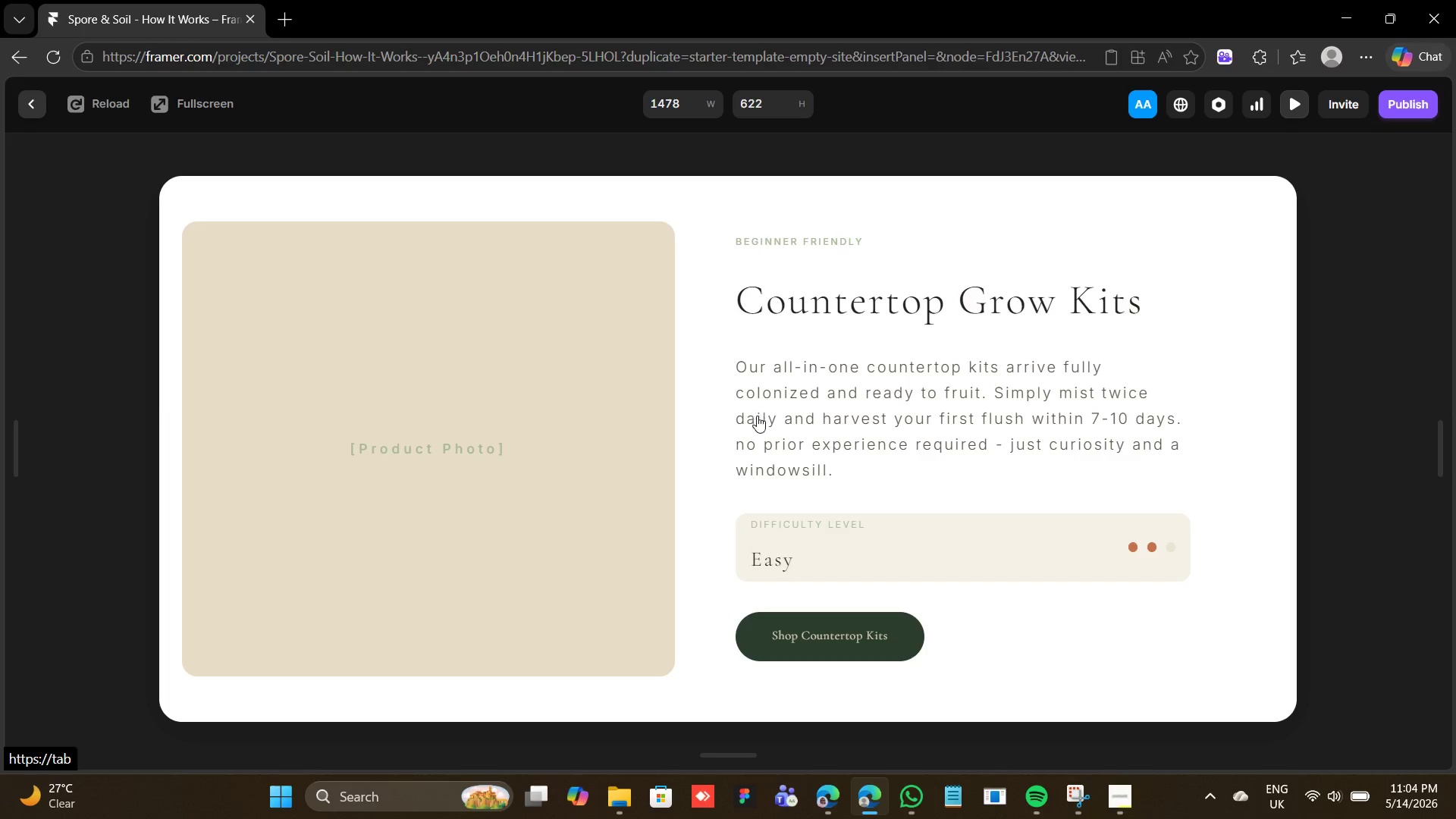 
left_click([750, 419])
 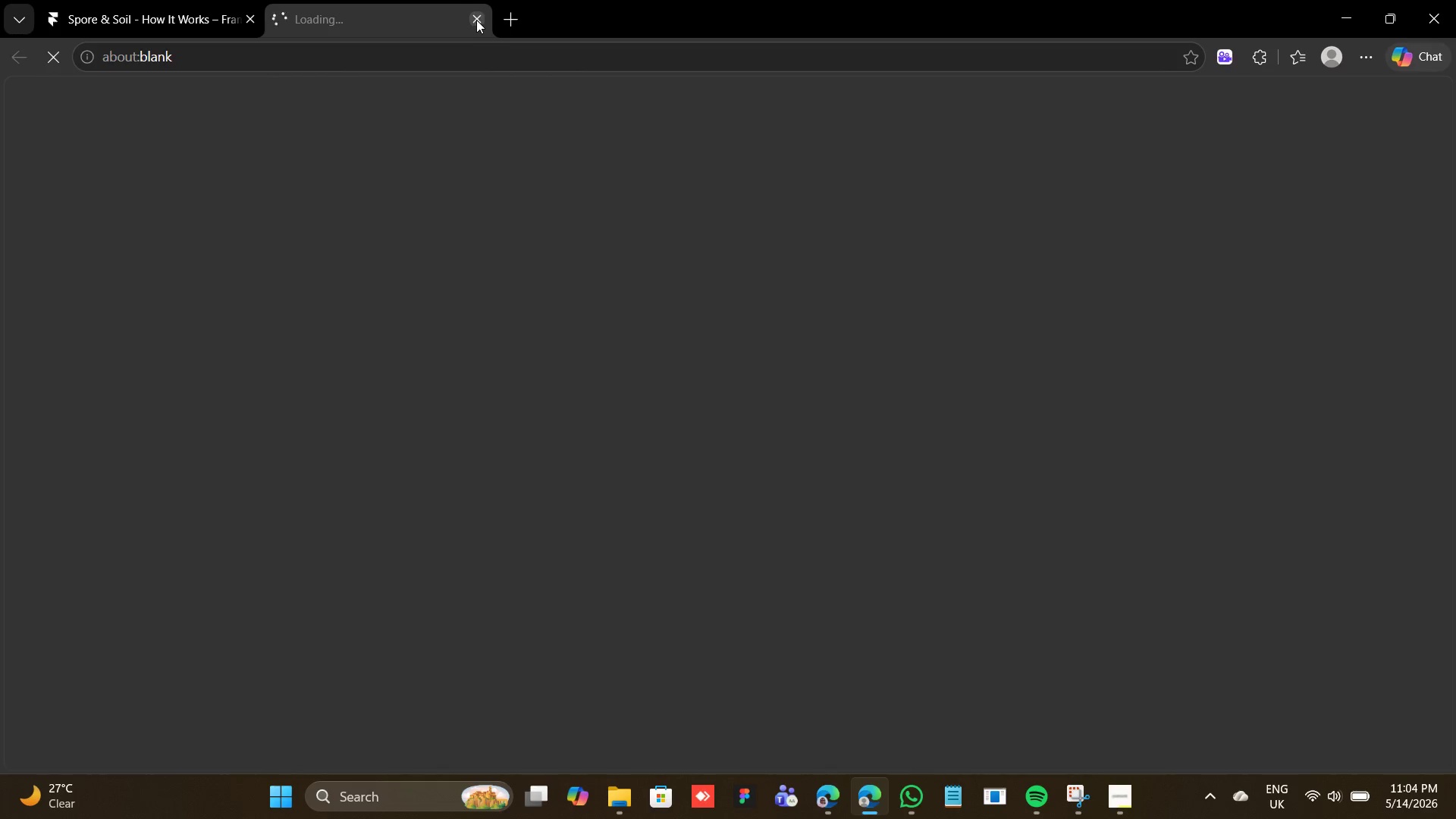 
left_click([470, 17])
 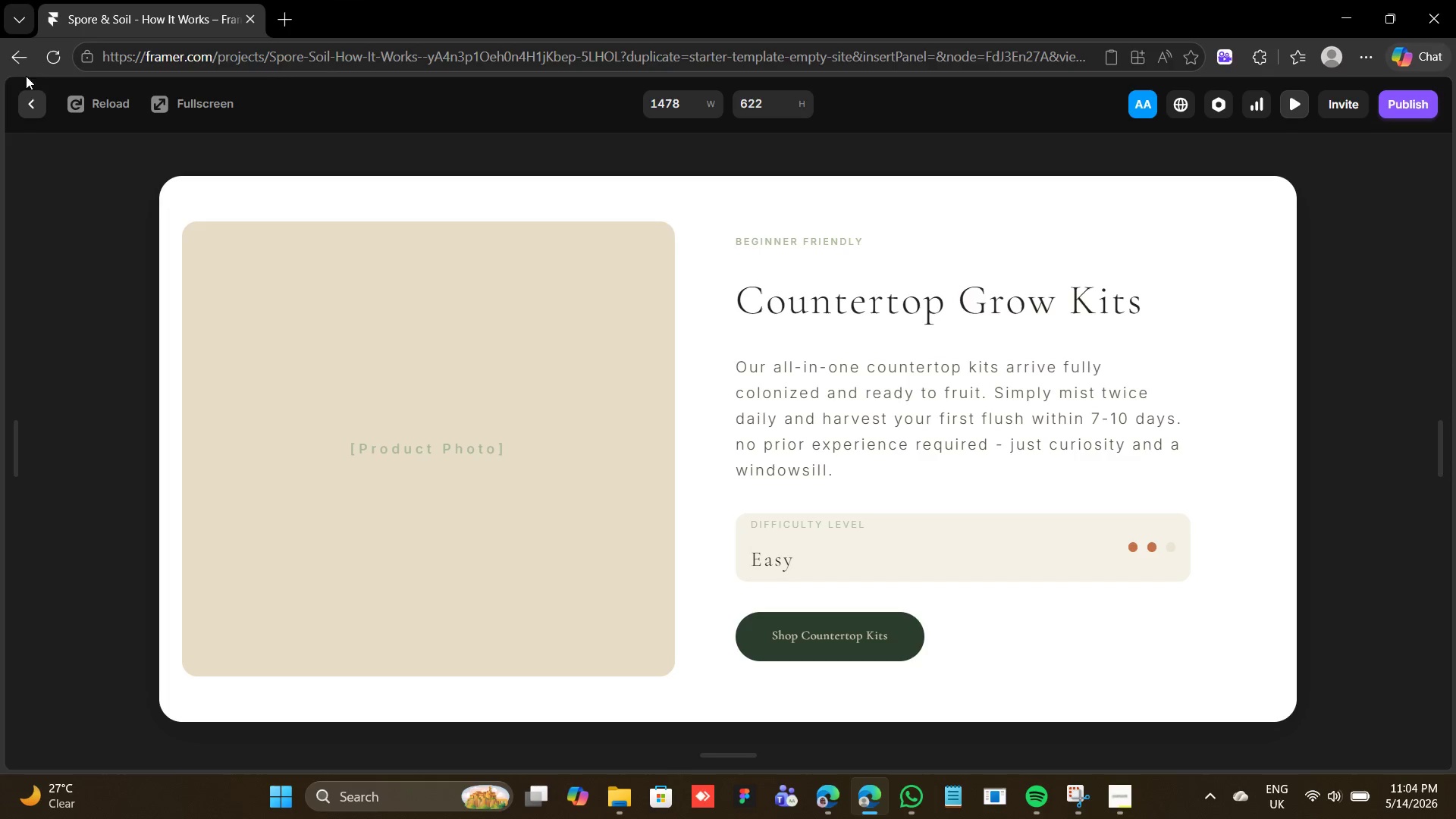 
left_click([33, 99])
 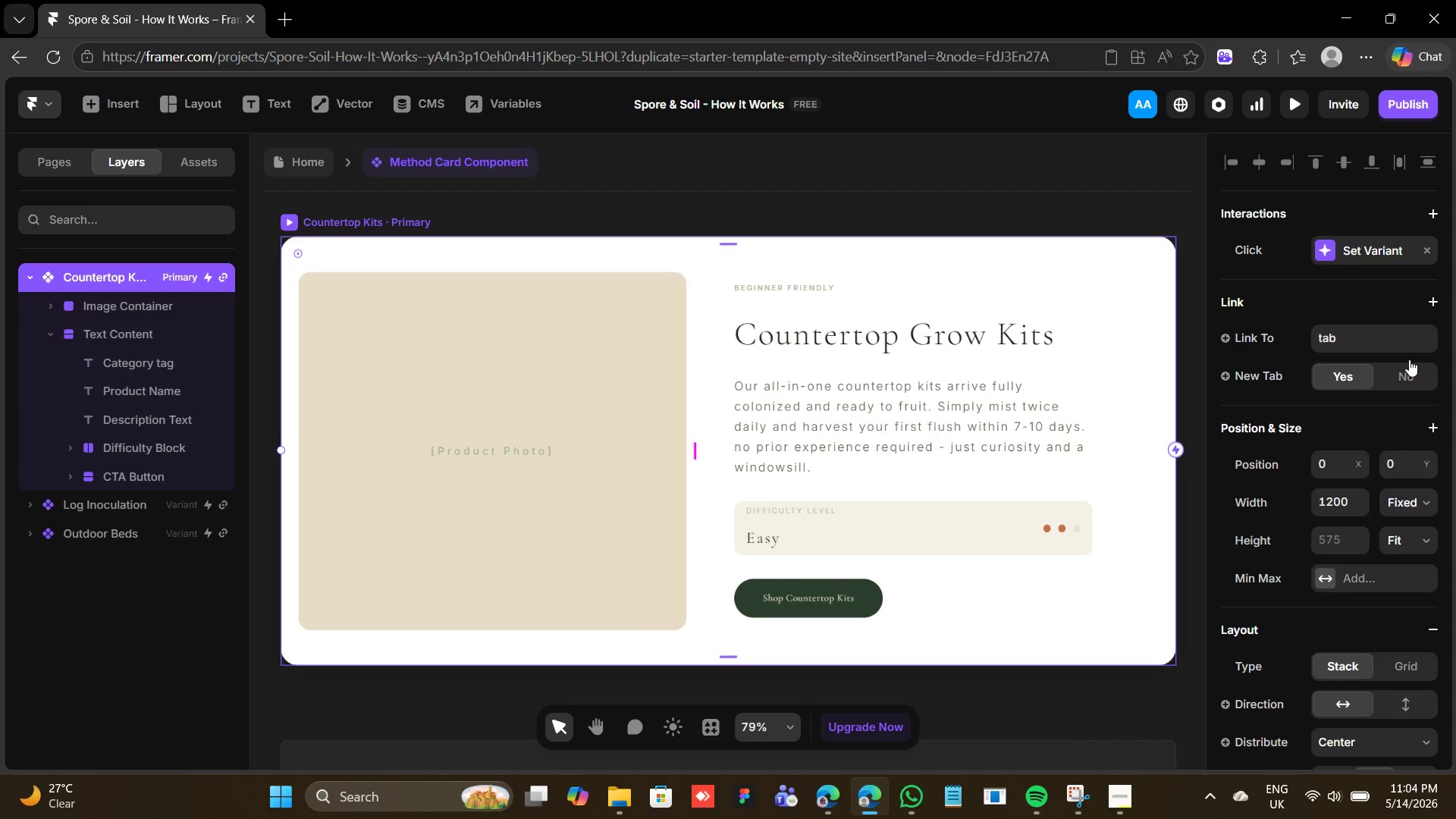 
left_click([1348, 344])
 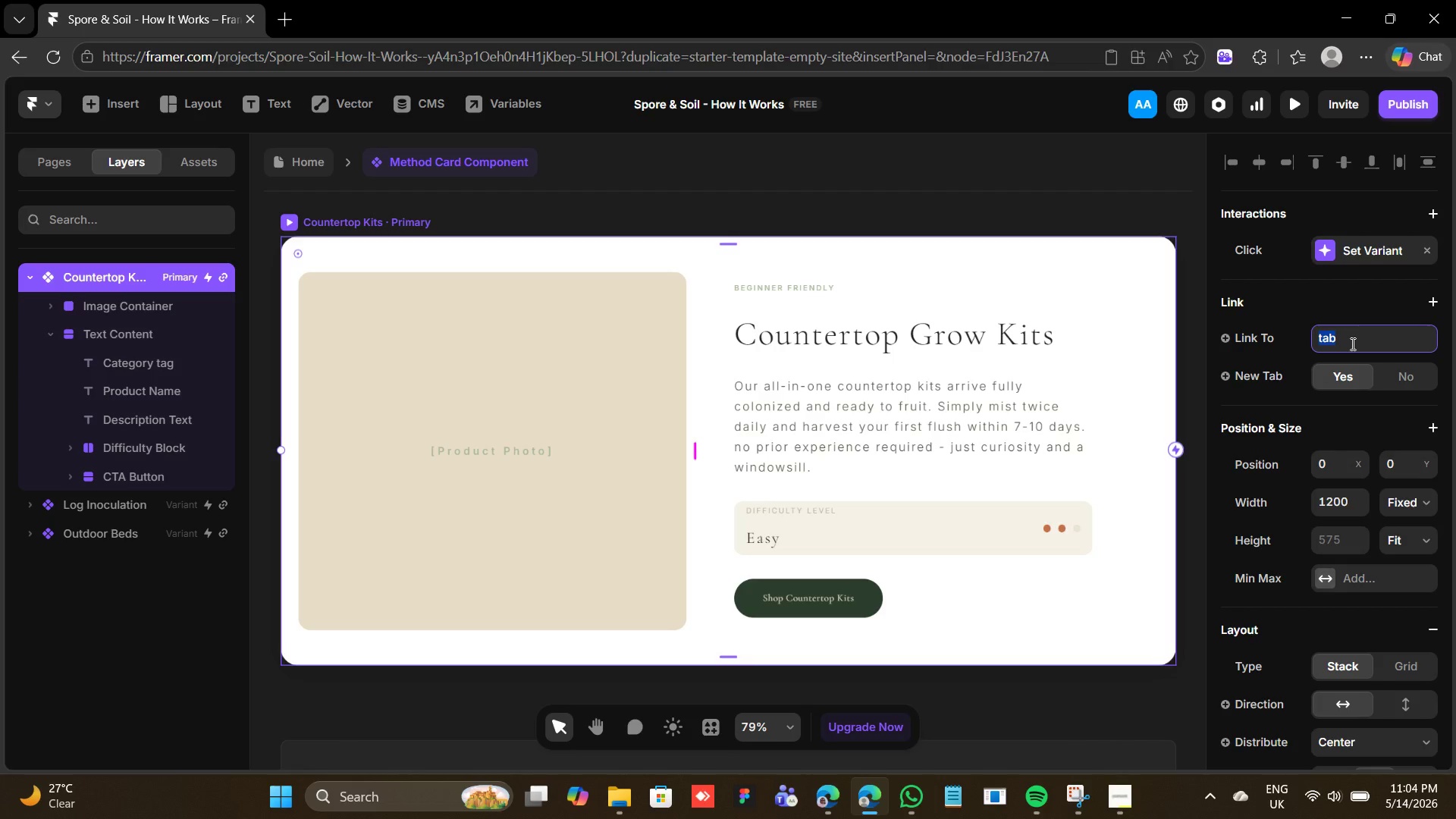 
key(Backspace)
 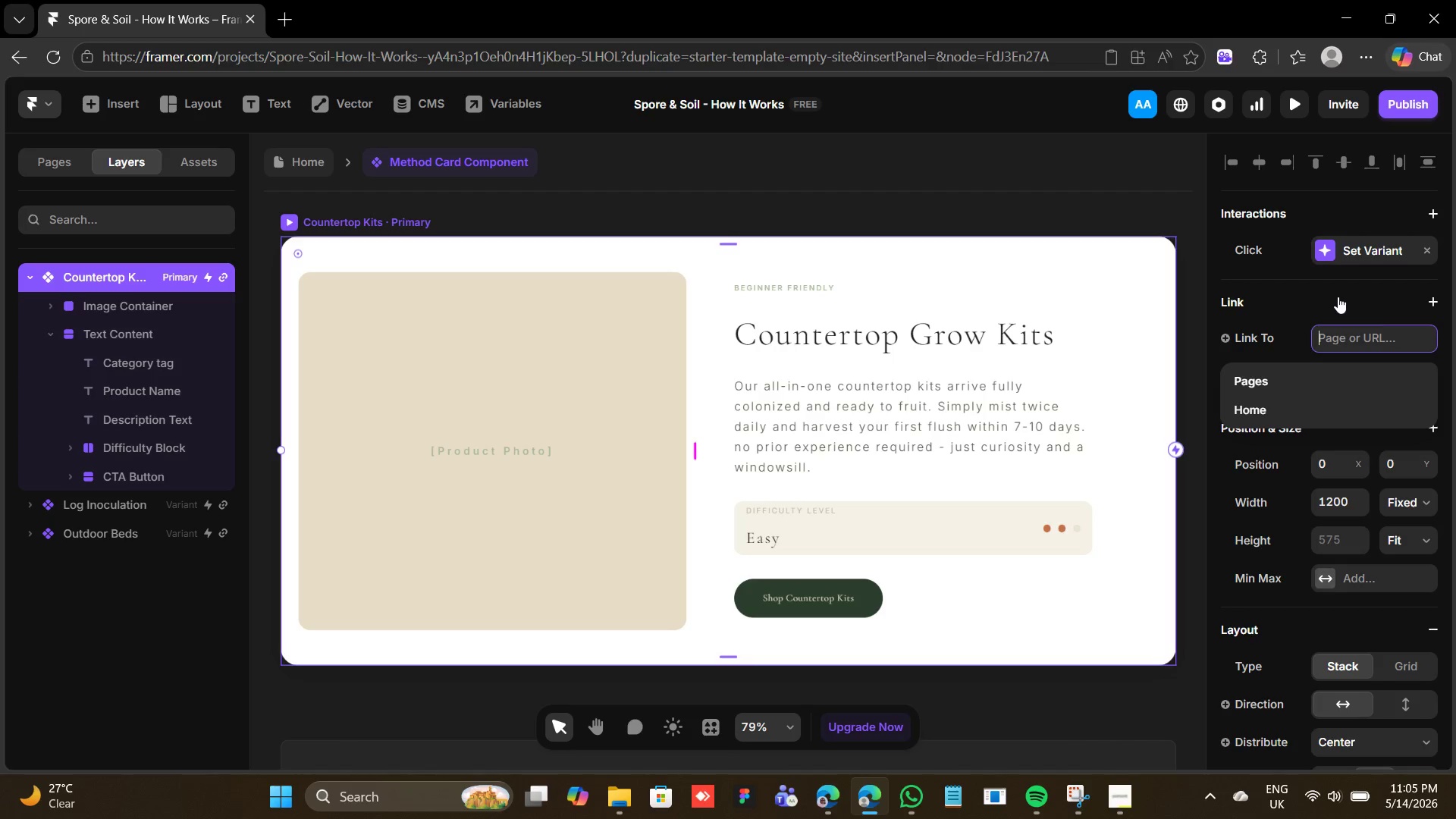 
left_click([1337, 297])
 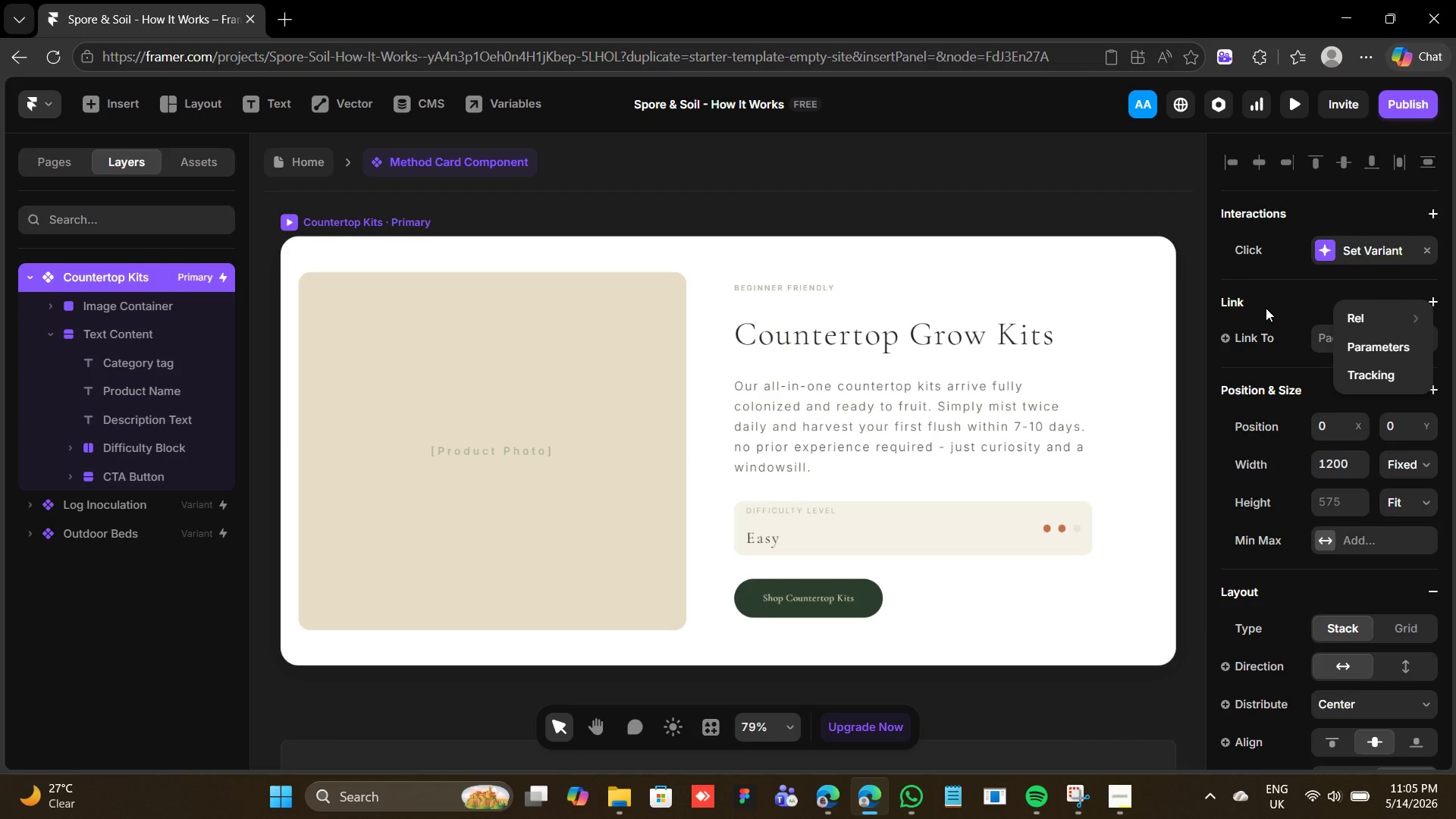 
left_click([1266, 308])
 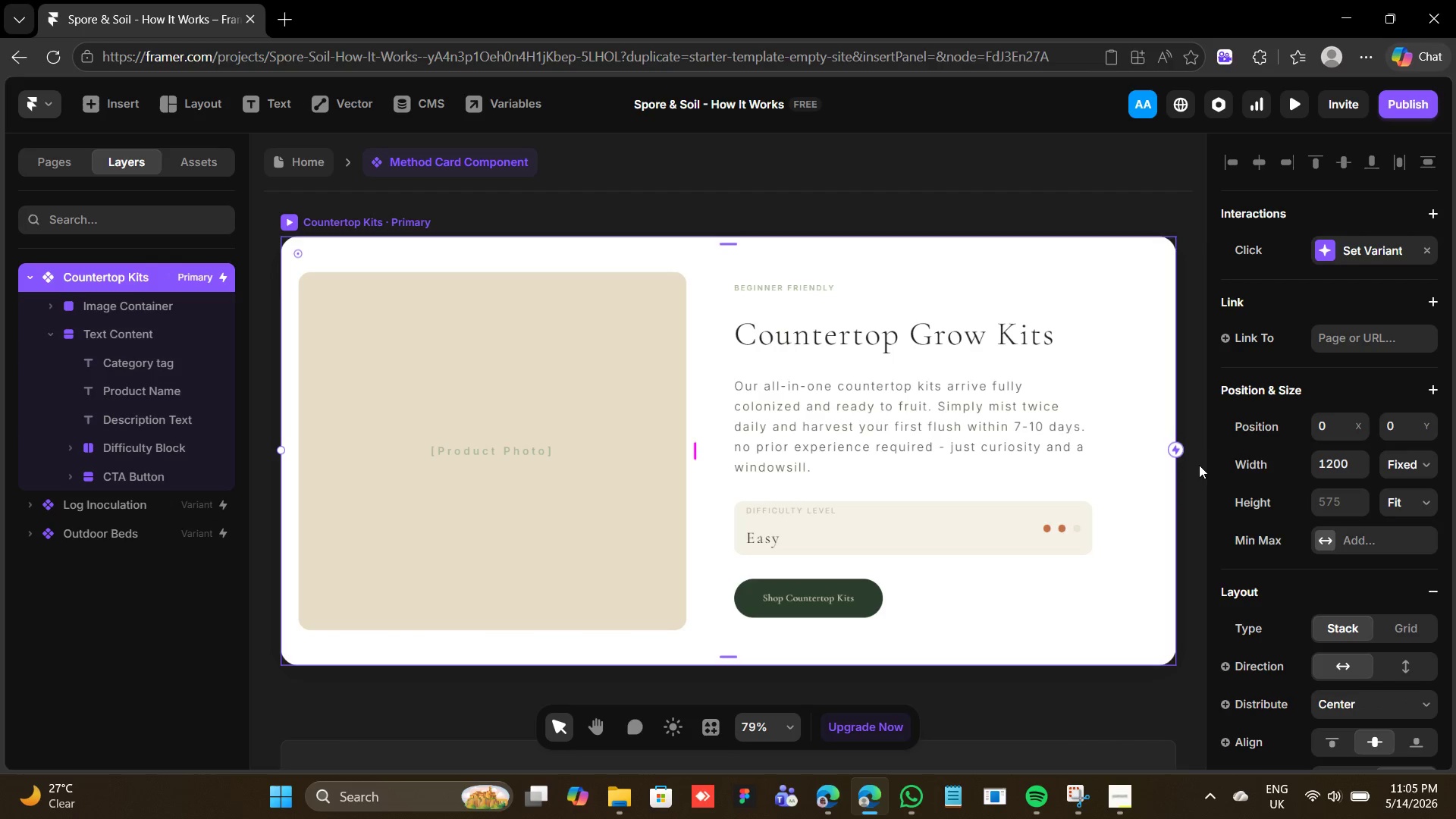 
mouse_move([1169, 447])
 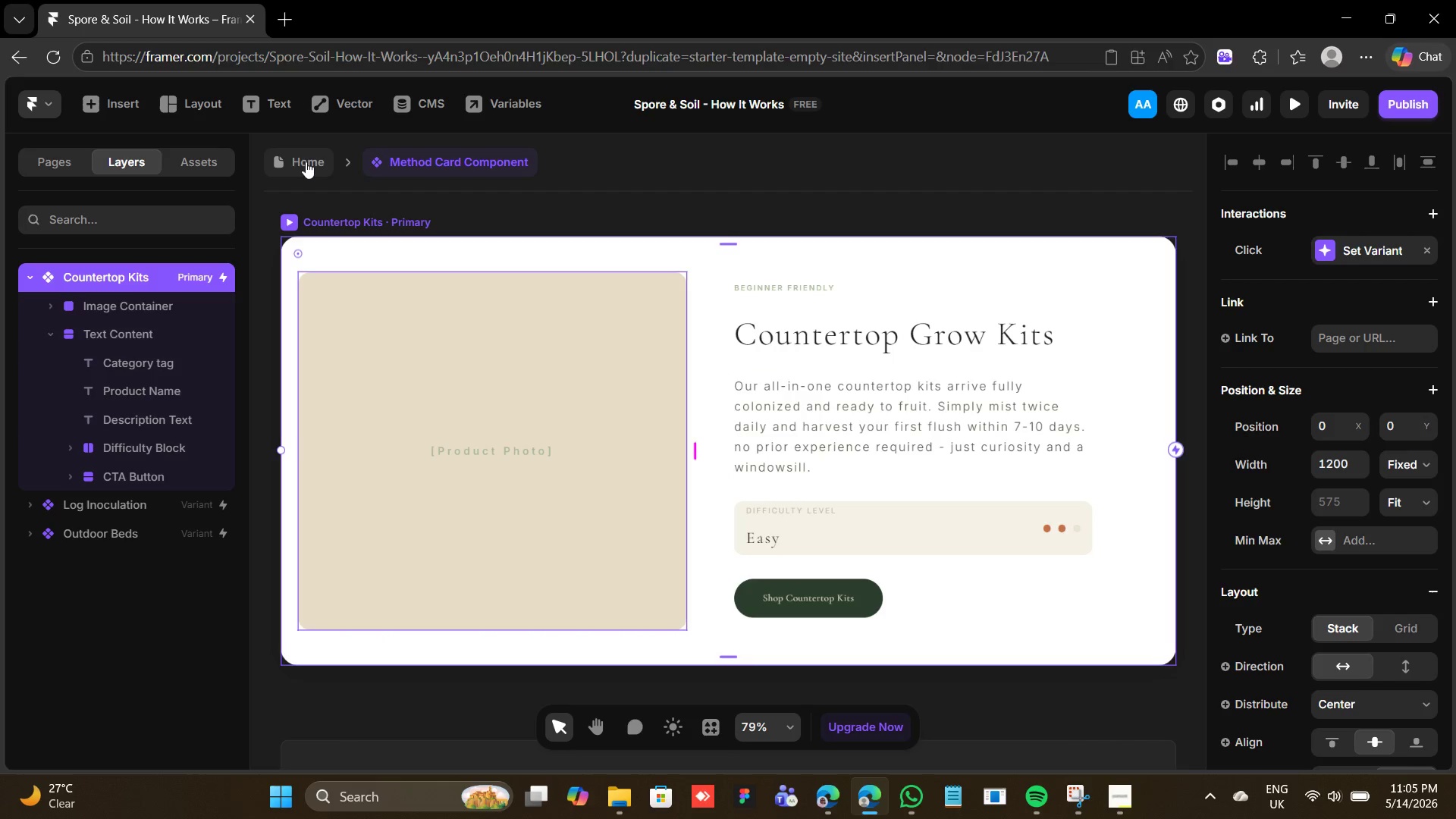 
left_click([295, 162])
 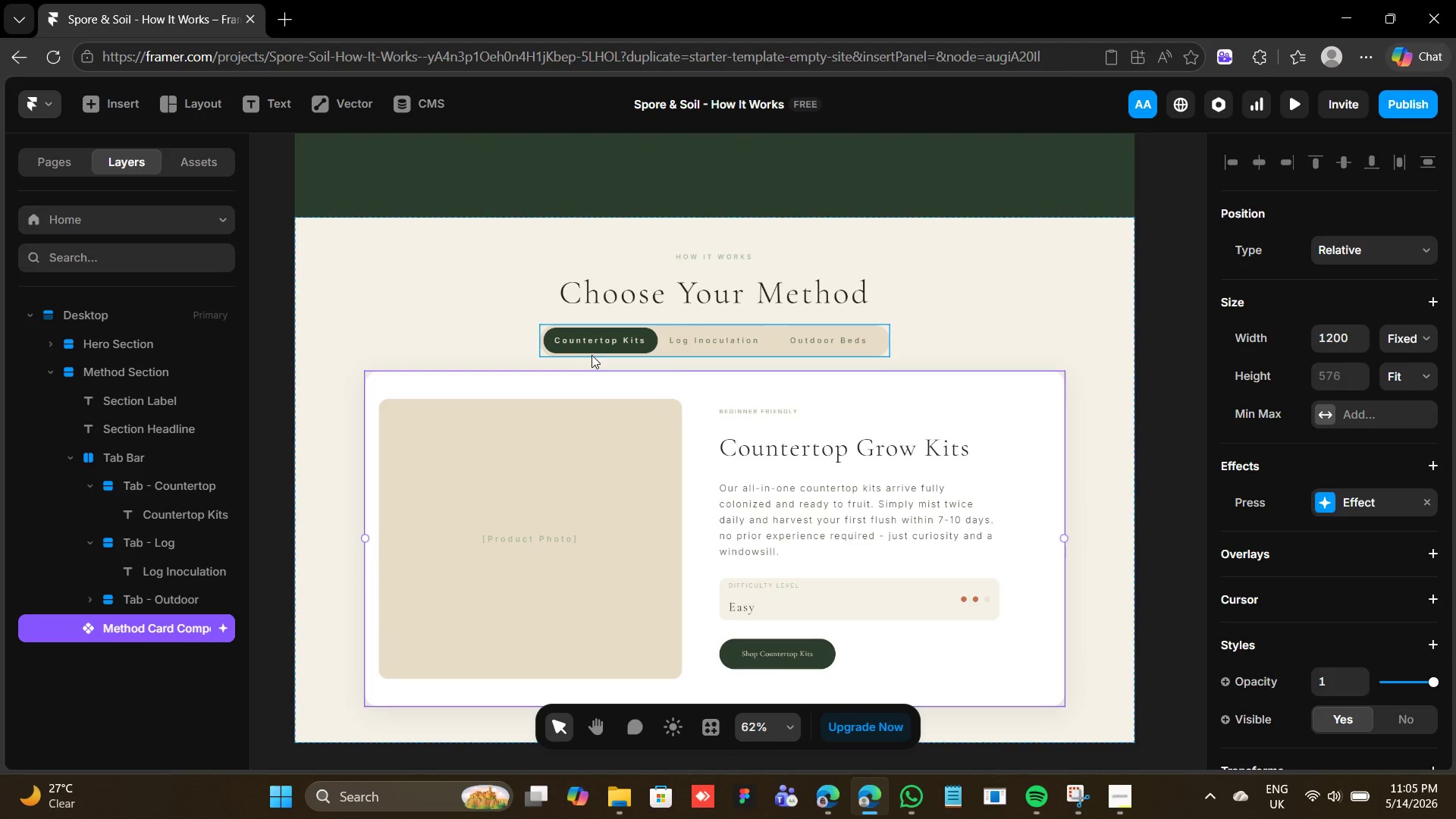 
left_click([592, 355])
 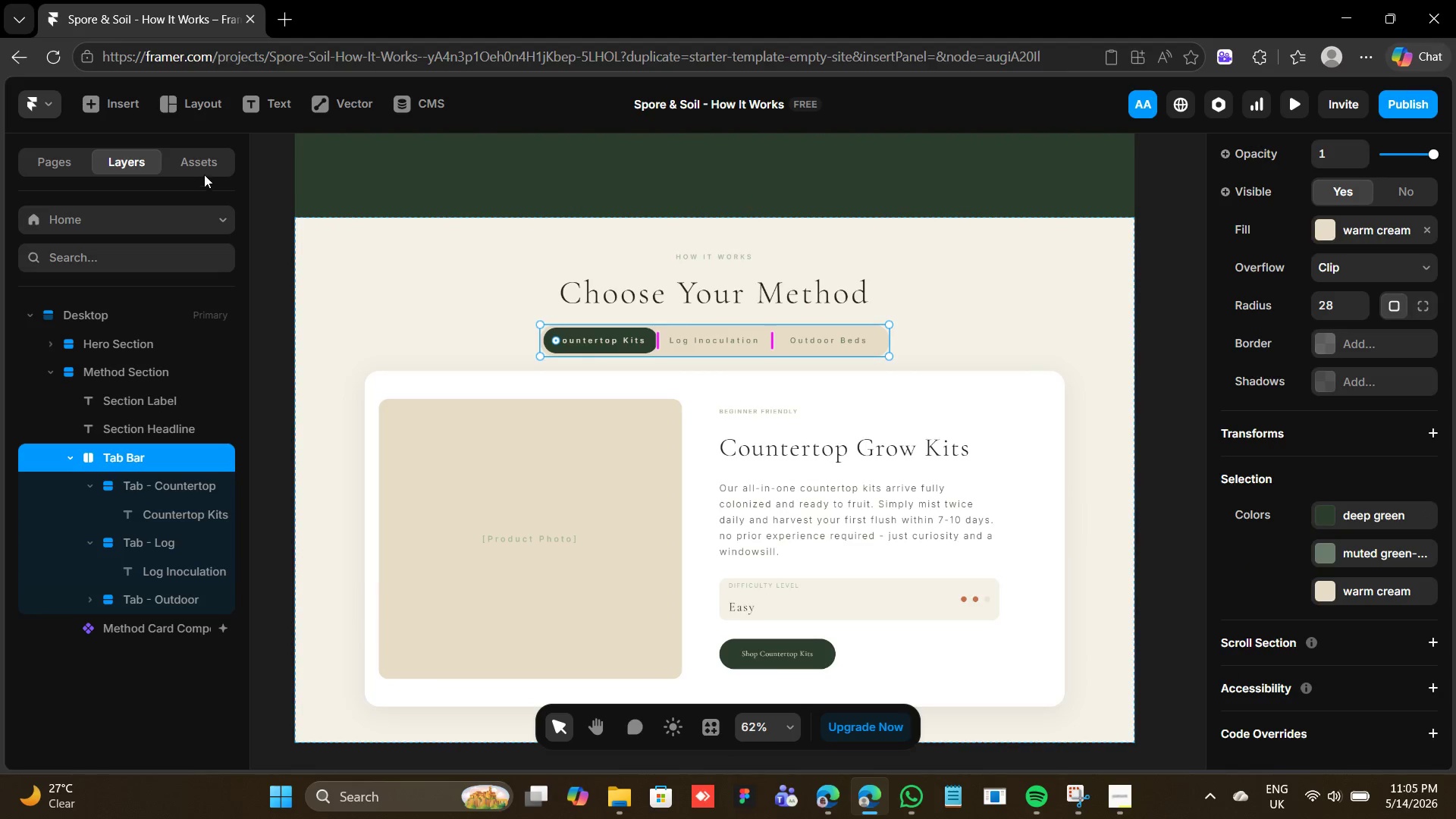 
left_click([204, 169])
 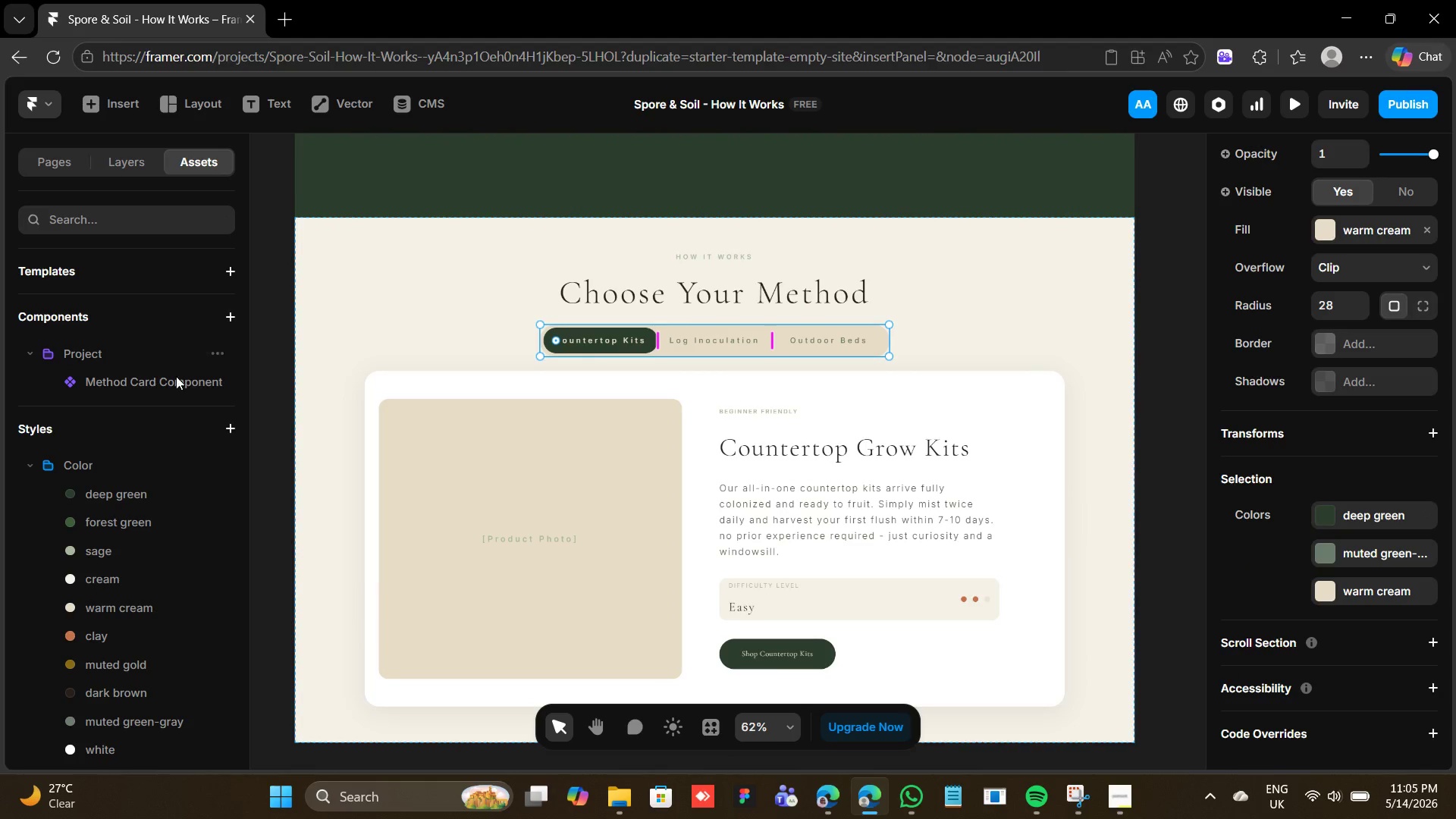 
mouse_move([159, 389])
 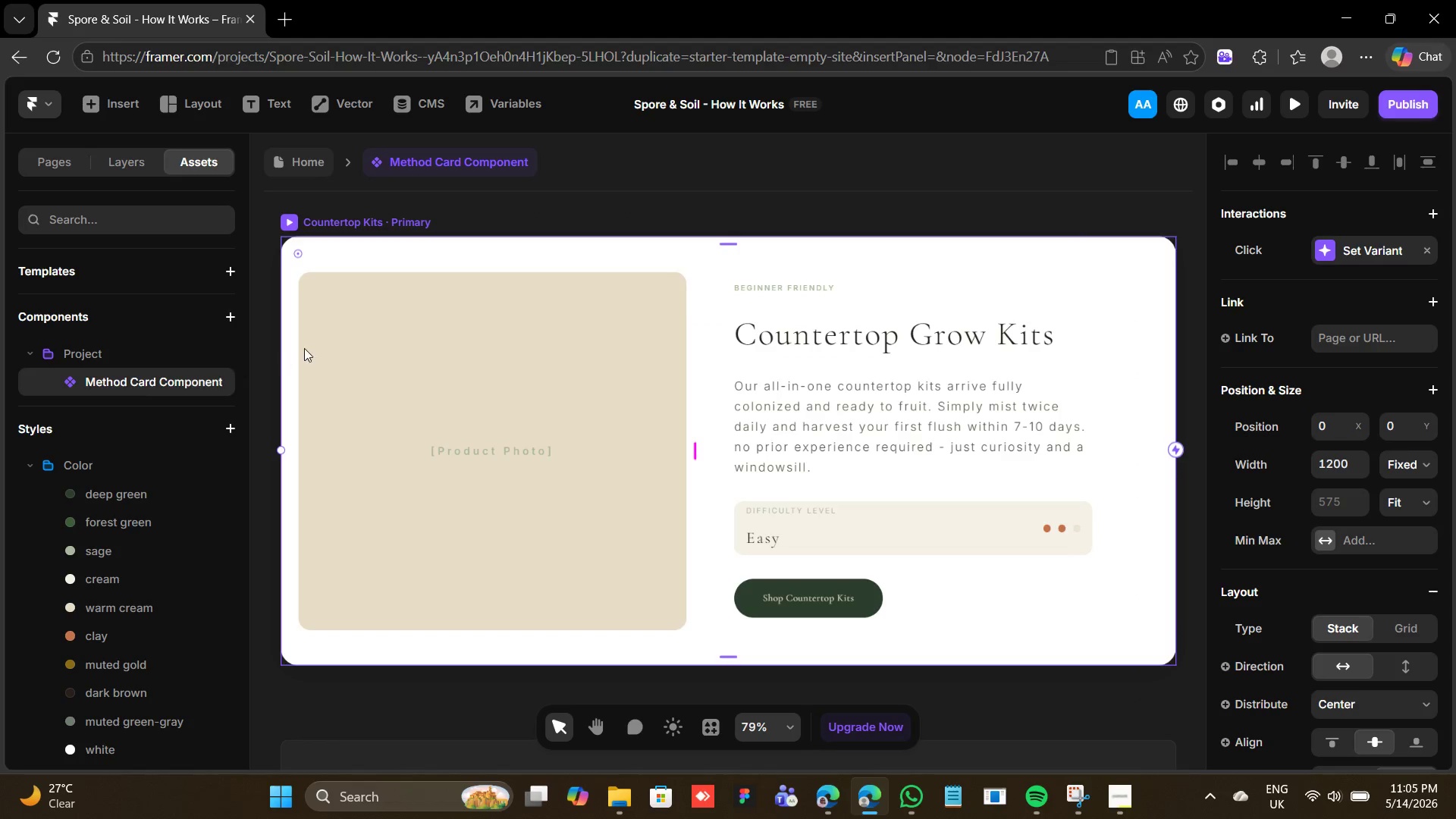 
scroll: coordinate [432, 266], scroll_direction: up, amount: 6.0
 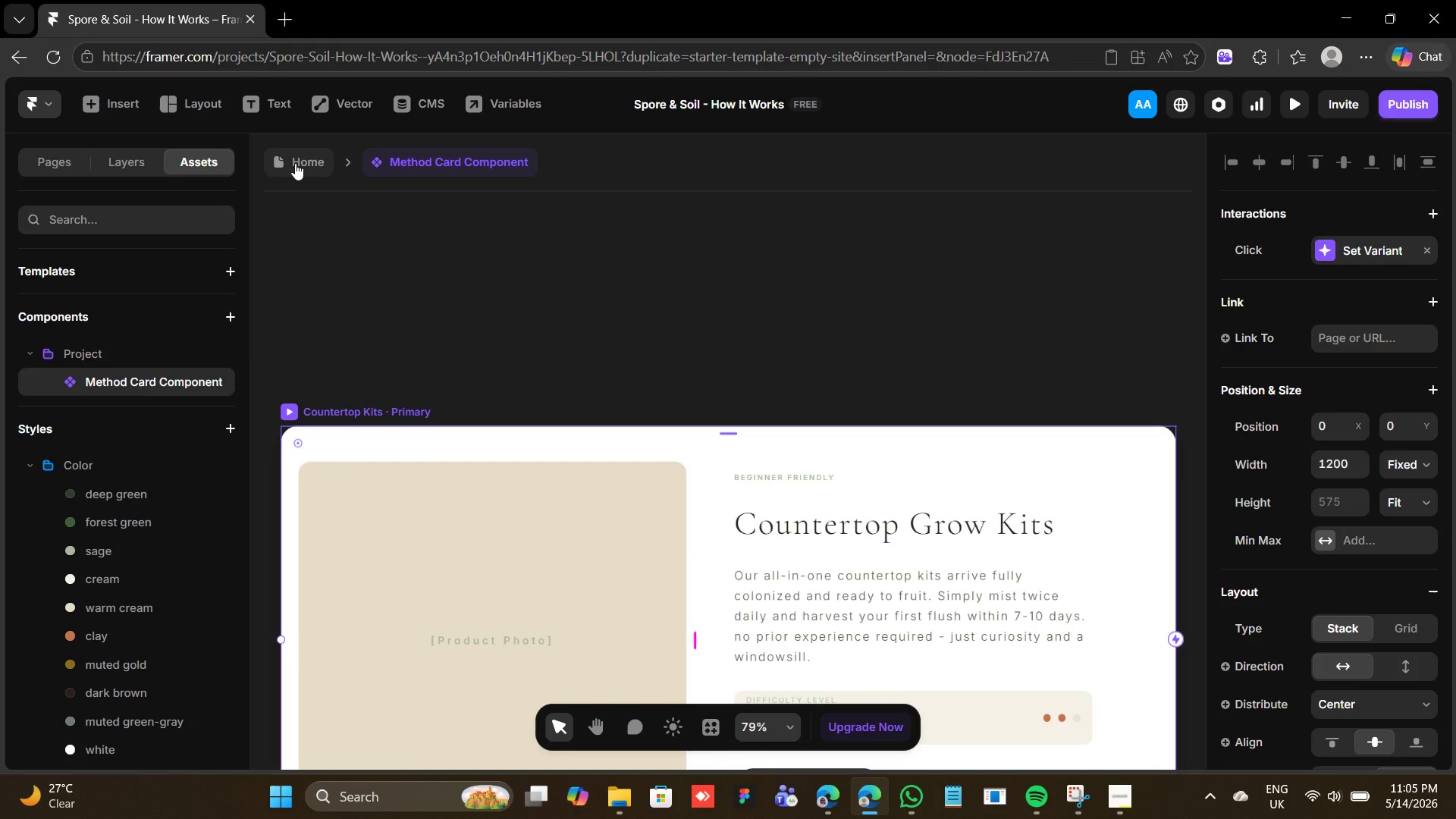 
left_click([296, 163])
 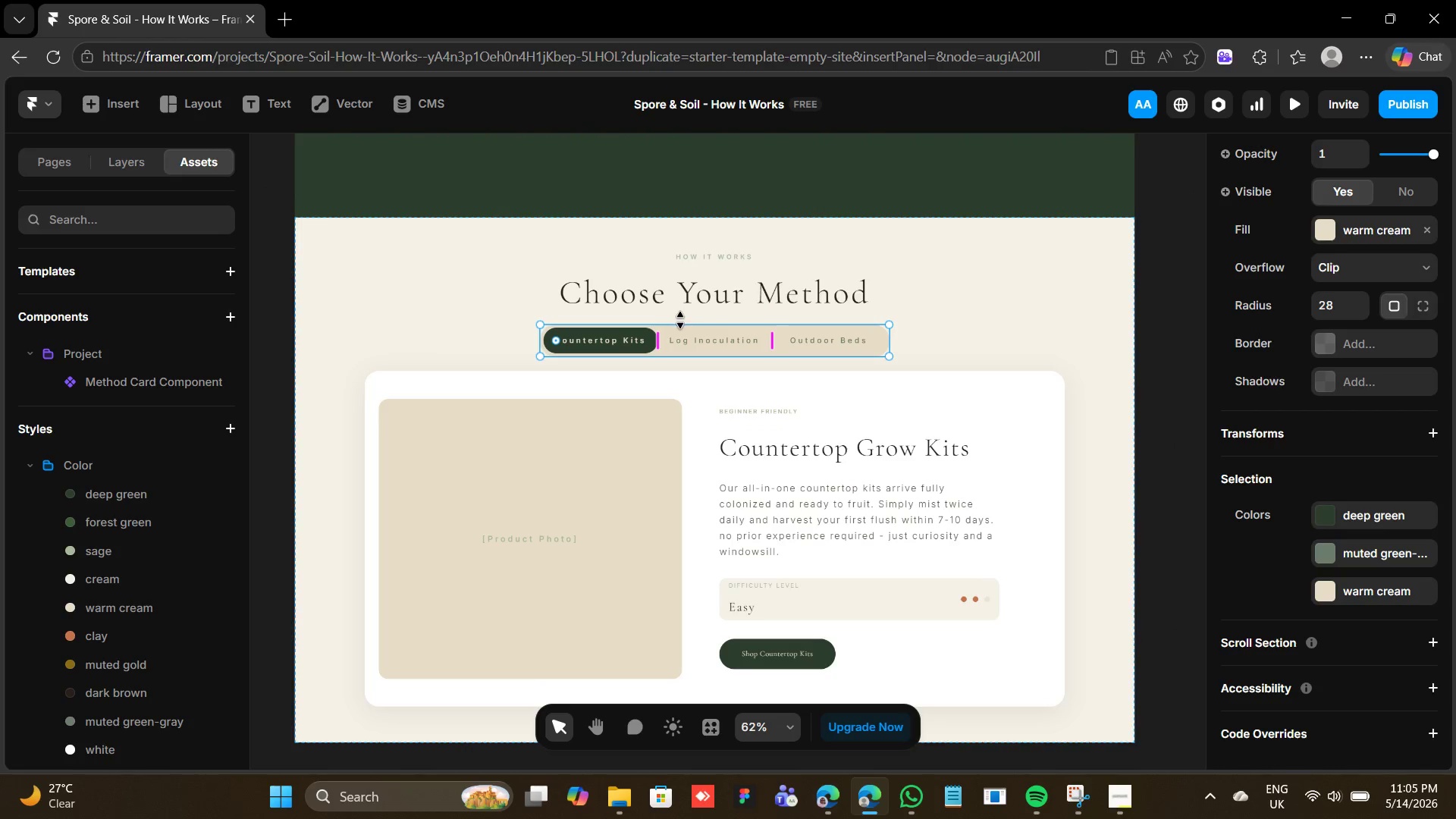 
right_click([679, 334])
 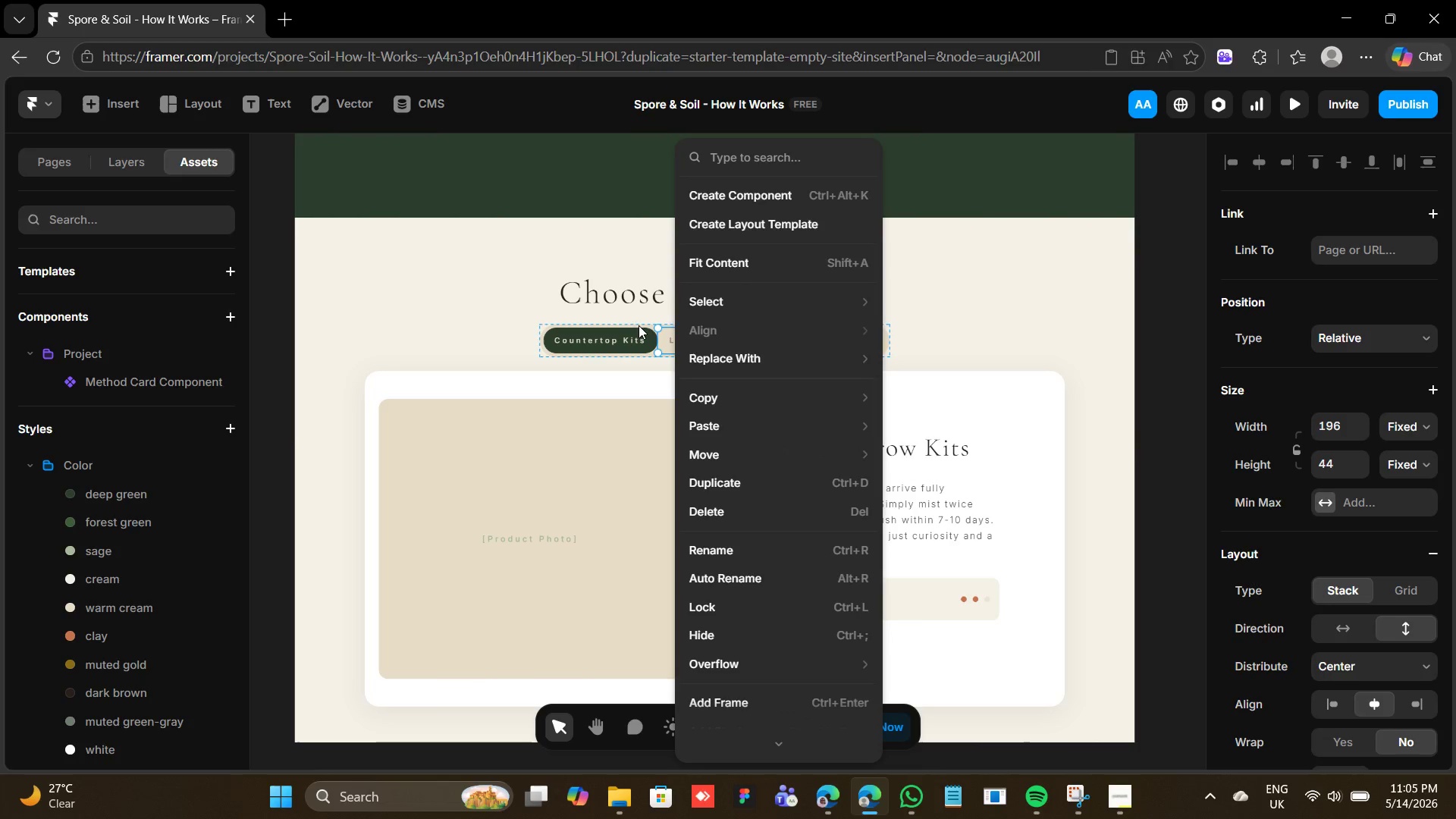 
left_click([639, 322])
 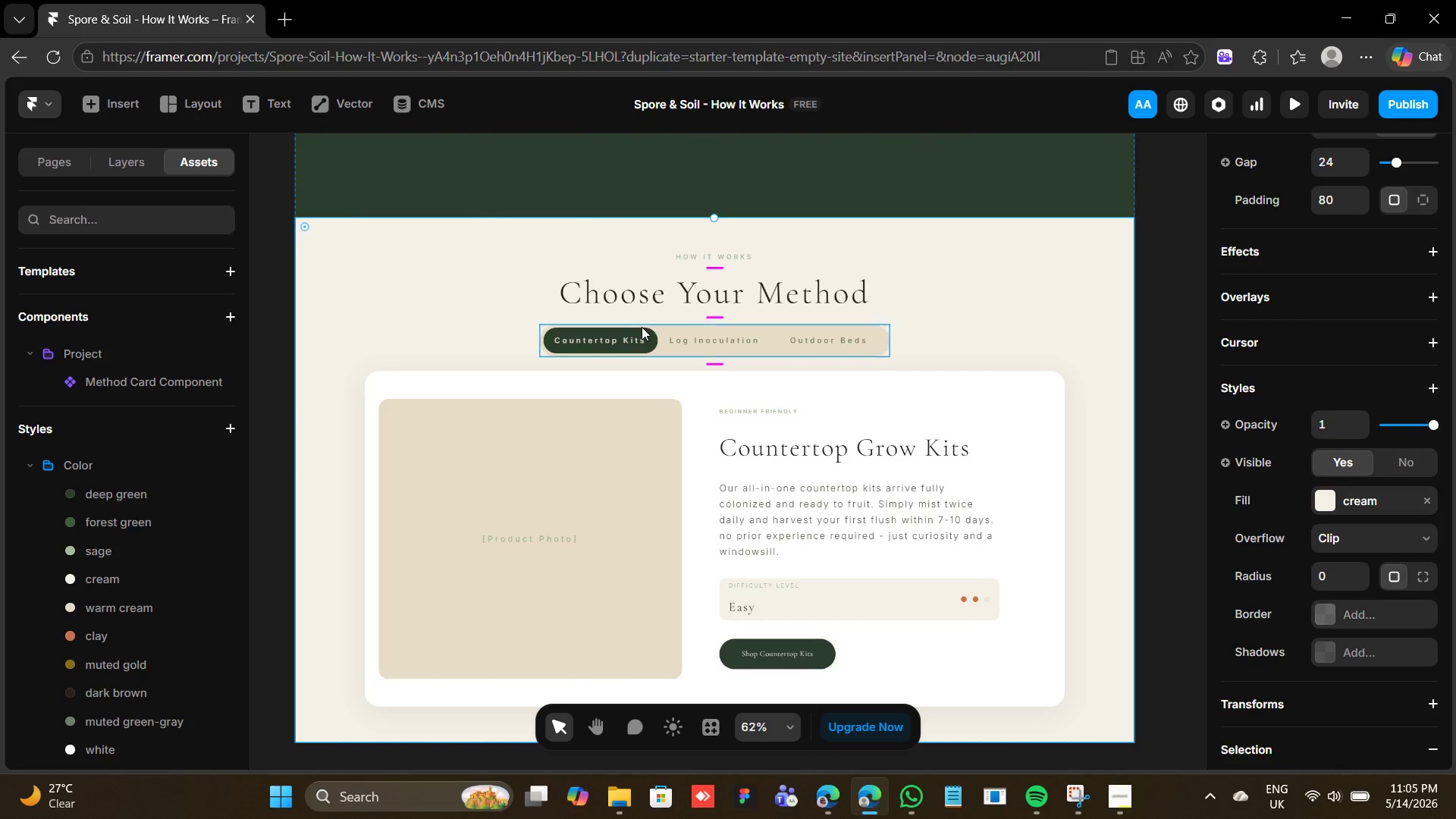 
left_click([642, 327])
 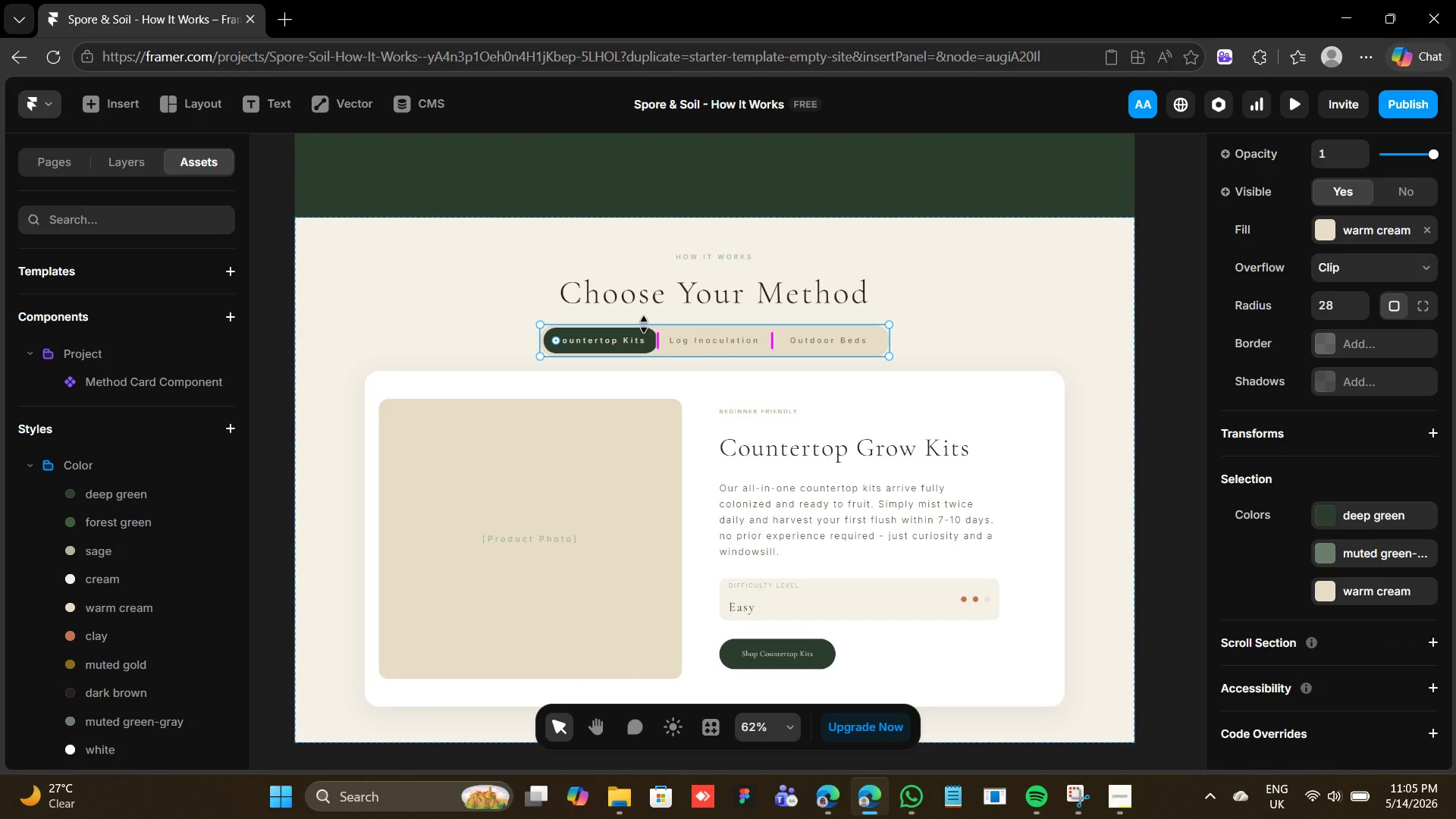 
right_click([644, 325])
 